 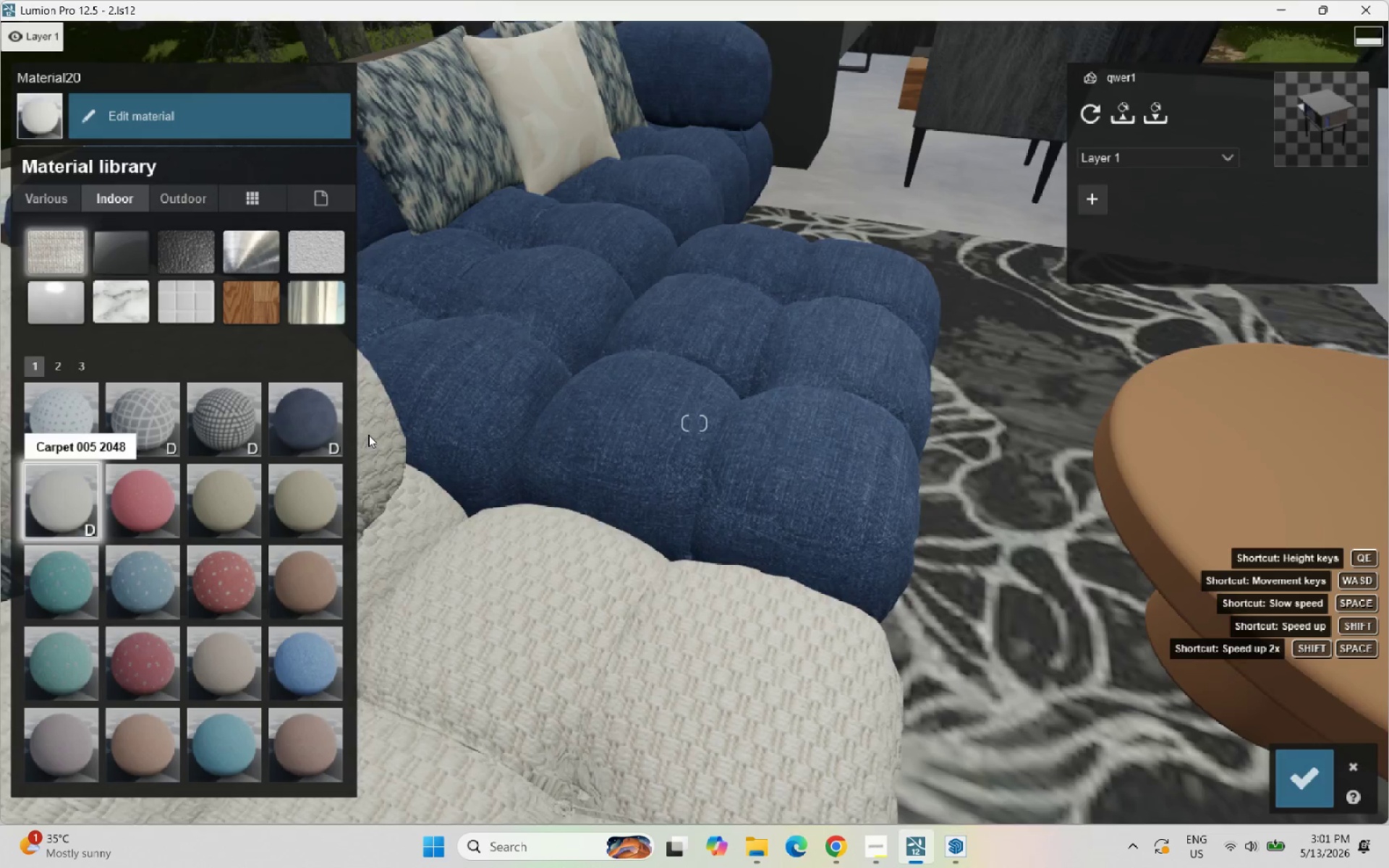 
scroll: coordinate [514, 273], scroll_direction: down, amount: 5.0
 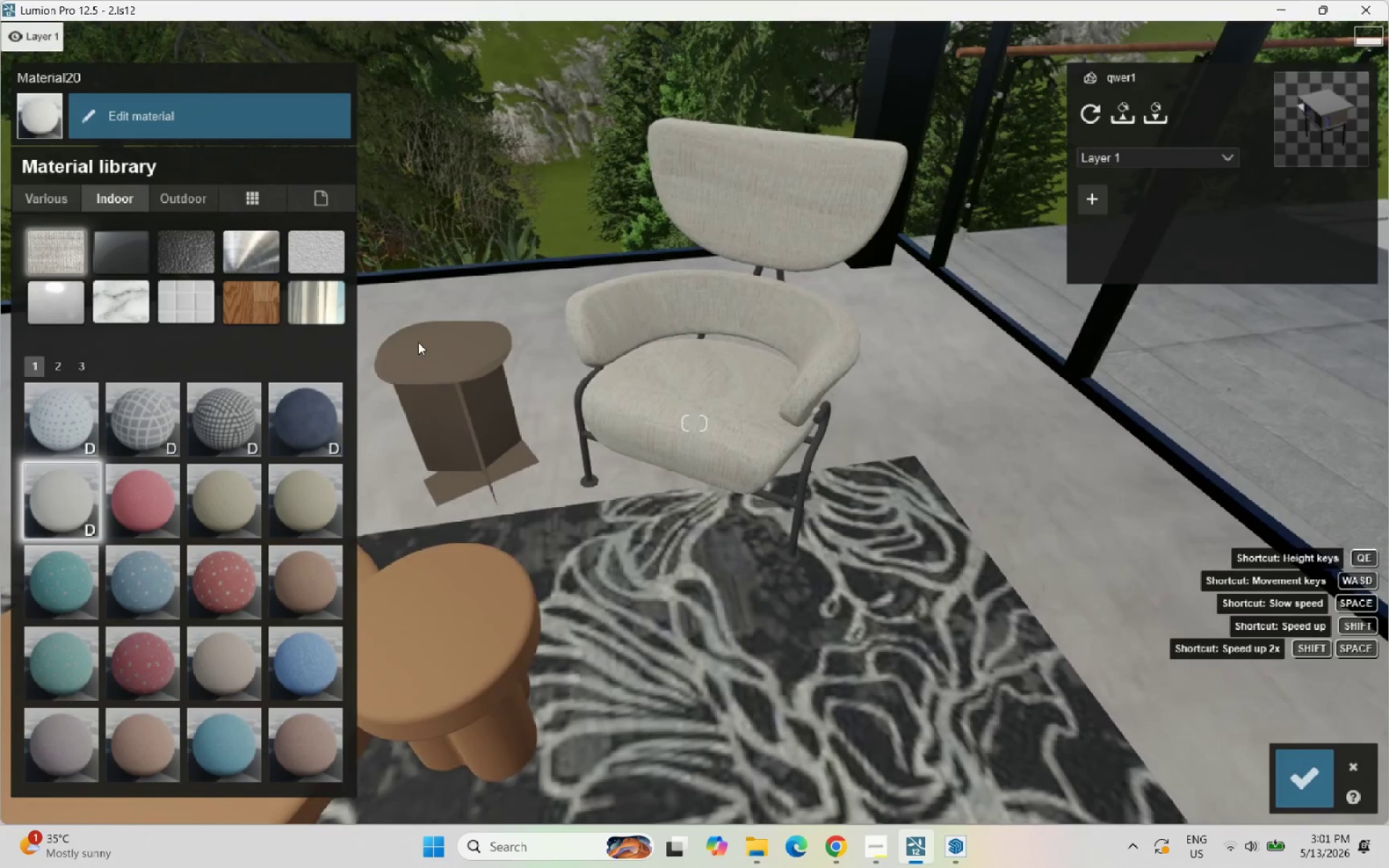 
left_click([464, 373])
 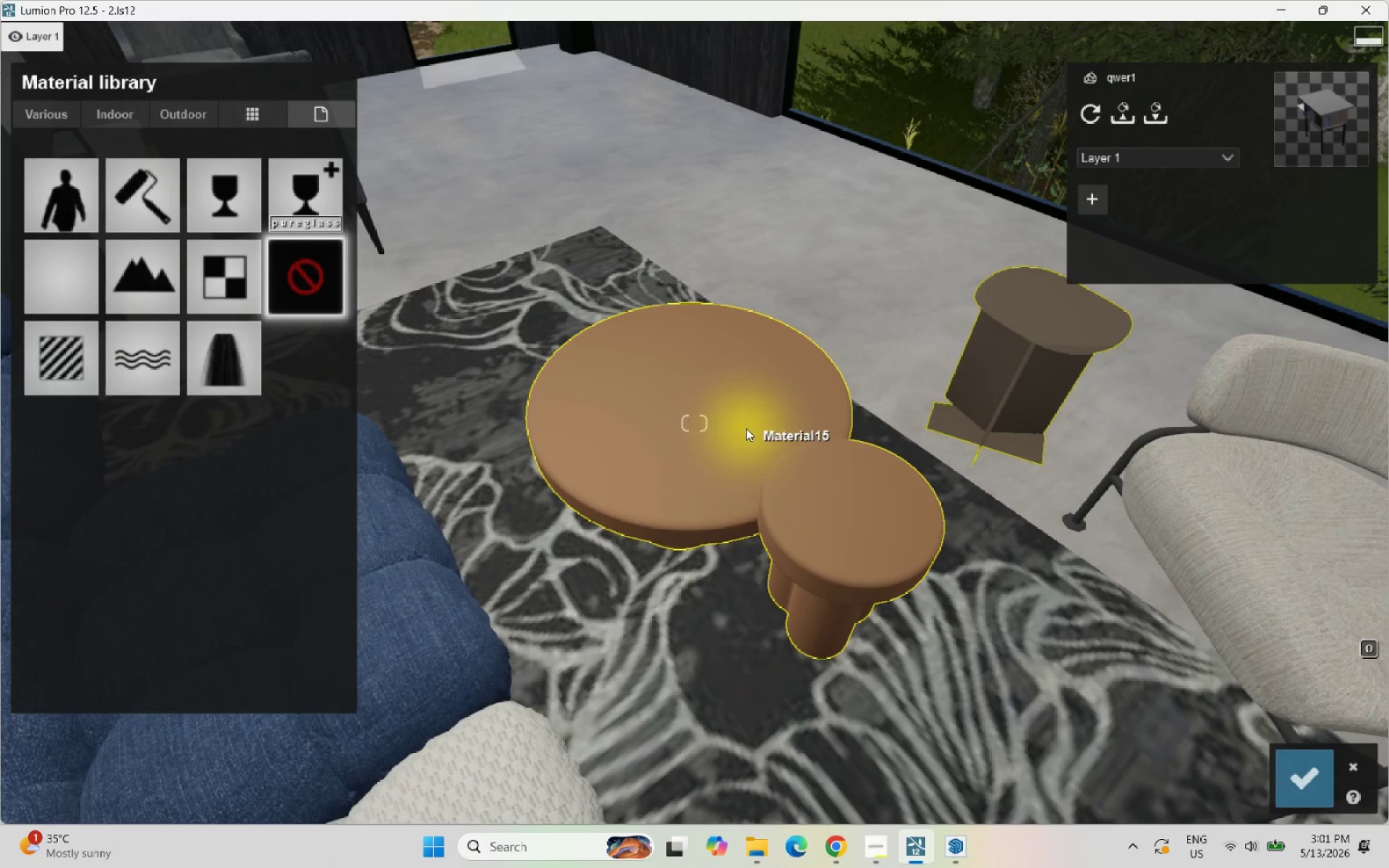 
left_click([637, 380])
 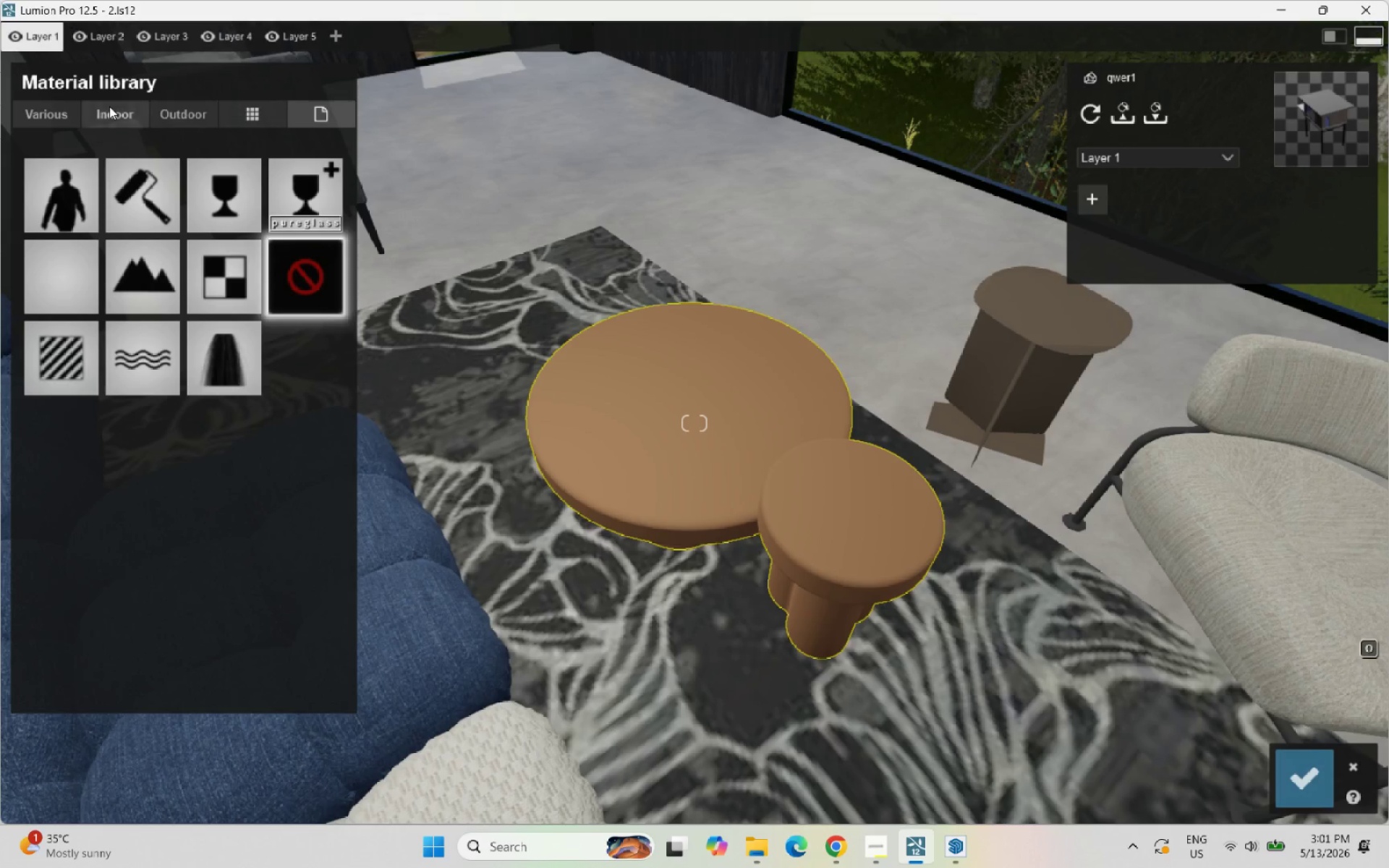 
left_click([161, 109])
 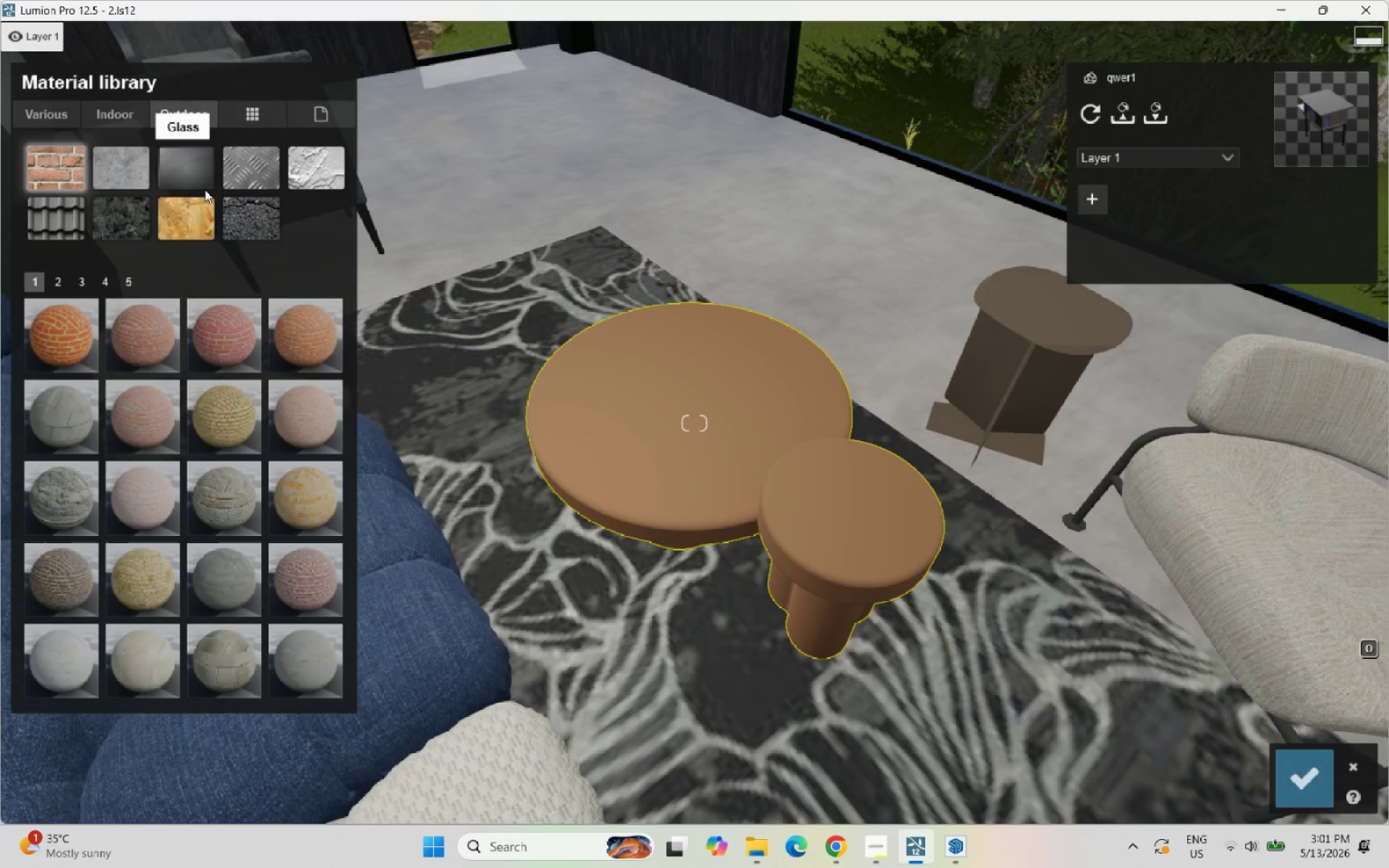 
left_click([200, 216])
 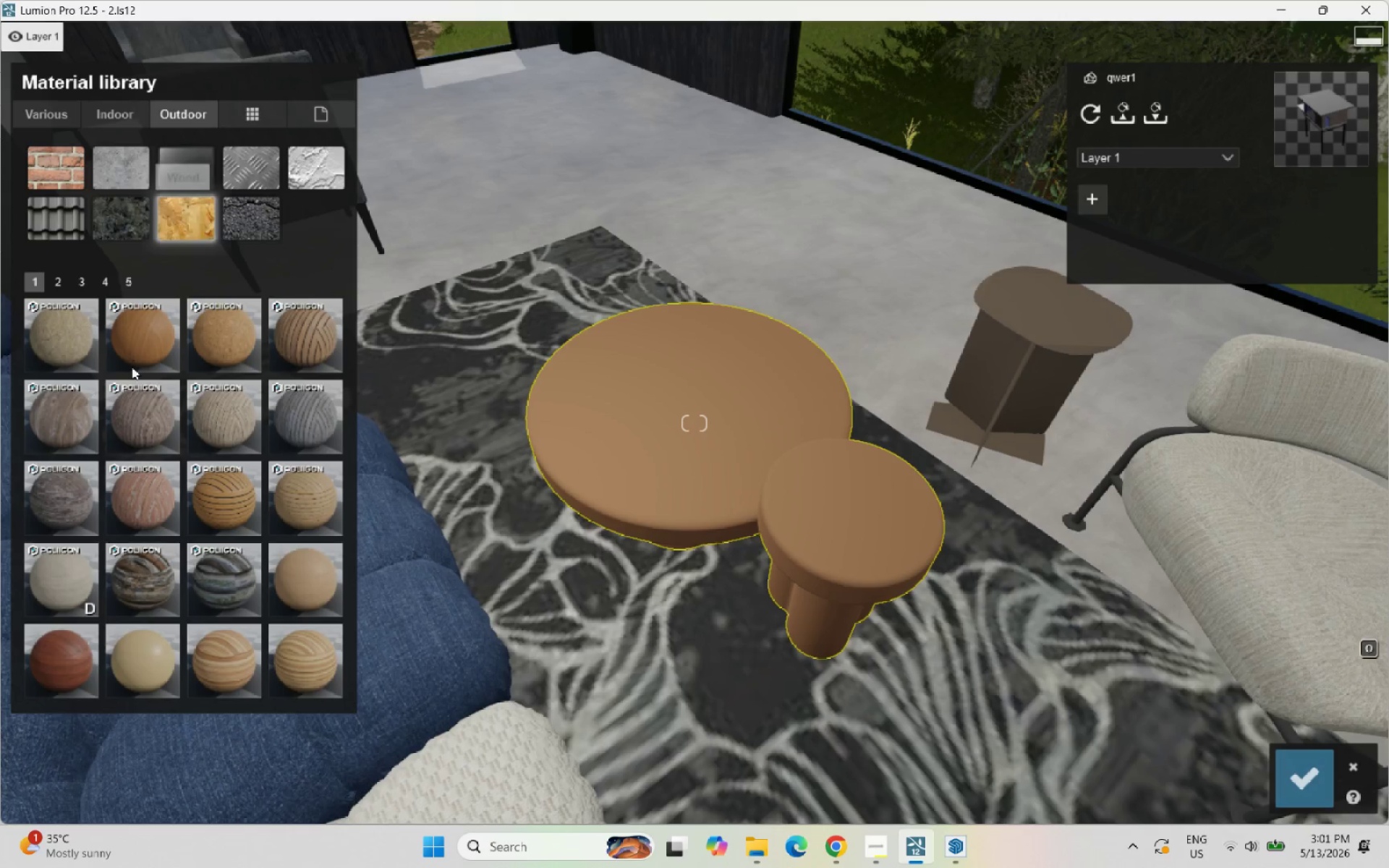 
left_click([138, 357])
 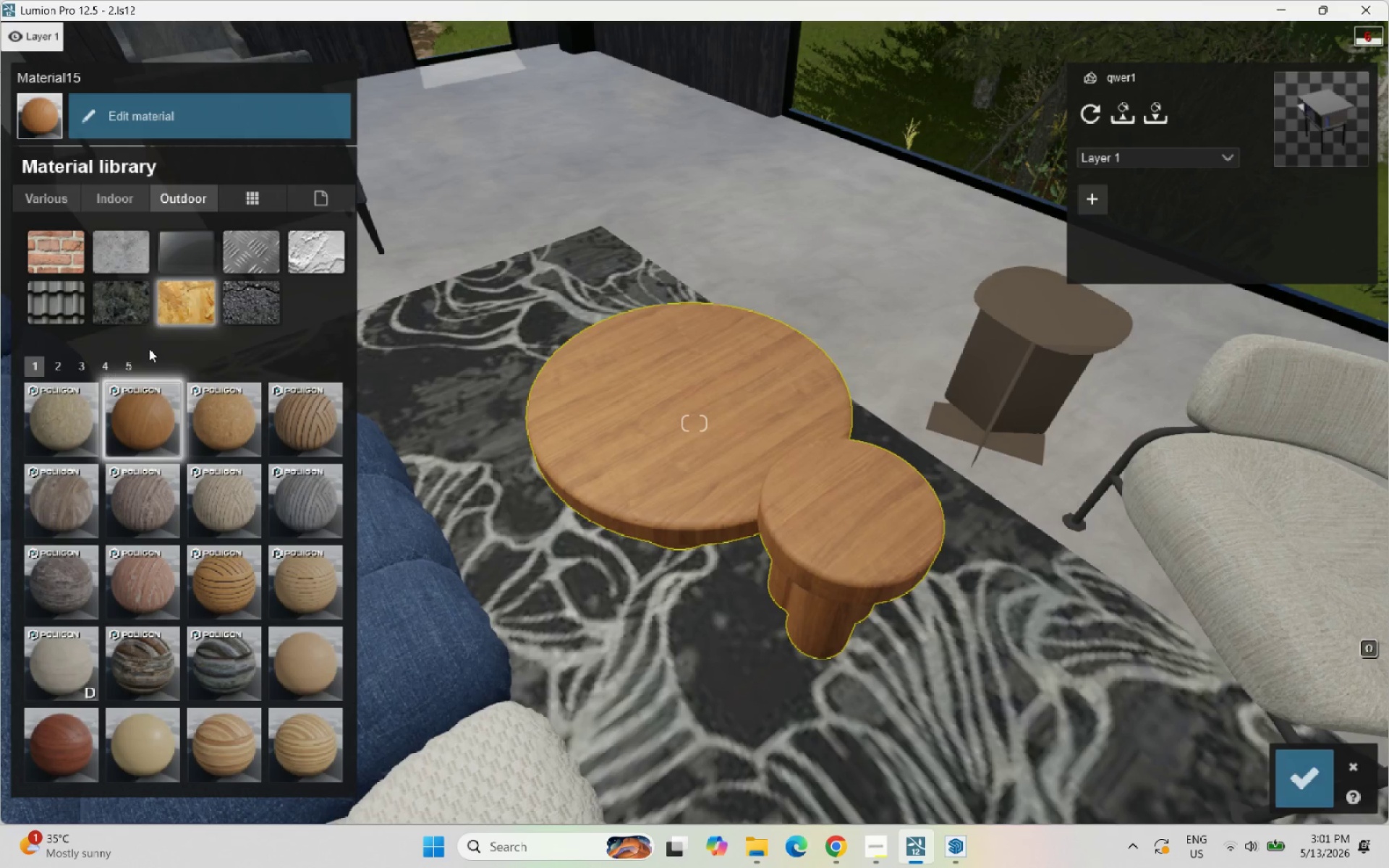 
left_click([148, 403])
 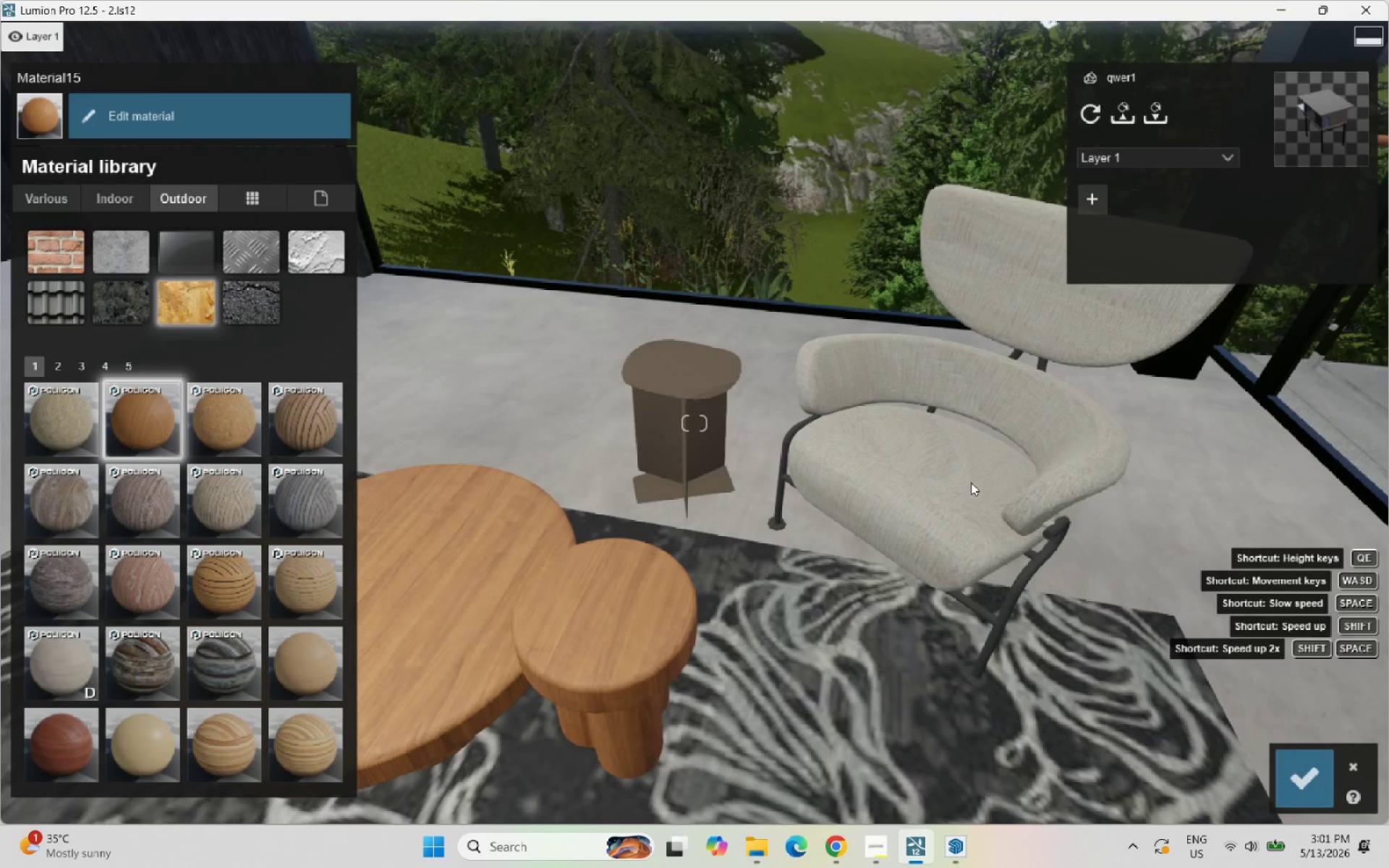 
left_click([961, 486])
 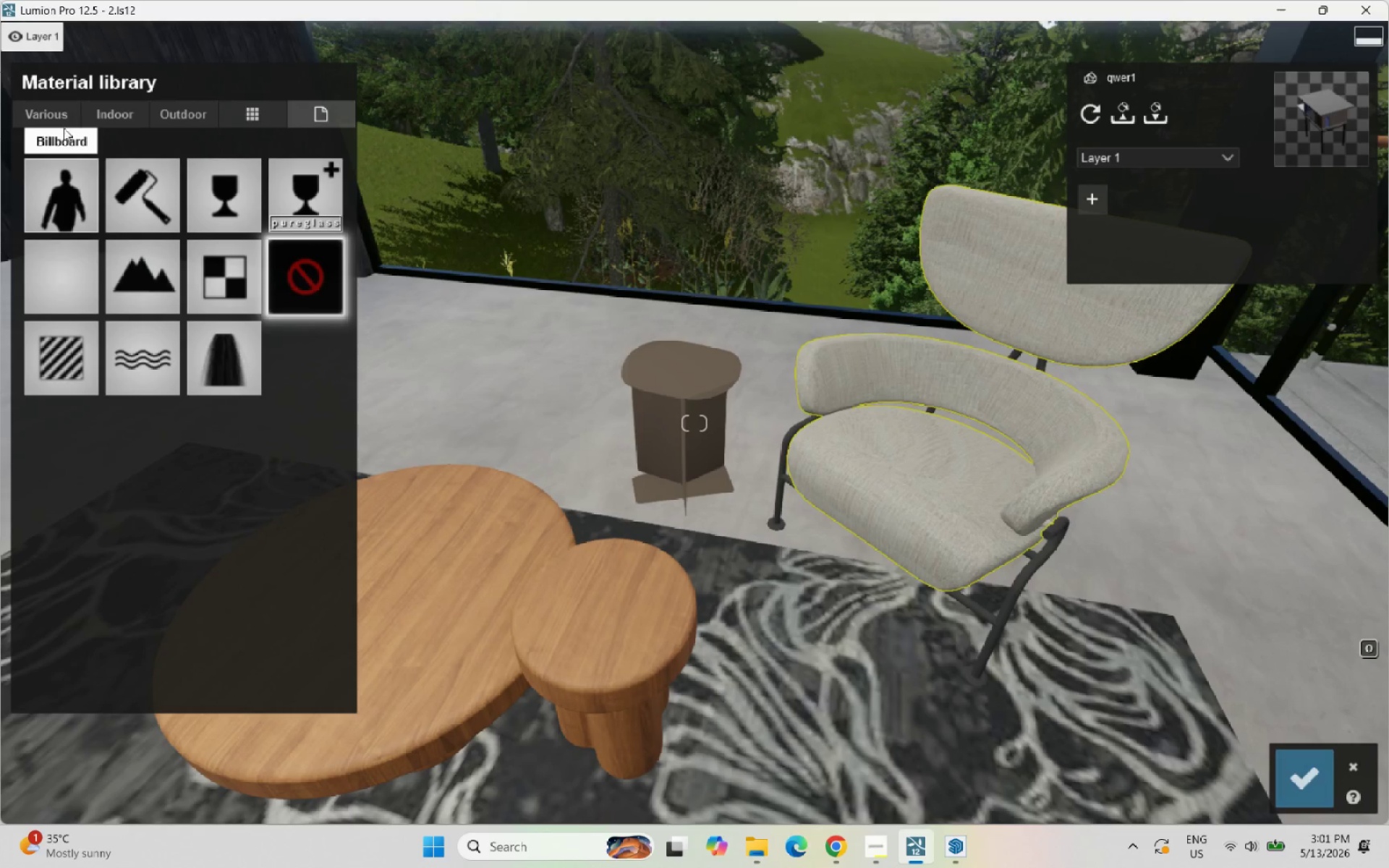 
left_click([51, 118])
 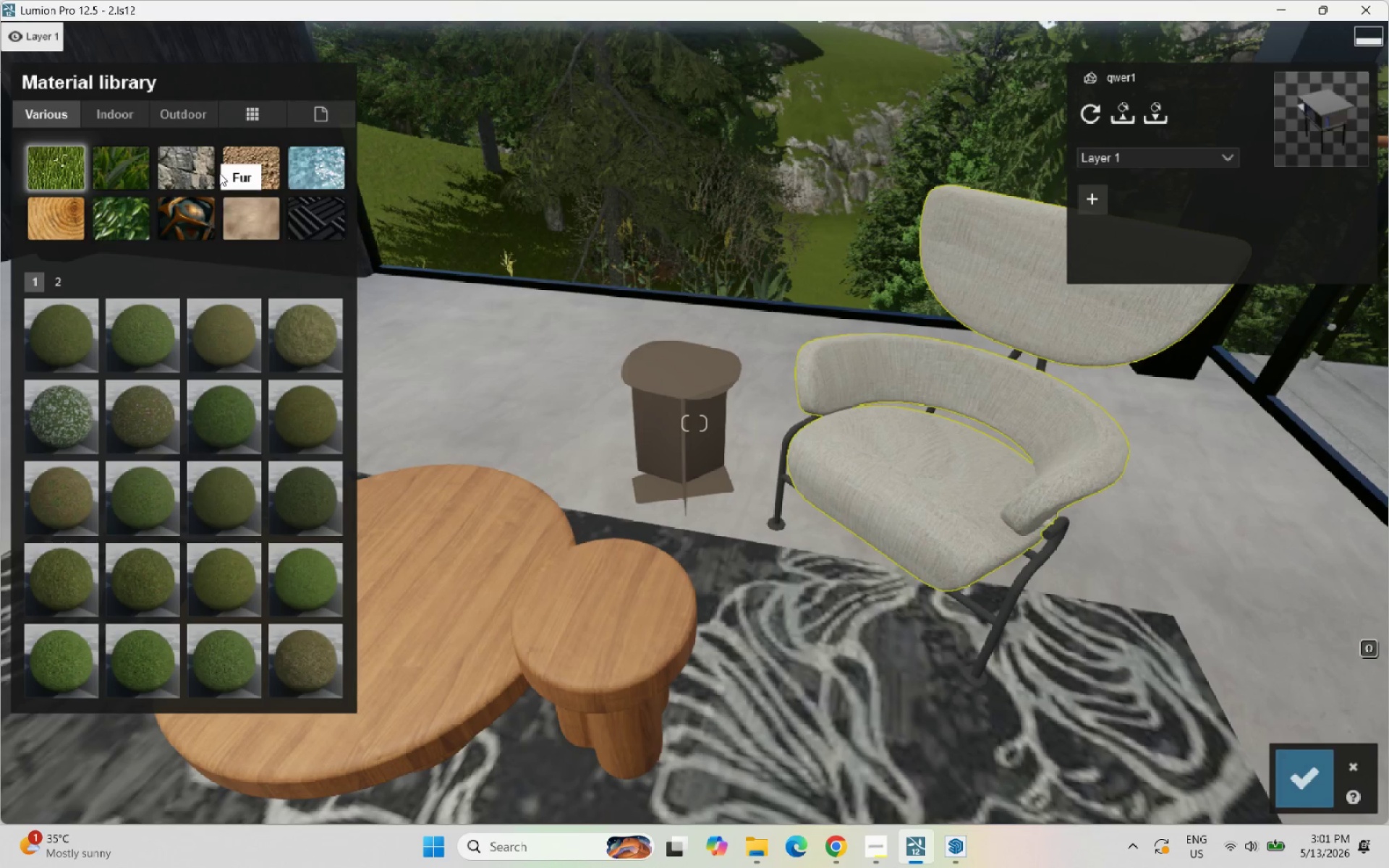 
left_click_drag(start_coordinate=[127, 123], to_coordinate=[122, 122])
 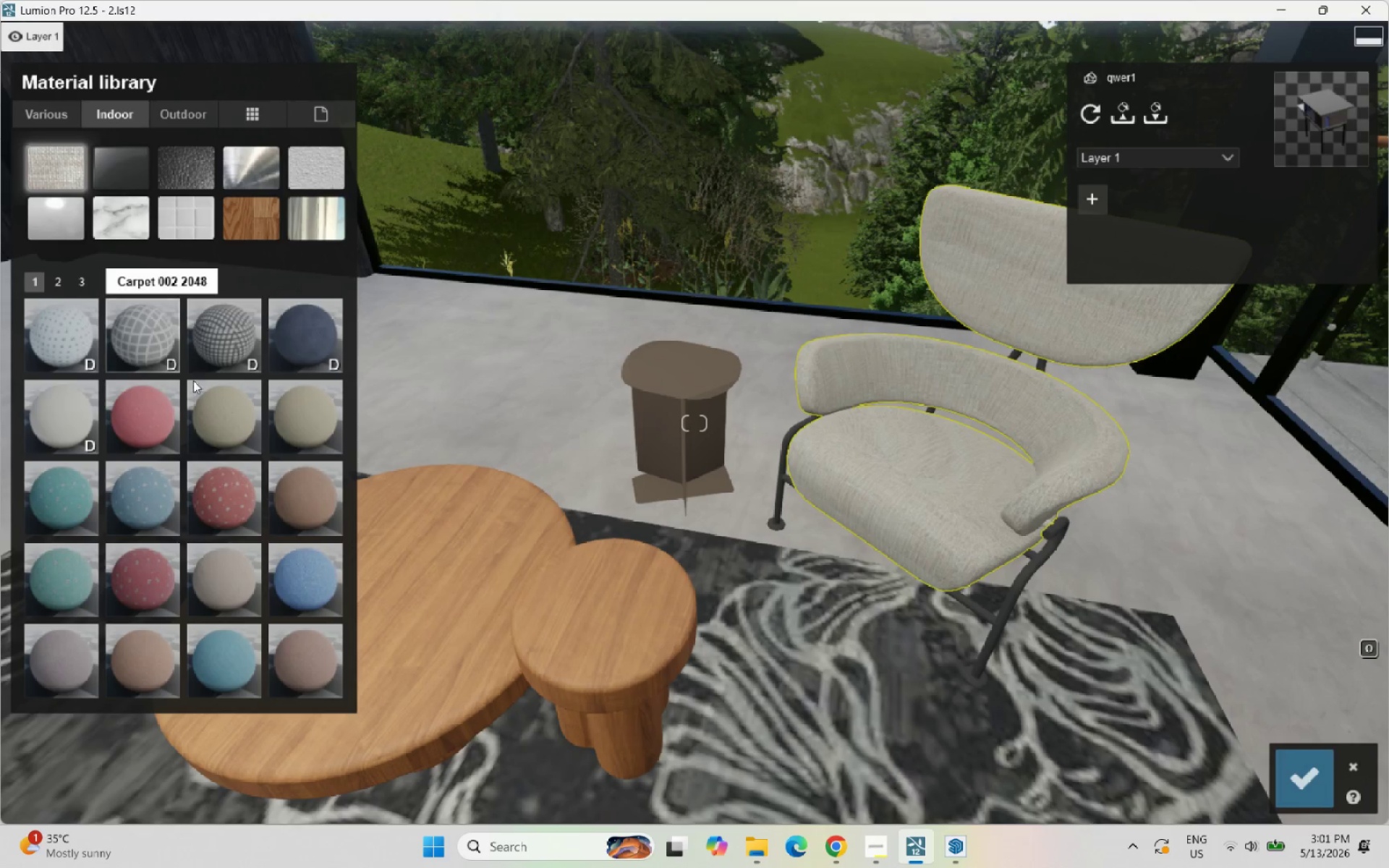 
left_click([239, 426])
 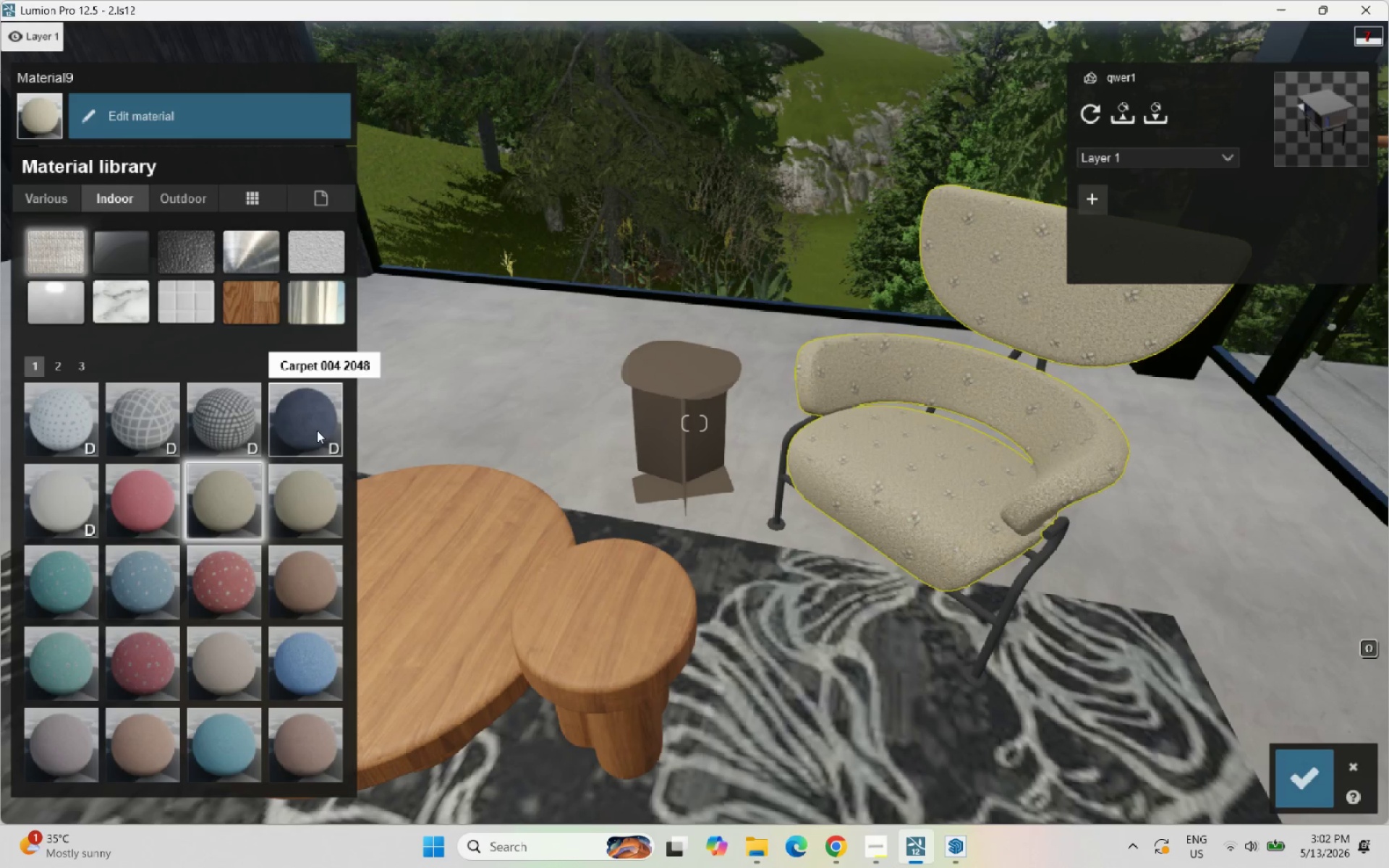 
left_click([313, 493])
 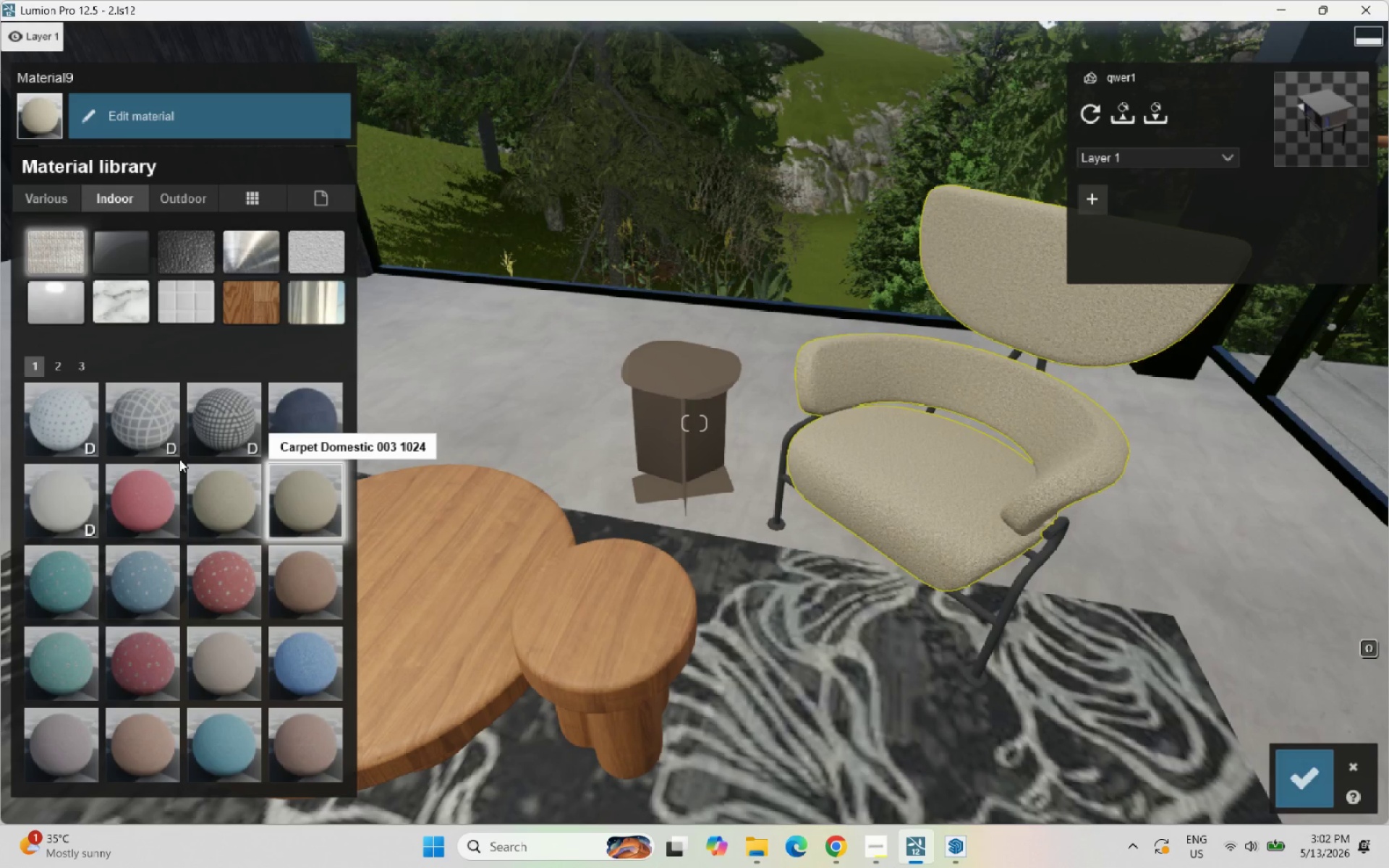 
mouse_move([69, 474])
 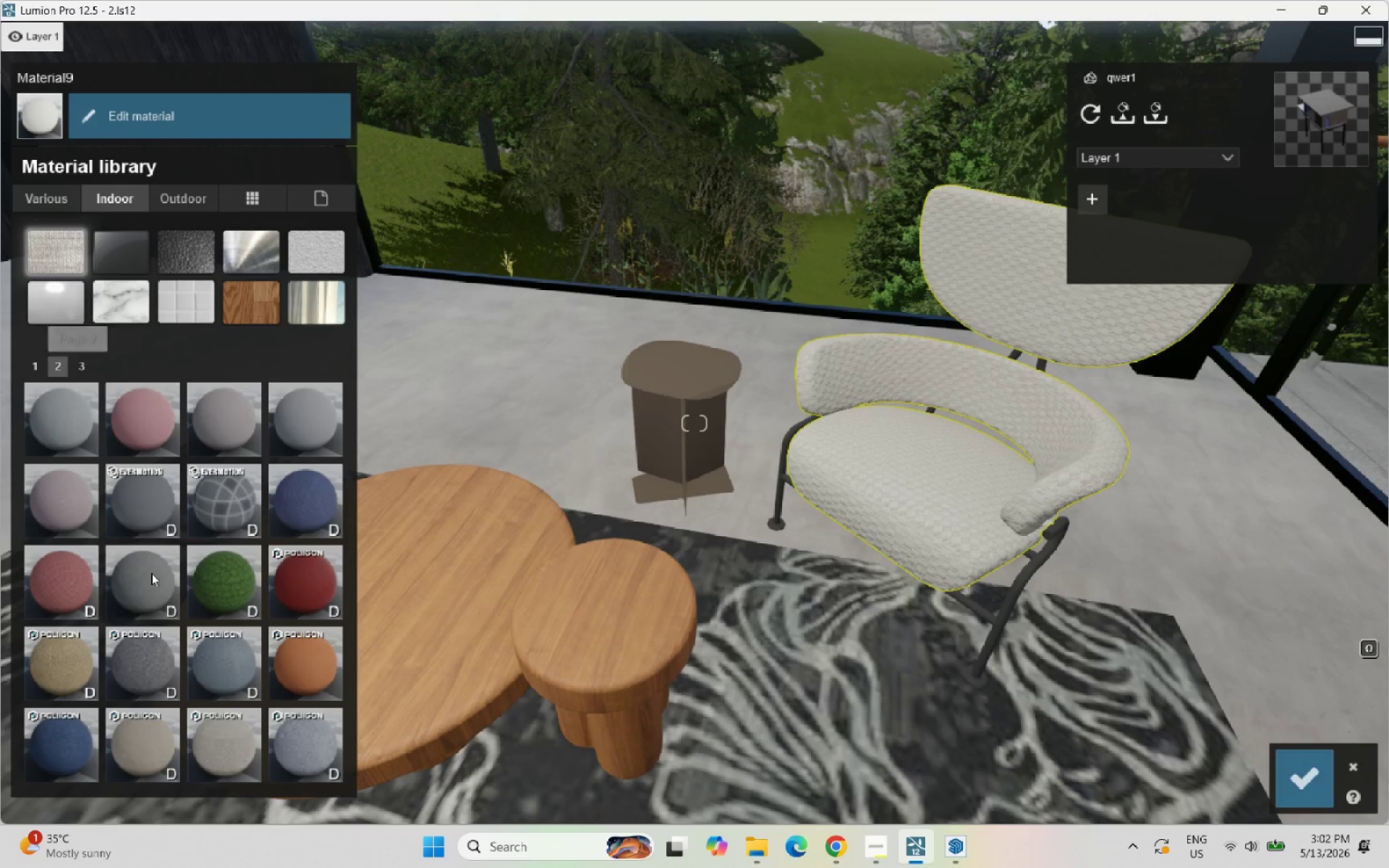 
left_click([152, 575])
 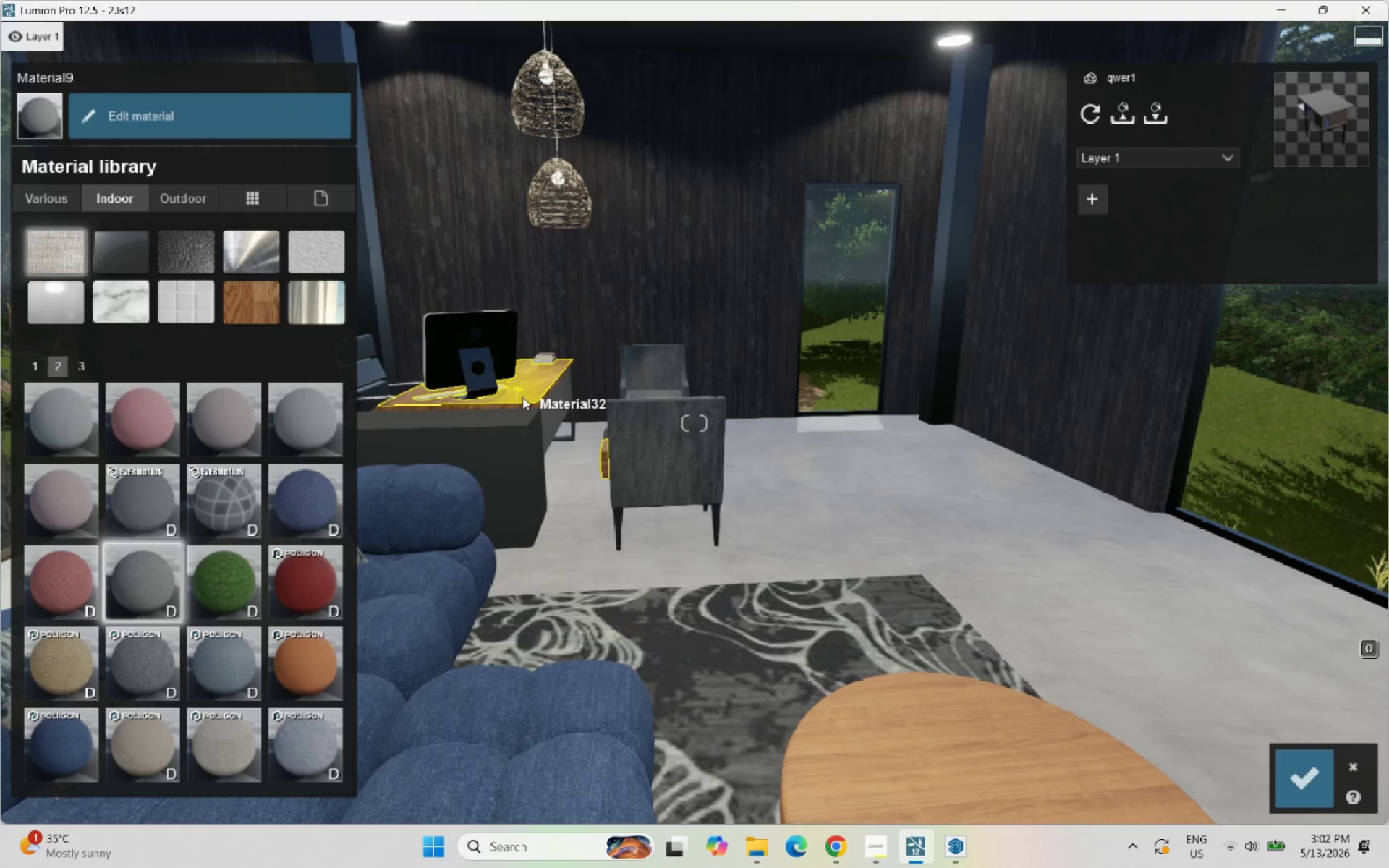 
wait(6.24)
 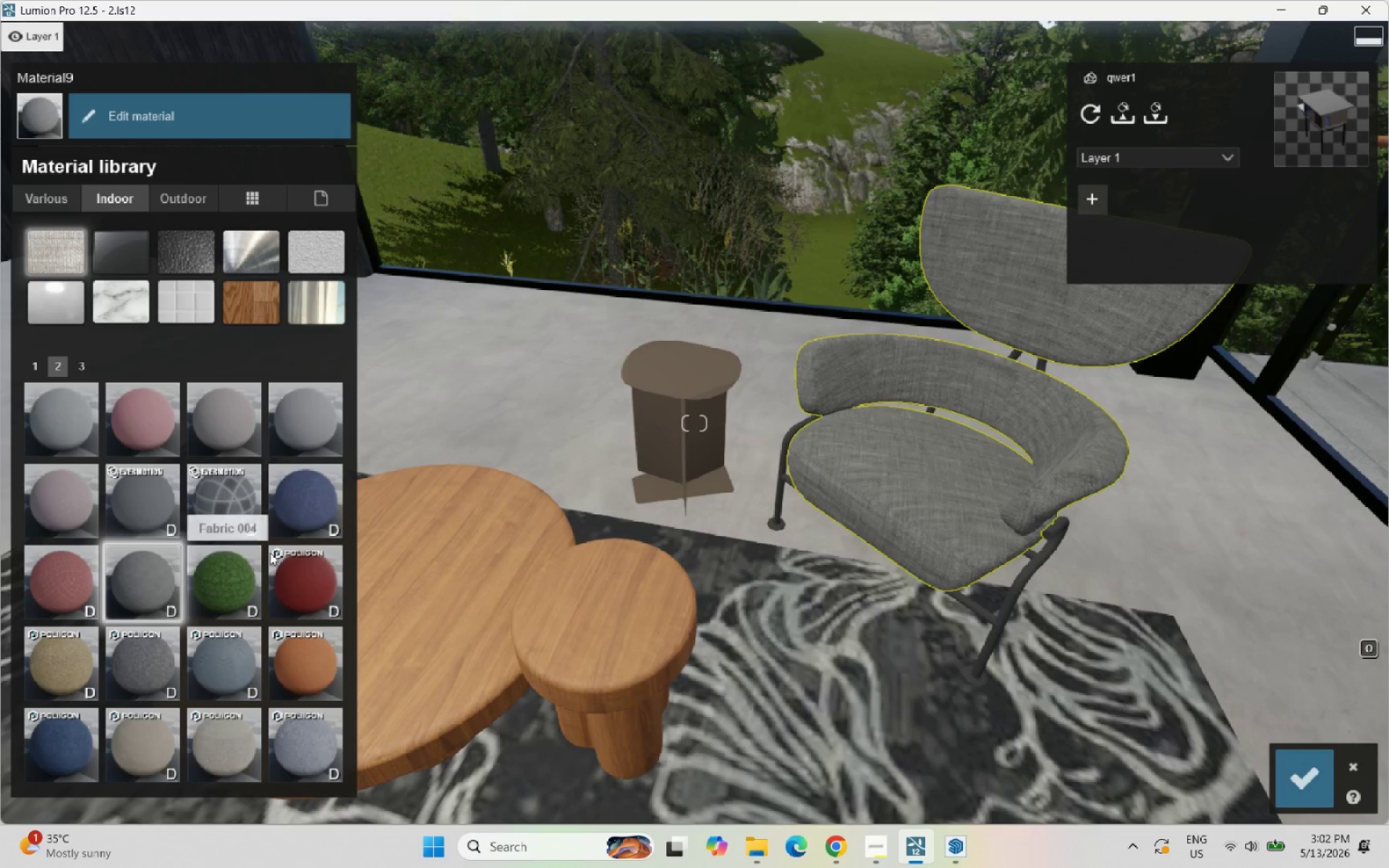 
scroll: coordinate [634, 477], scroll_direction: up, amount: 3.0
 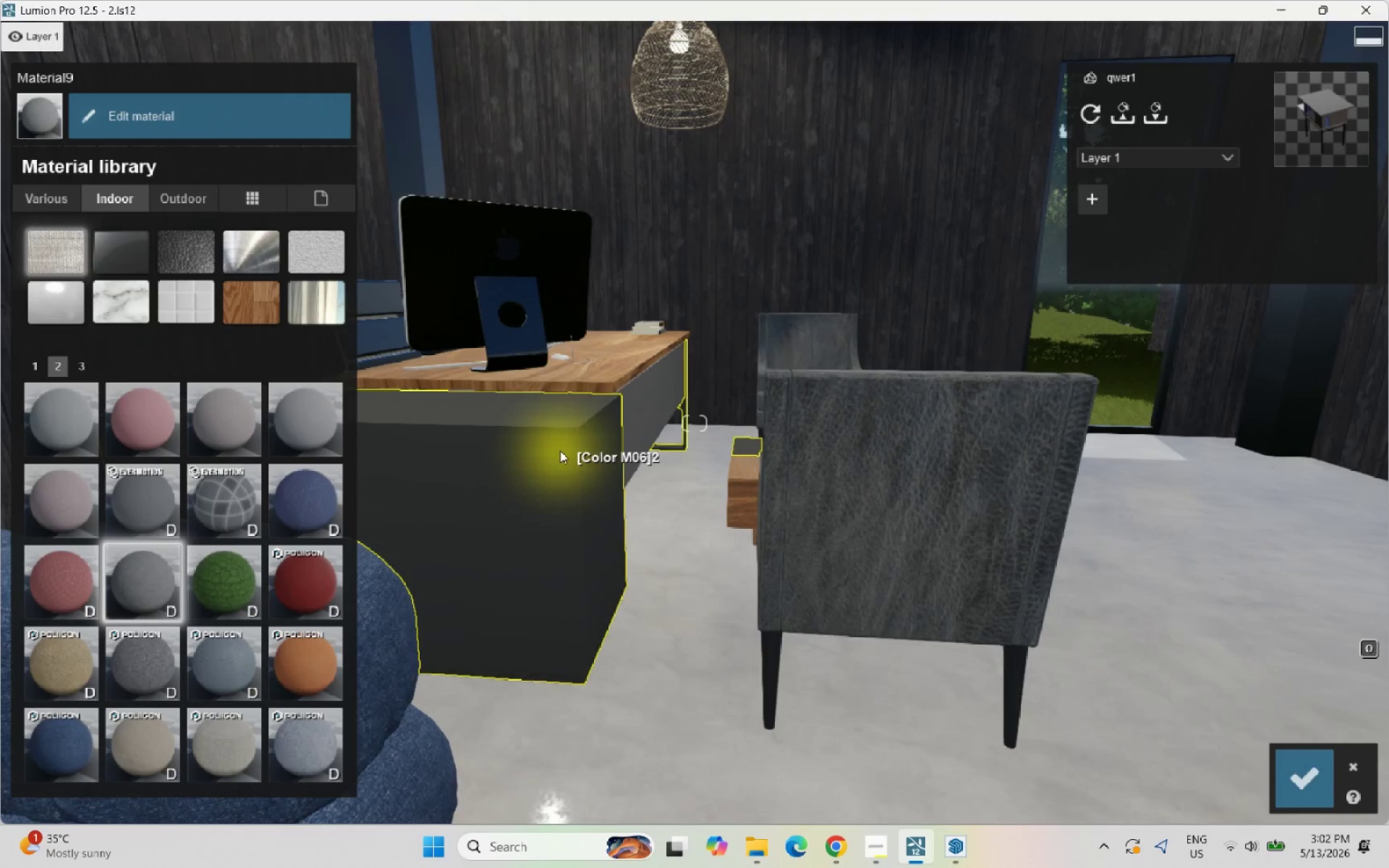 
left_click([560, 451])
 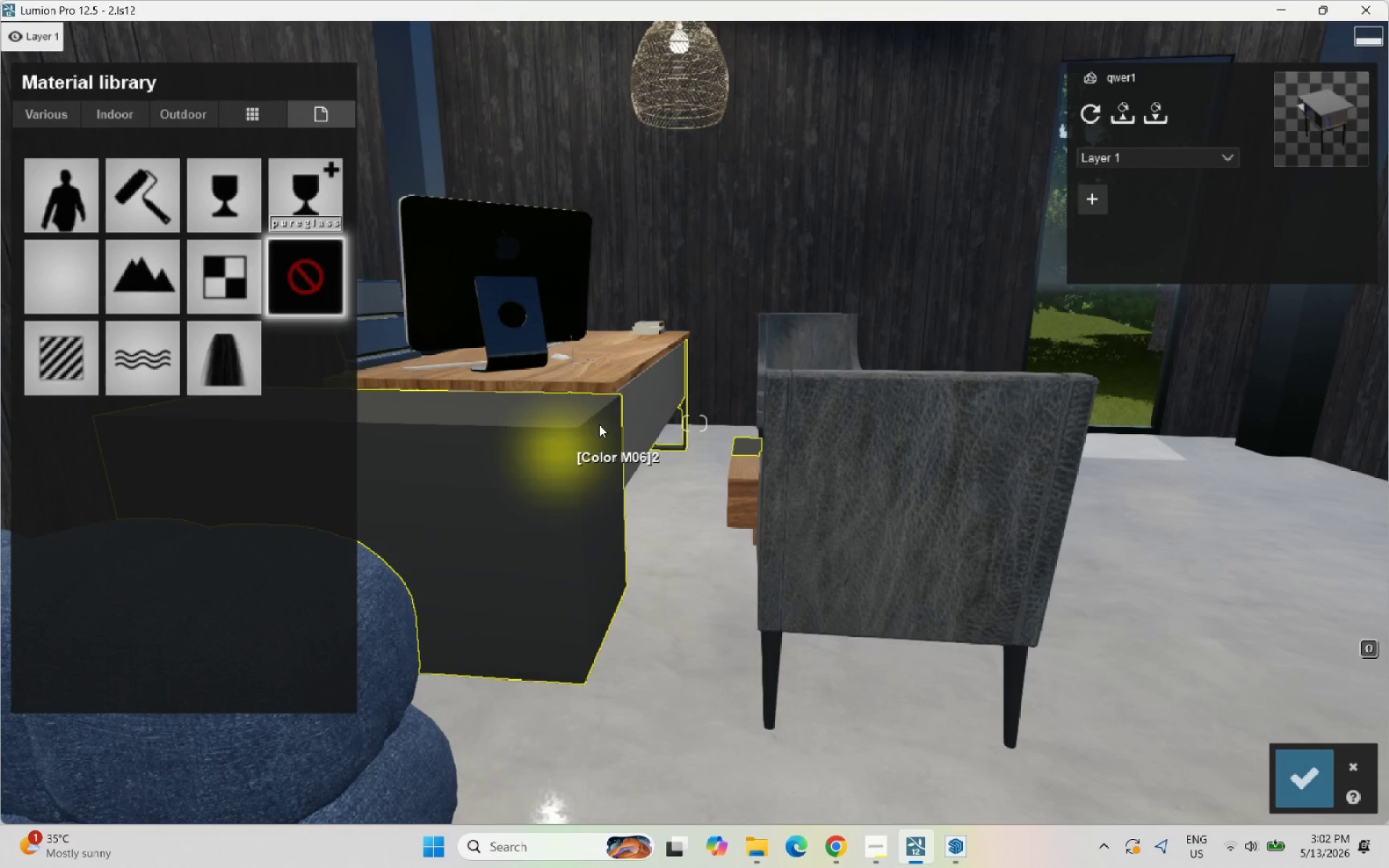 
scroll: coordinate [614, 419], scroll_direction: down, amount: 1.0
 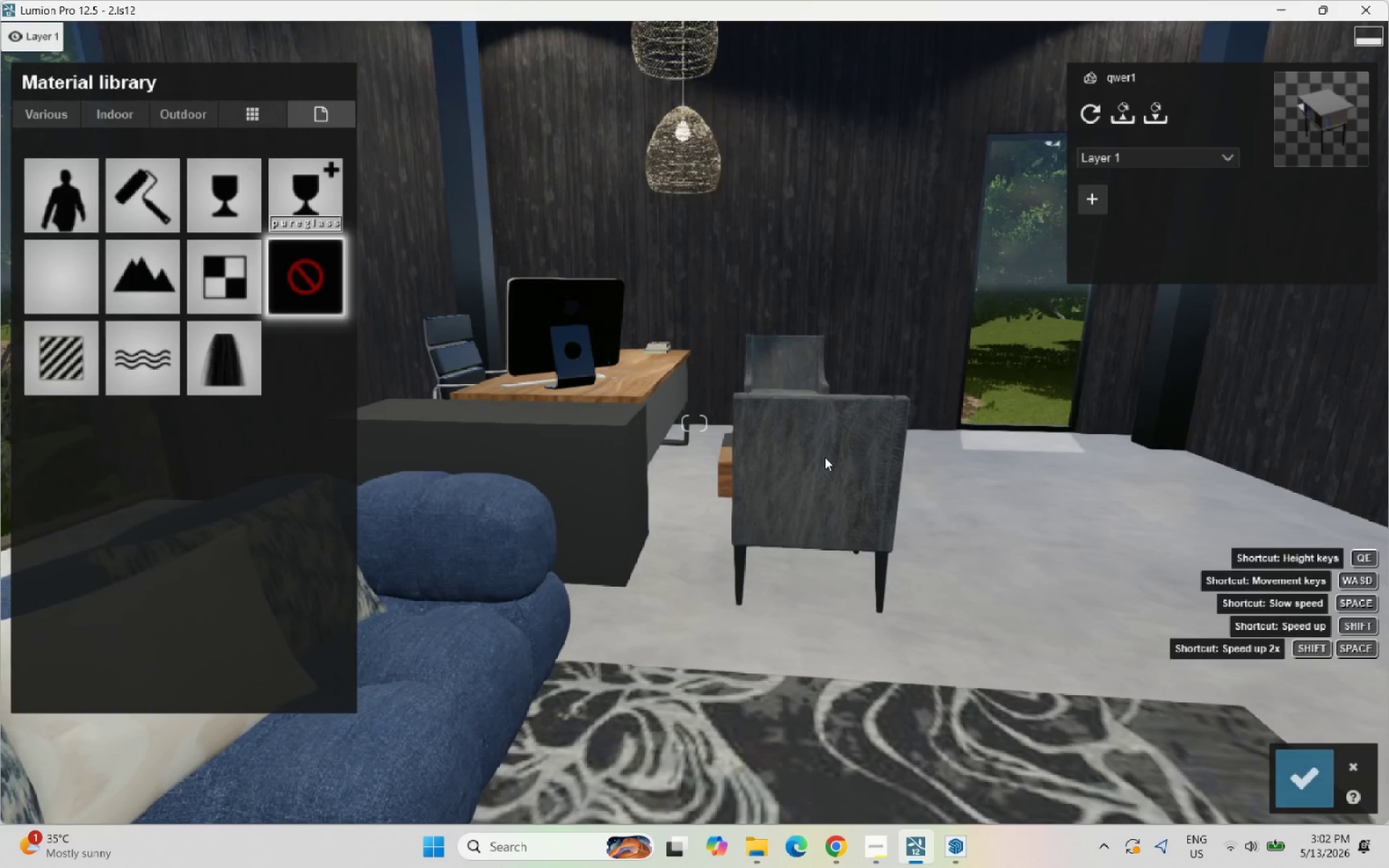 
left_click([825, 457])
 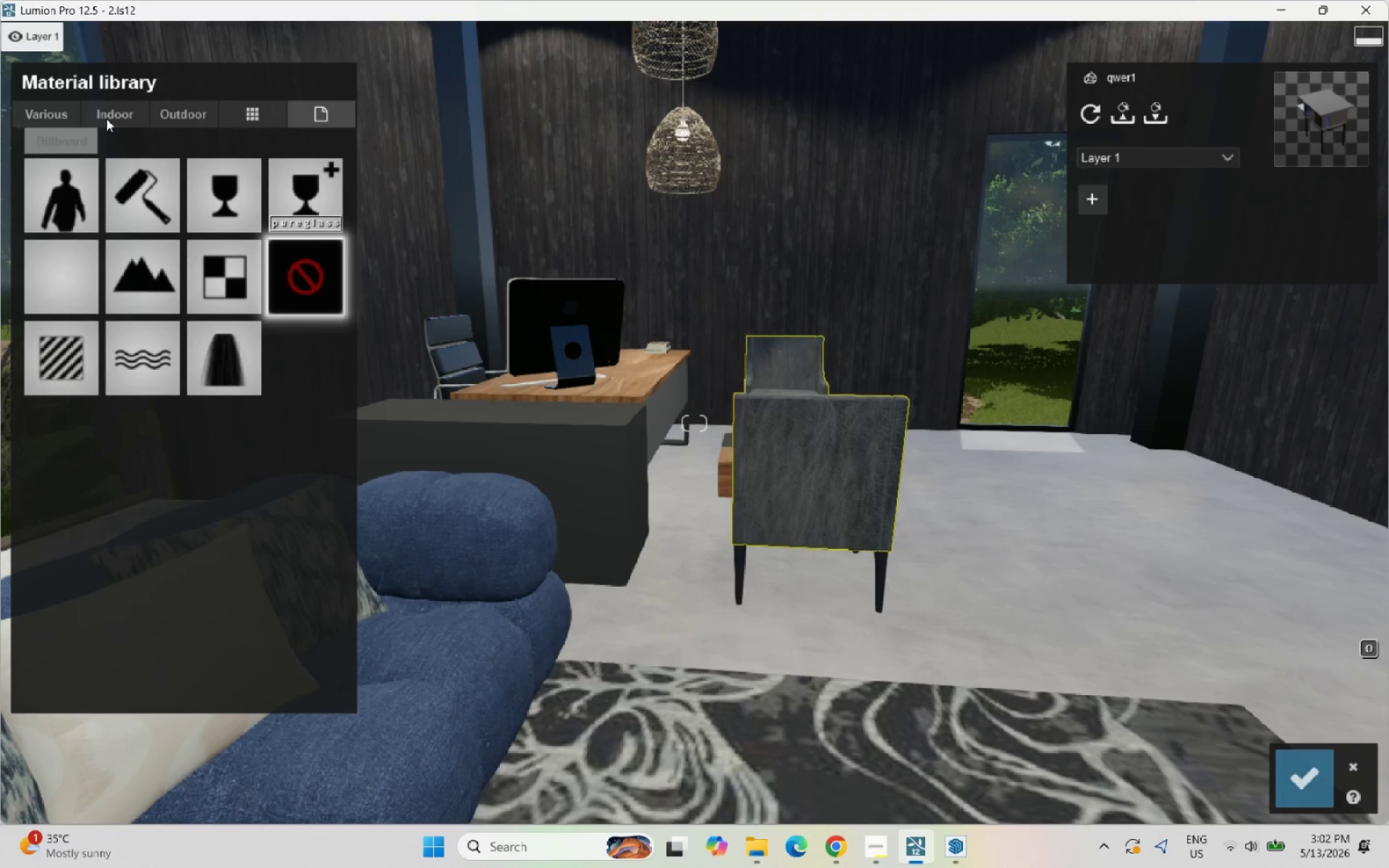 
left_click([124, 116])
 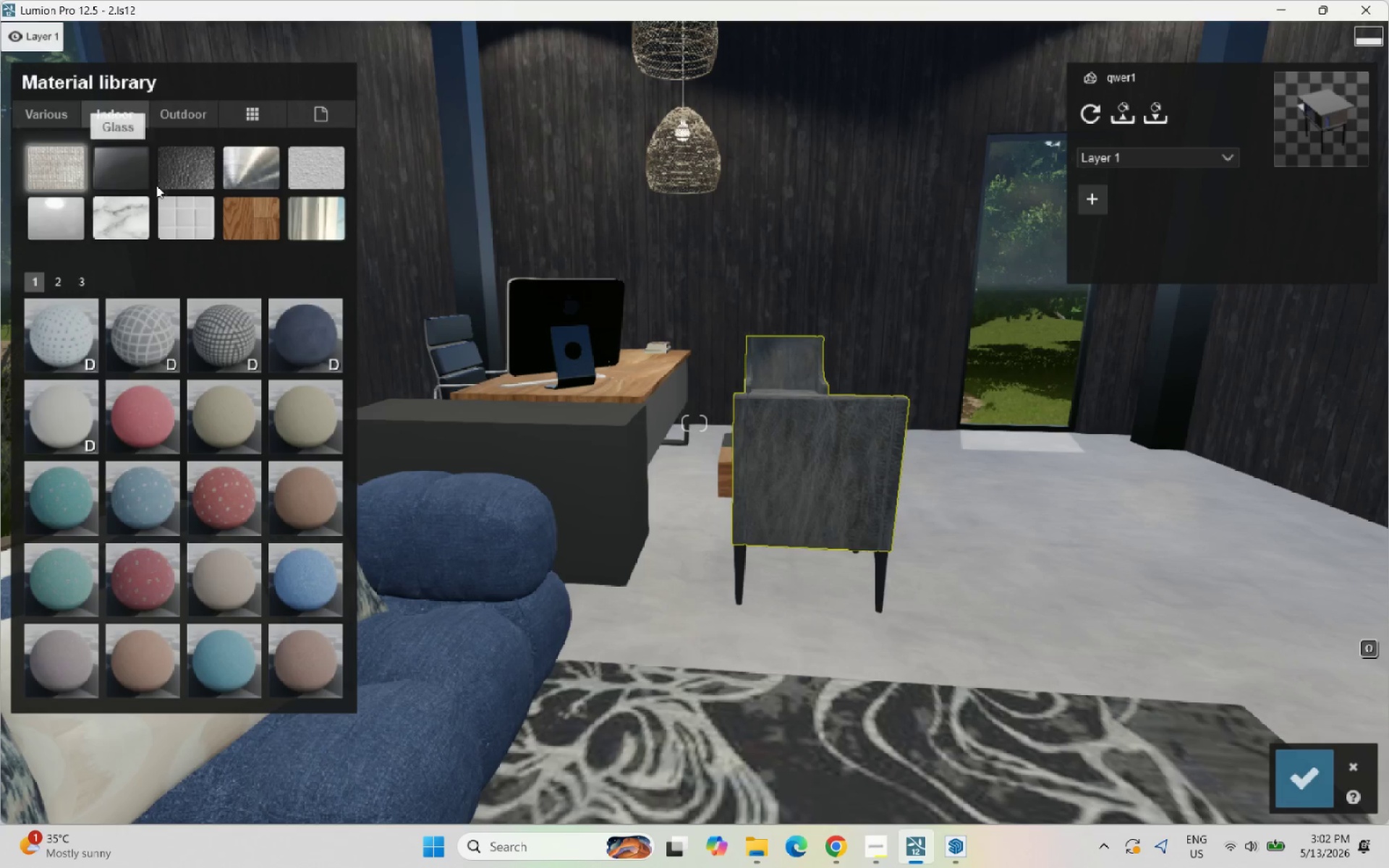 
left_click([187, 175])
 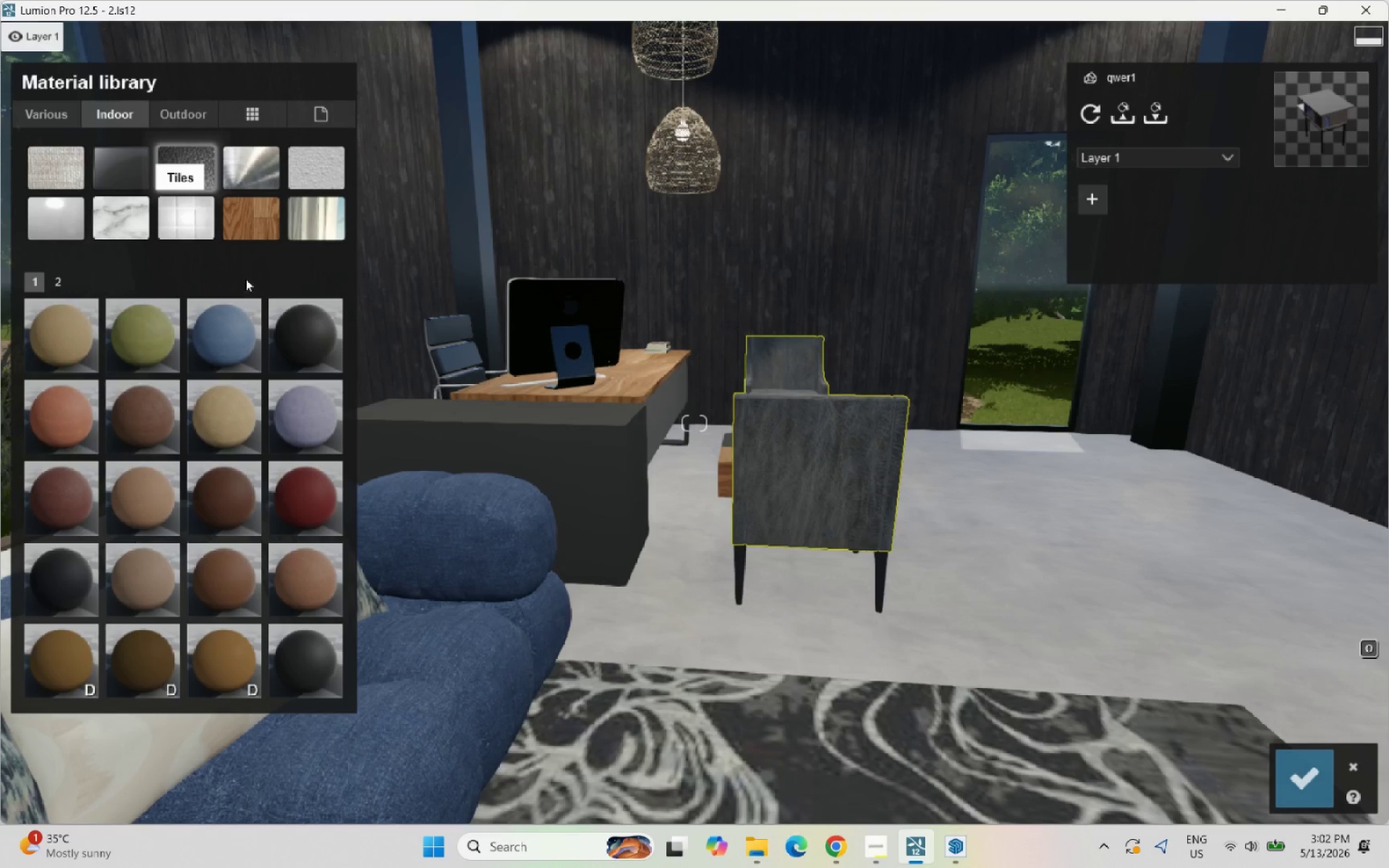 
scroll: coordinate [882, 354], scroll_direction: up, amount: 4.0
 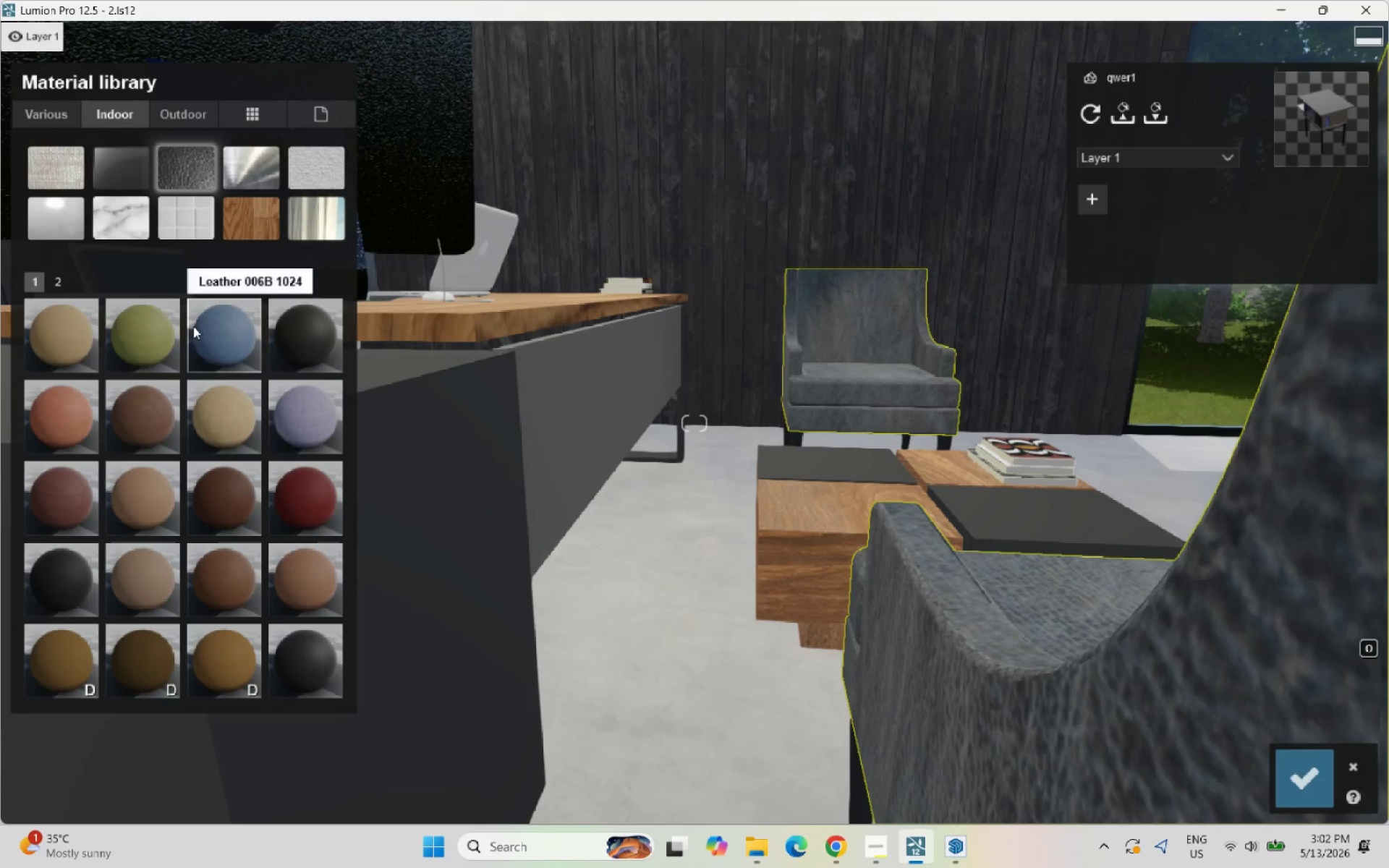 
left_click([308, 339])
 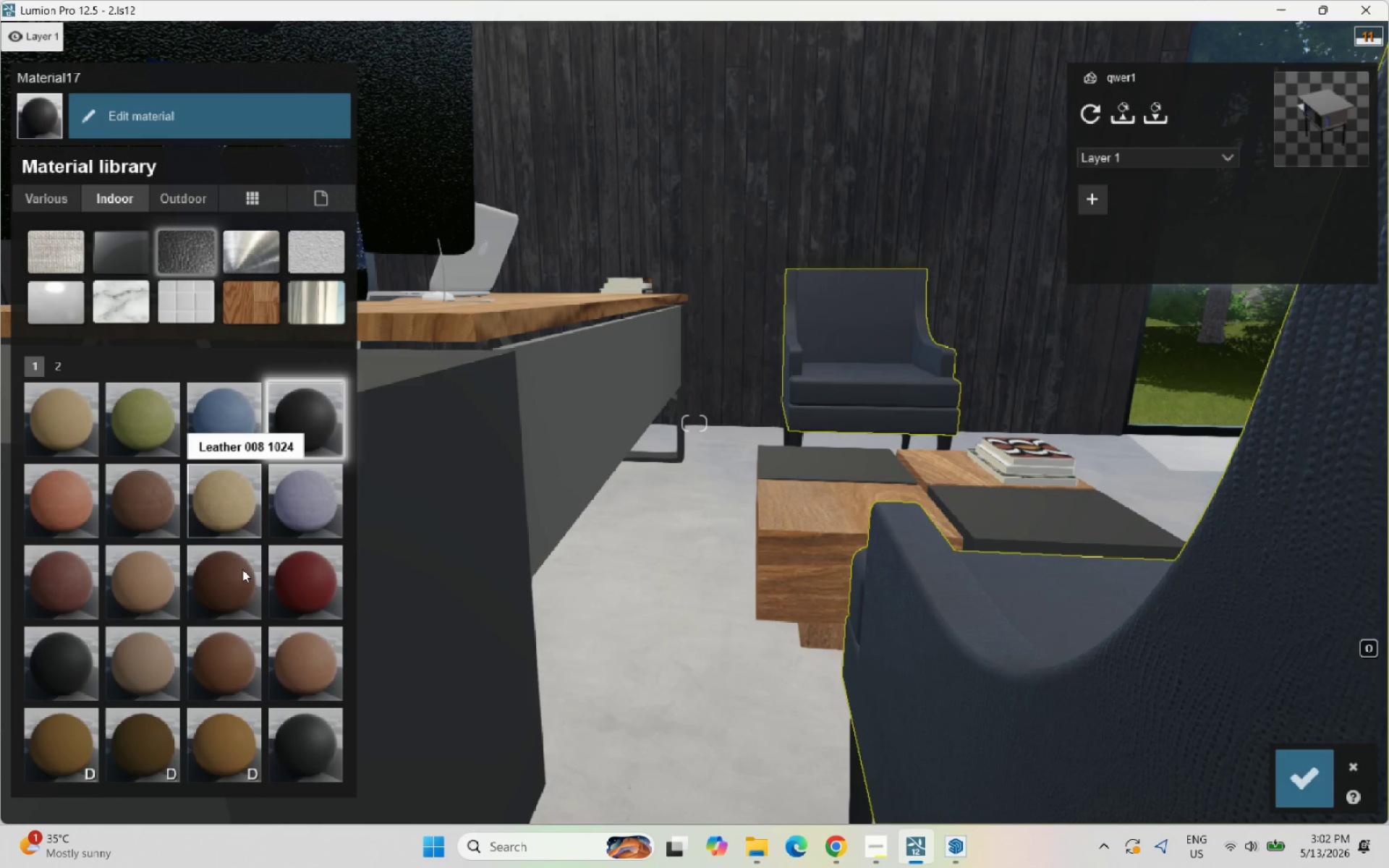 
left_click([62, 639])
 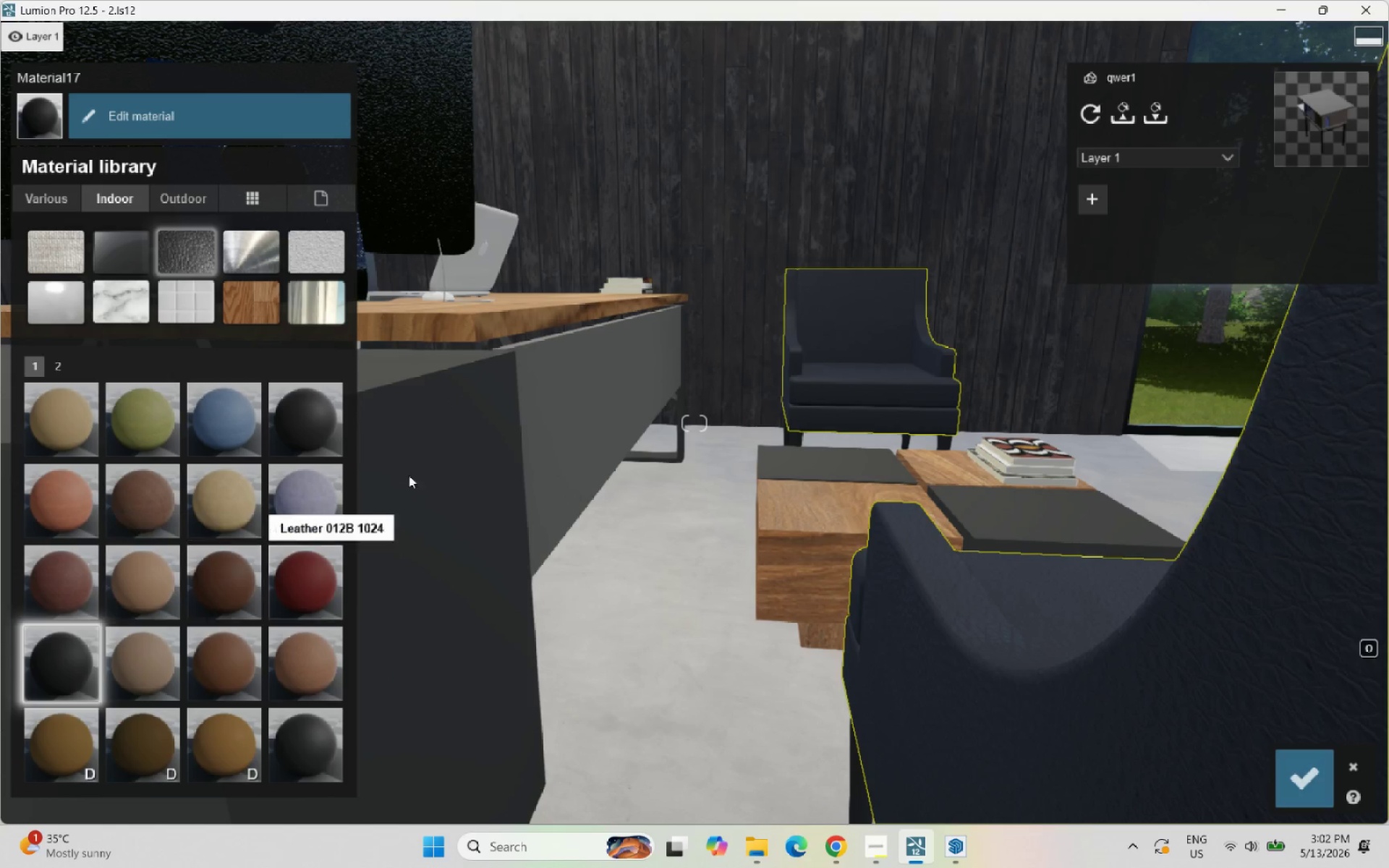 
scroll: coordinate [672, 493], scroll_direction: down, amount: 2.0
 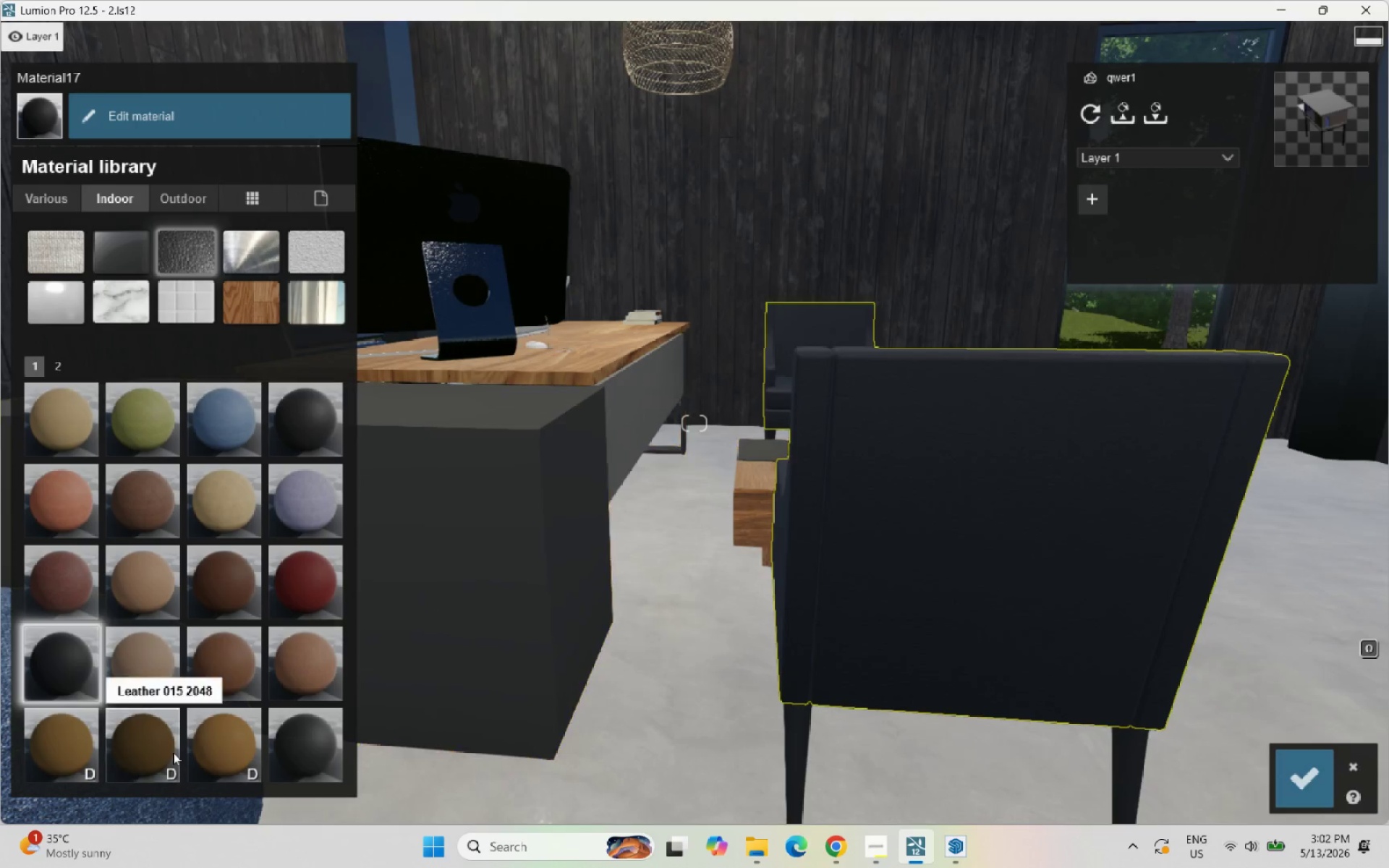 
left_click([304, 734])
 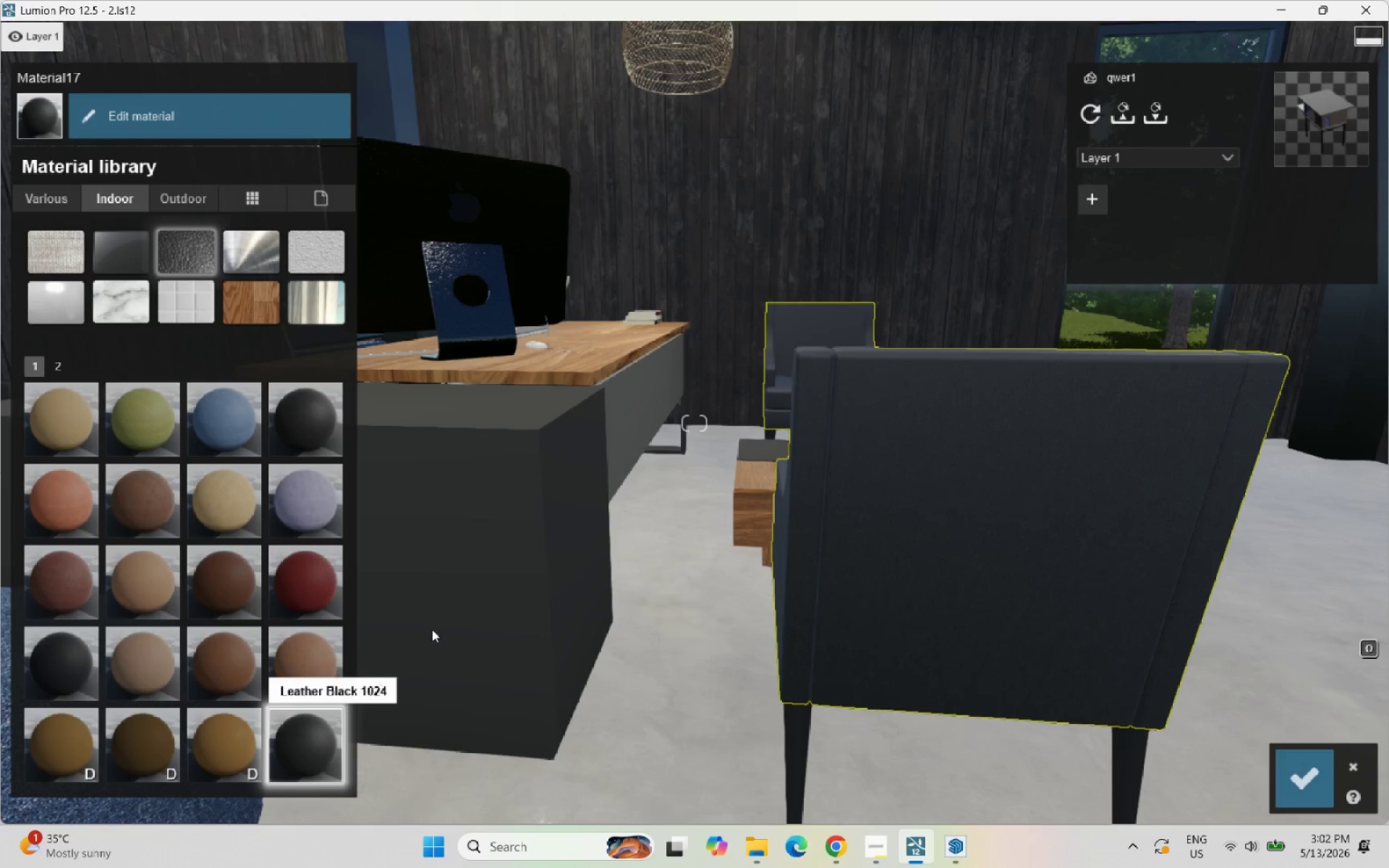 
scroll: coordinate [751, 592], scroll_direction: up, amount: 1.0
 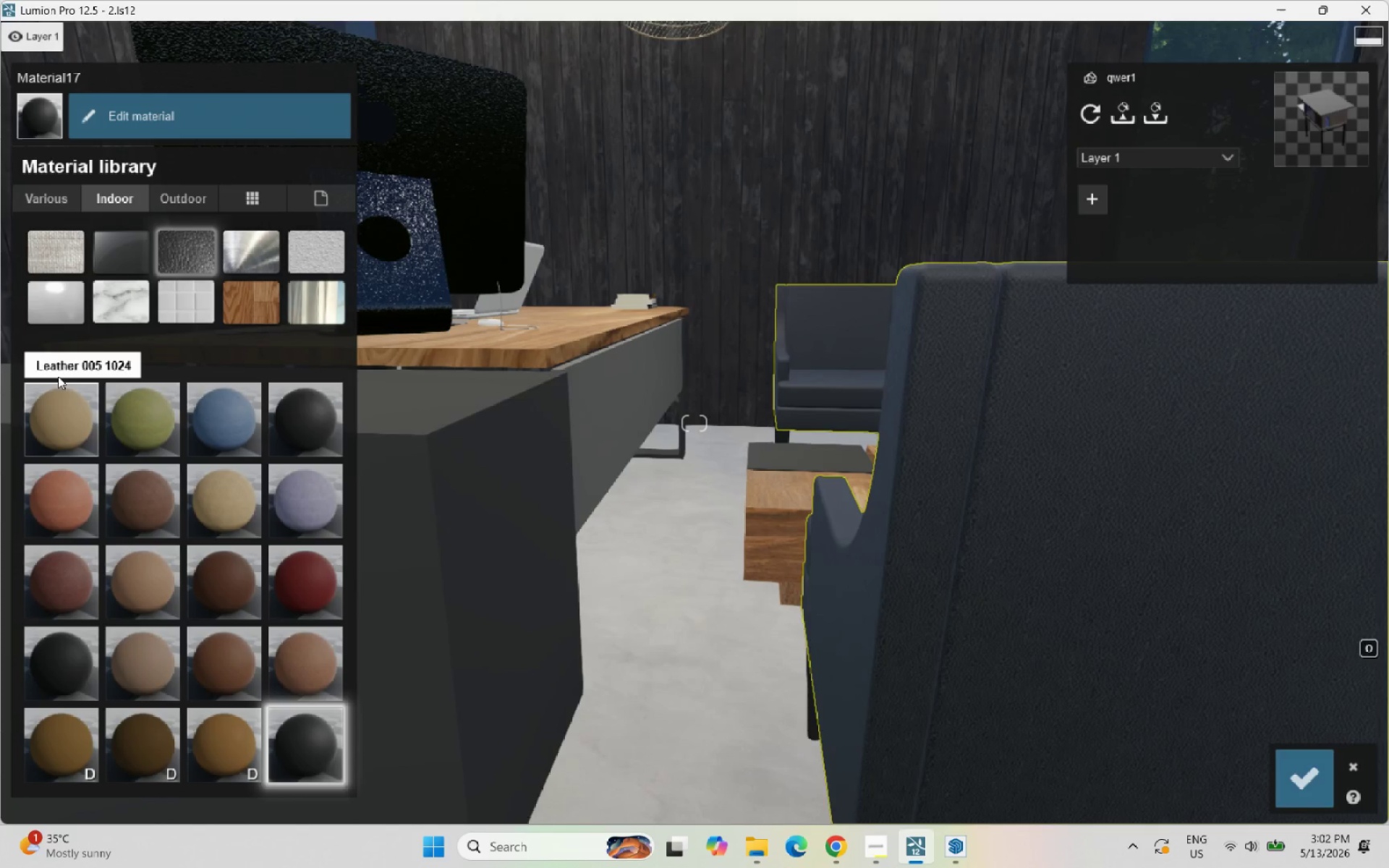 
left_click([61, 365])
 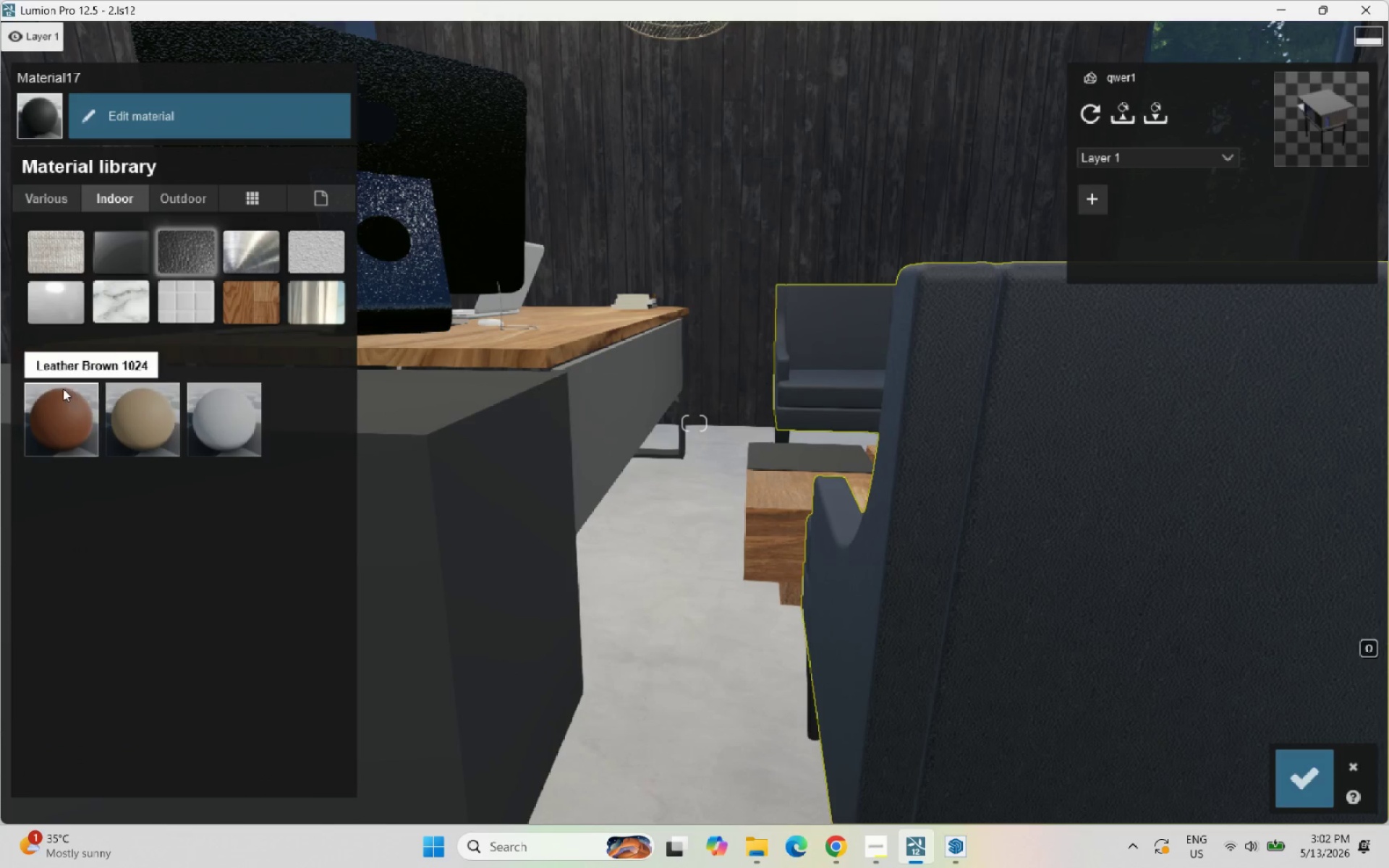 
left_click([37, 371])
 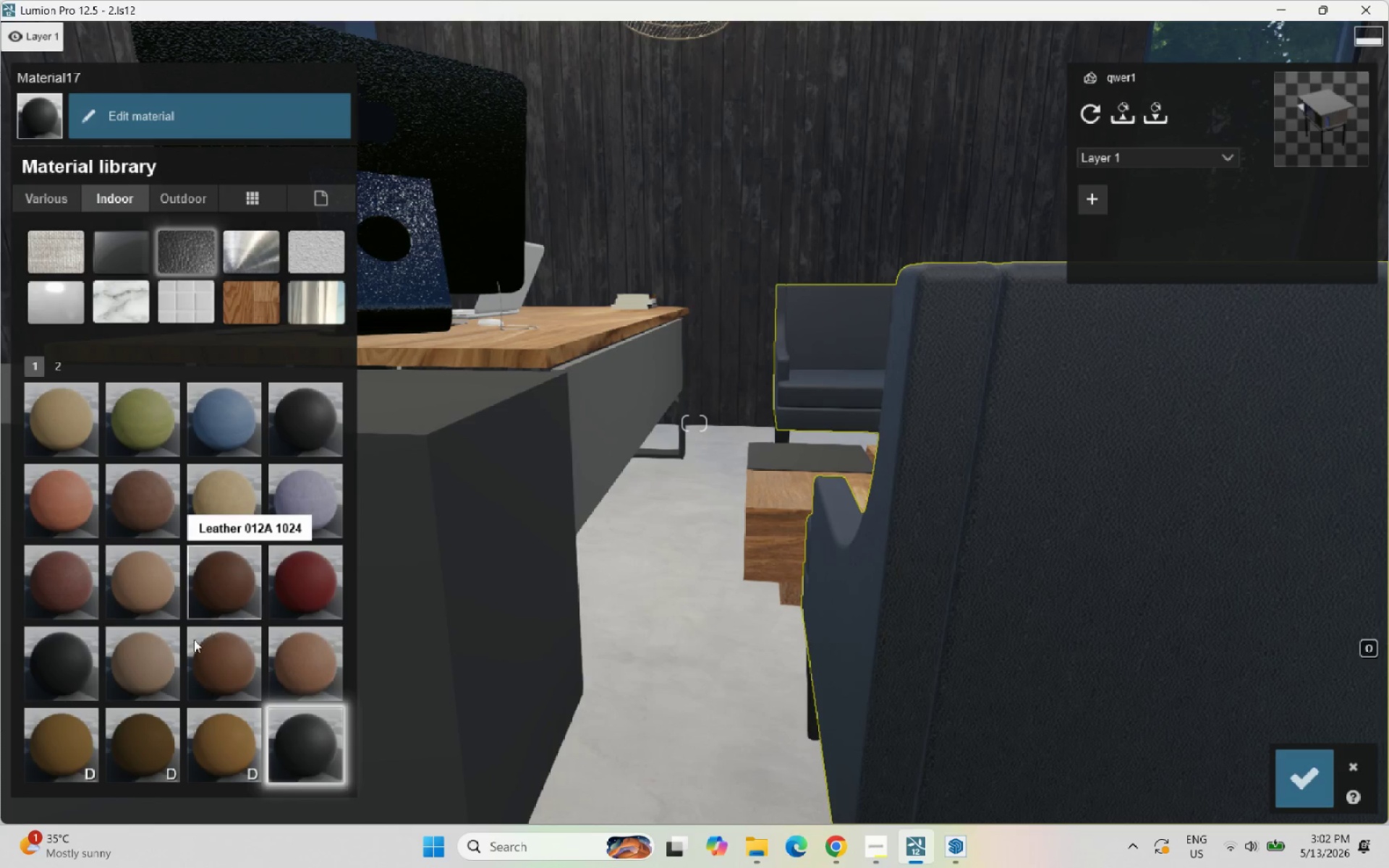 
left_click([166, 657])
 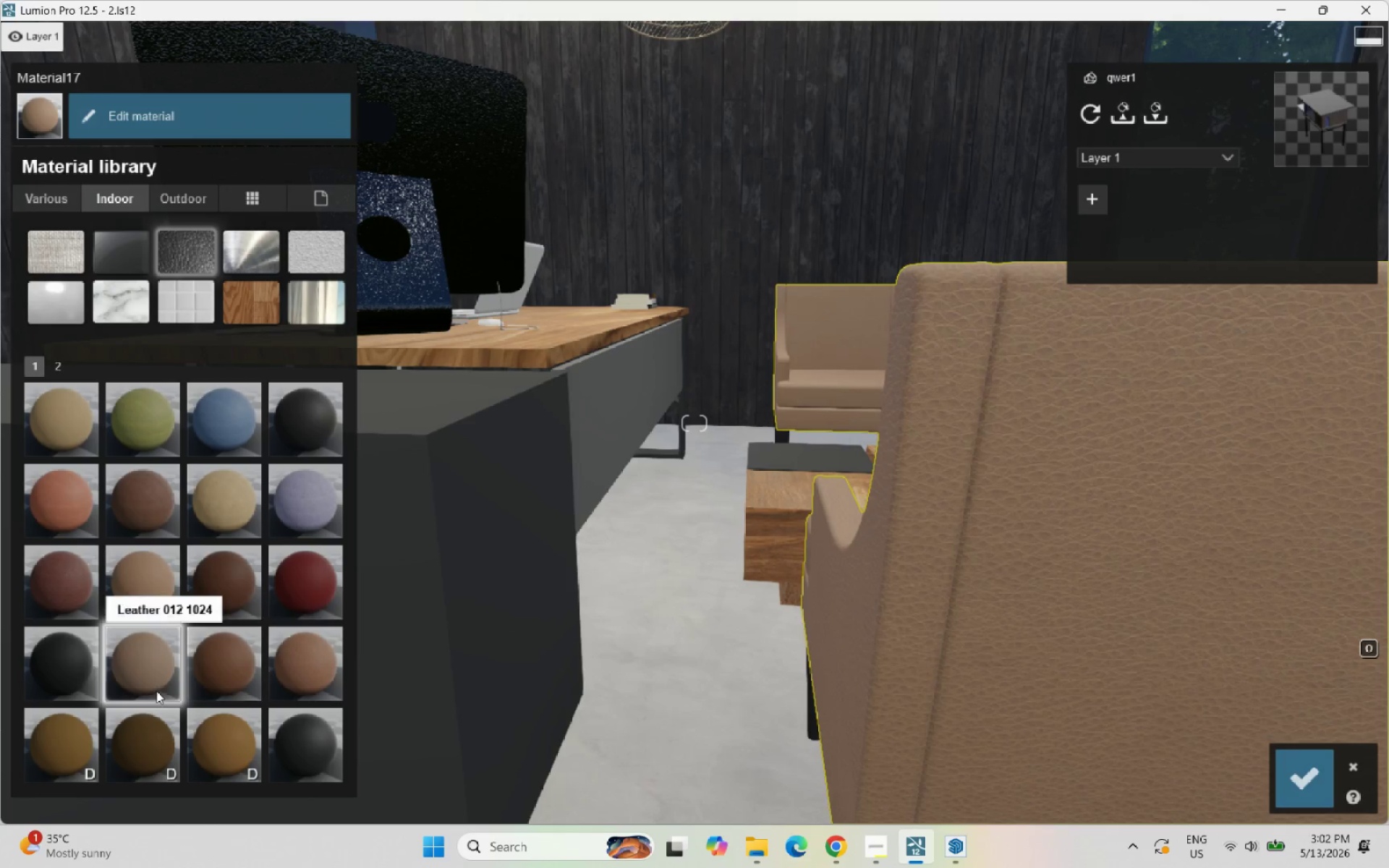 
left_click([137, 733])
 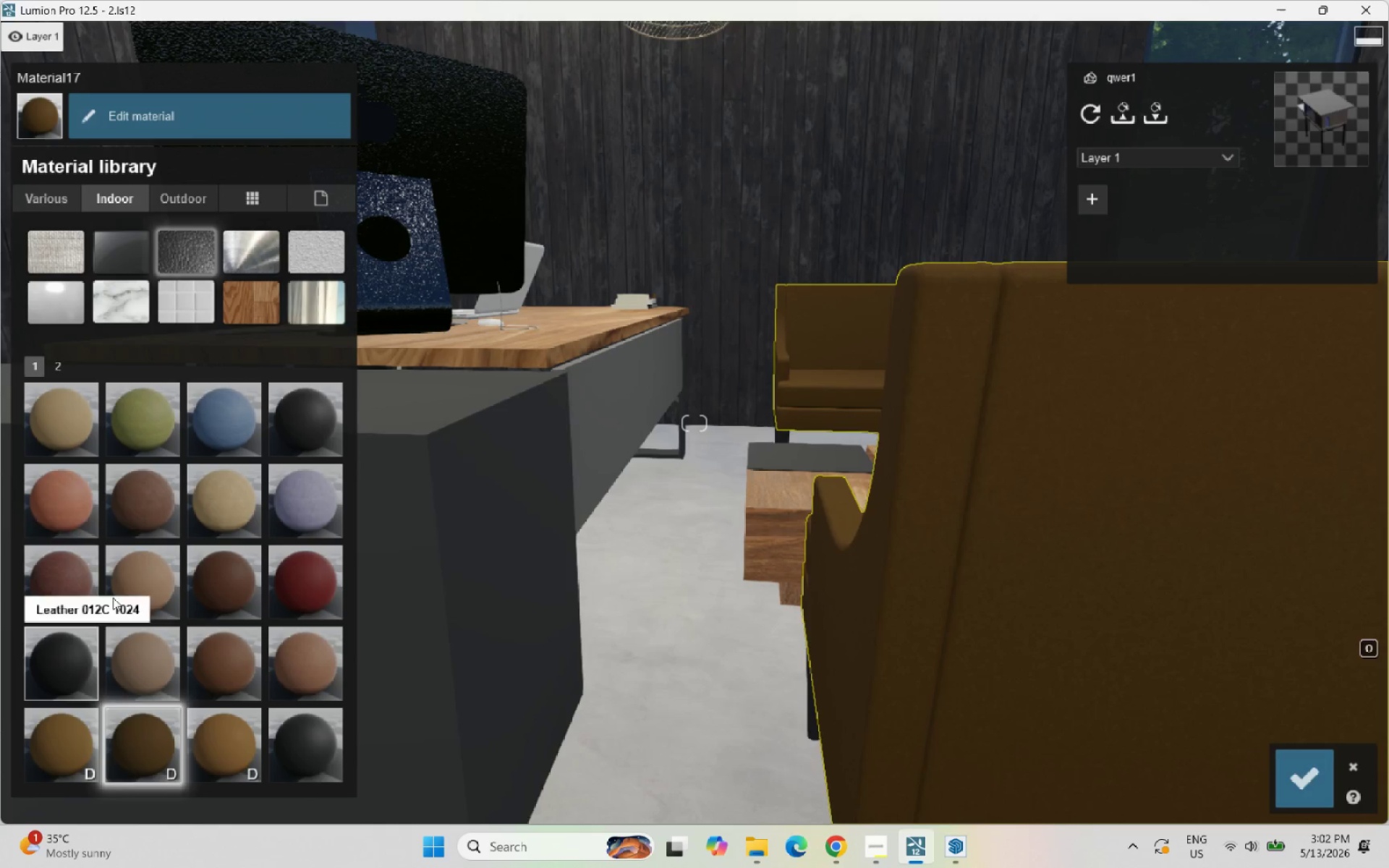 
left_click([60, 639])
 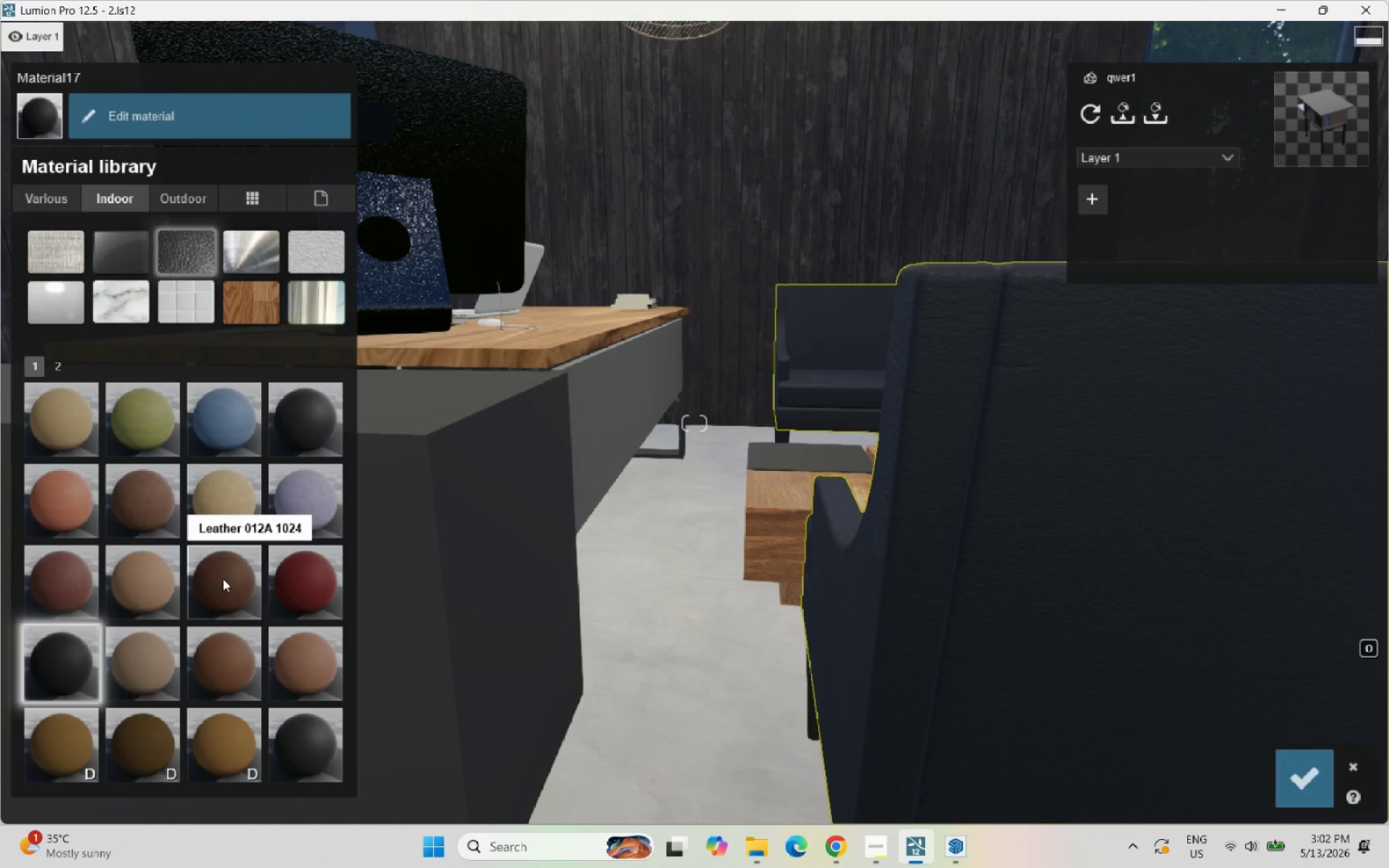 
scroll: coordinate [608, 458], scroll_direction: down, amount: 6.0
 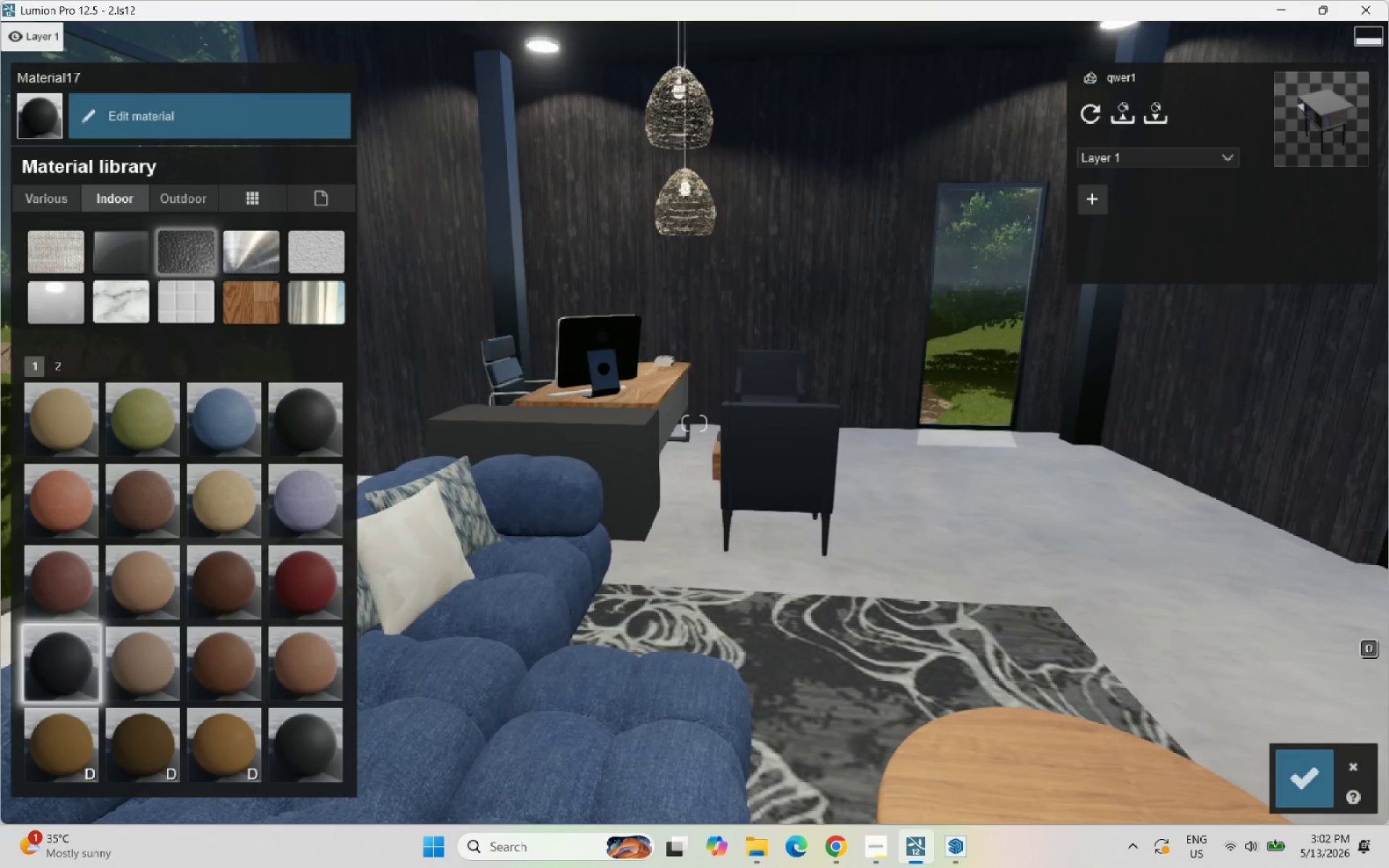 
right_click([487, 246])
 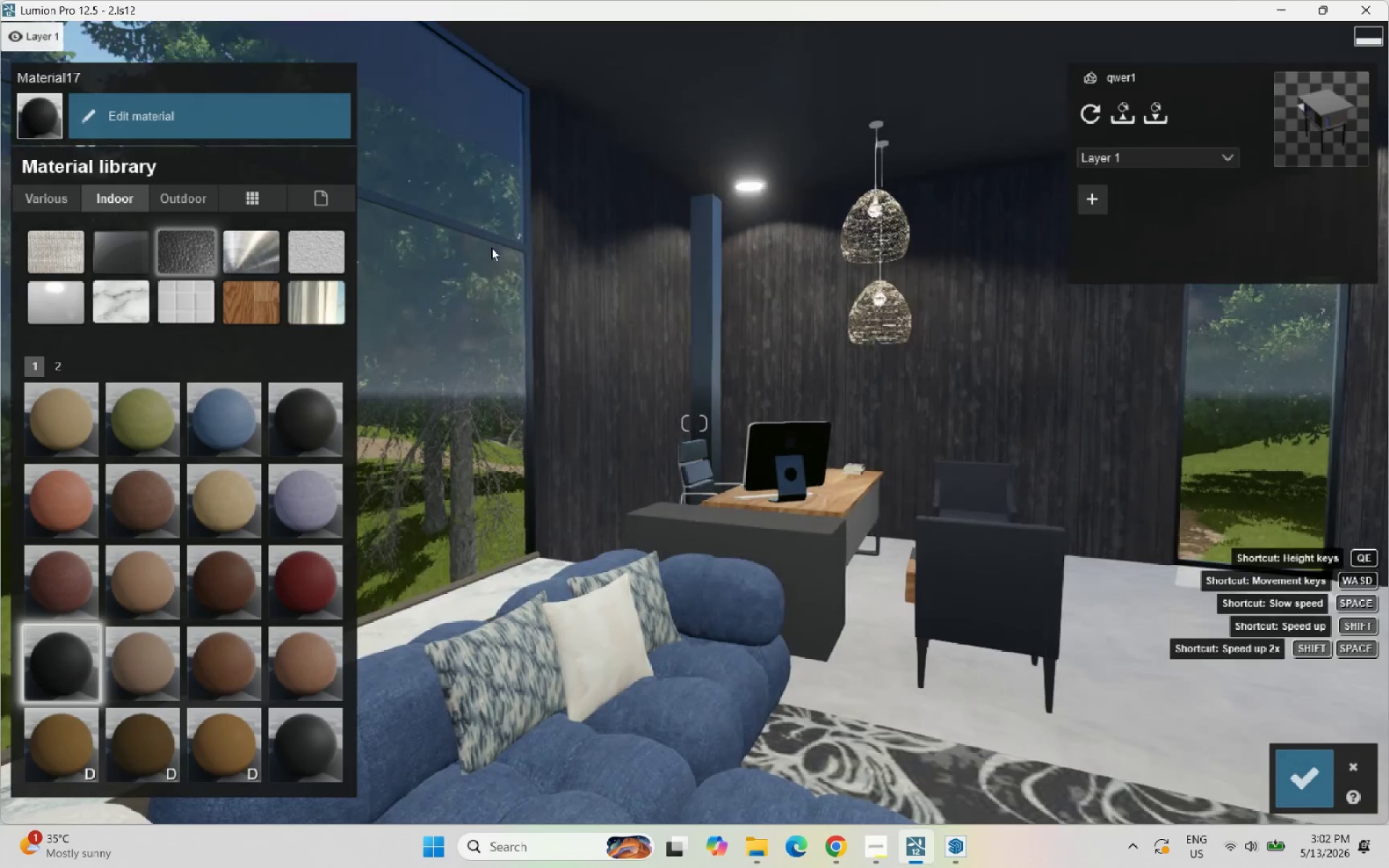 
scroll: coordinate [569, 302], scroll_direction: down, amount: 15.0
 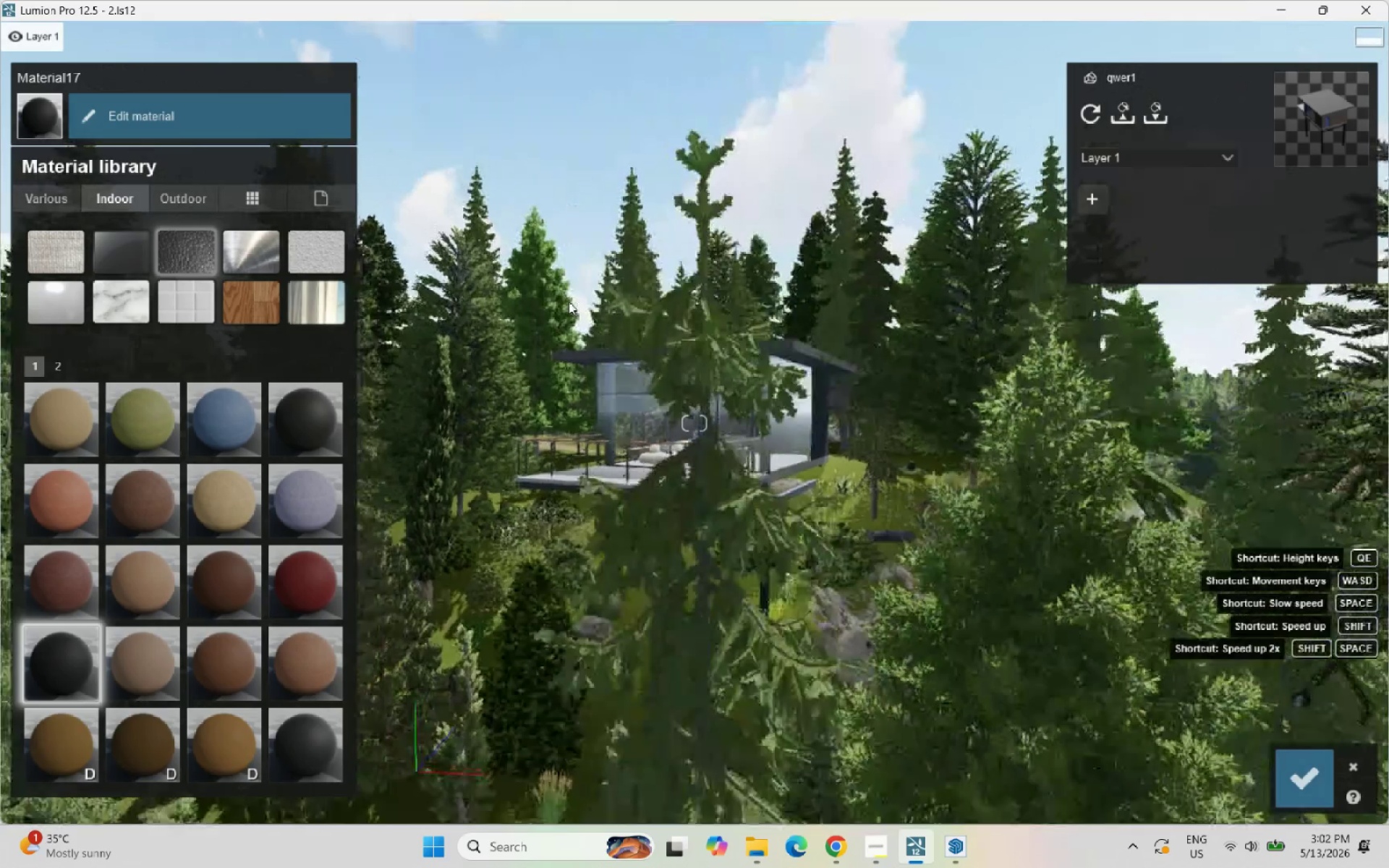 
scroll: coordinate [572, 305], scroll_direction: up, amount: 1.0
 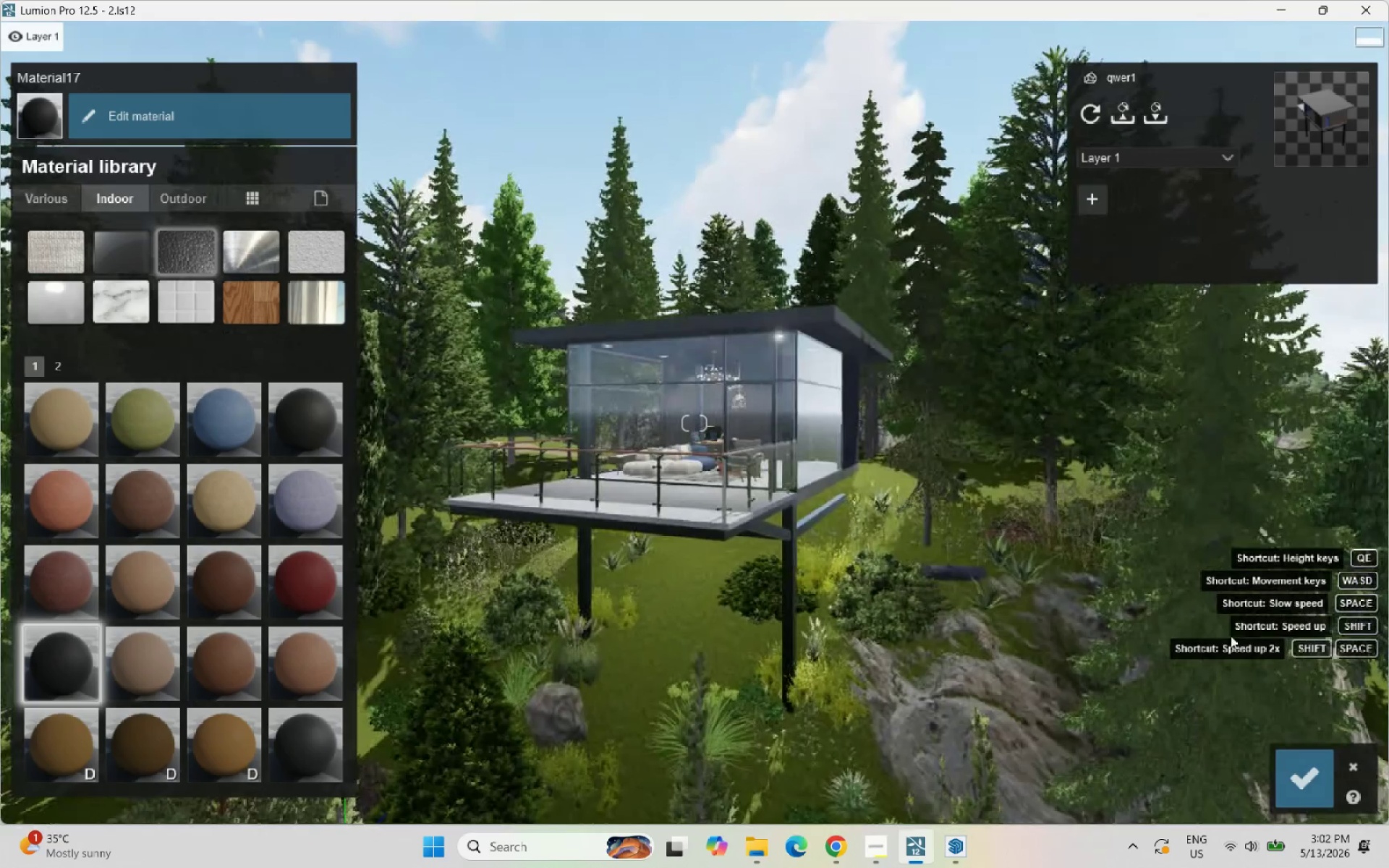 
left_click([1317, 787])
 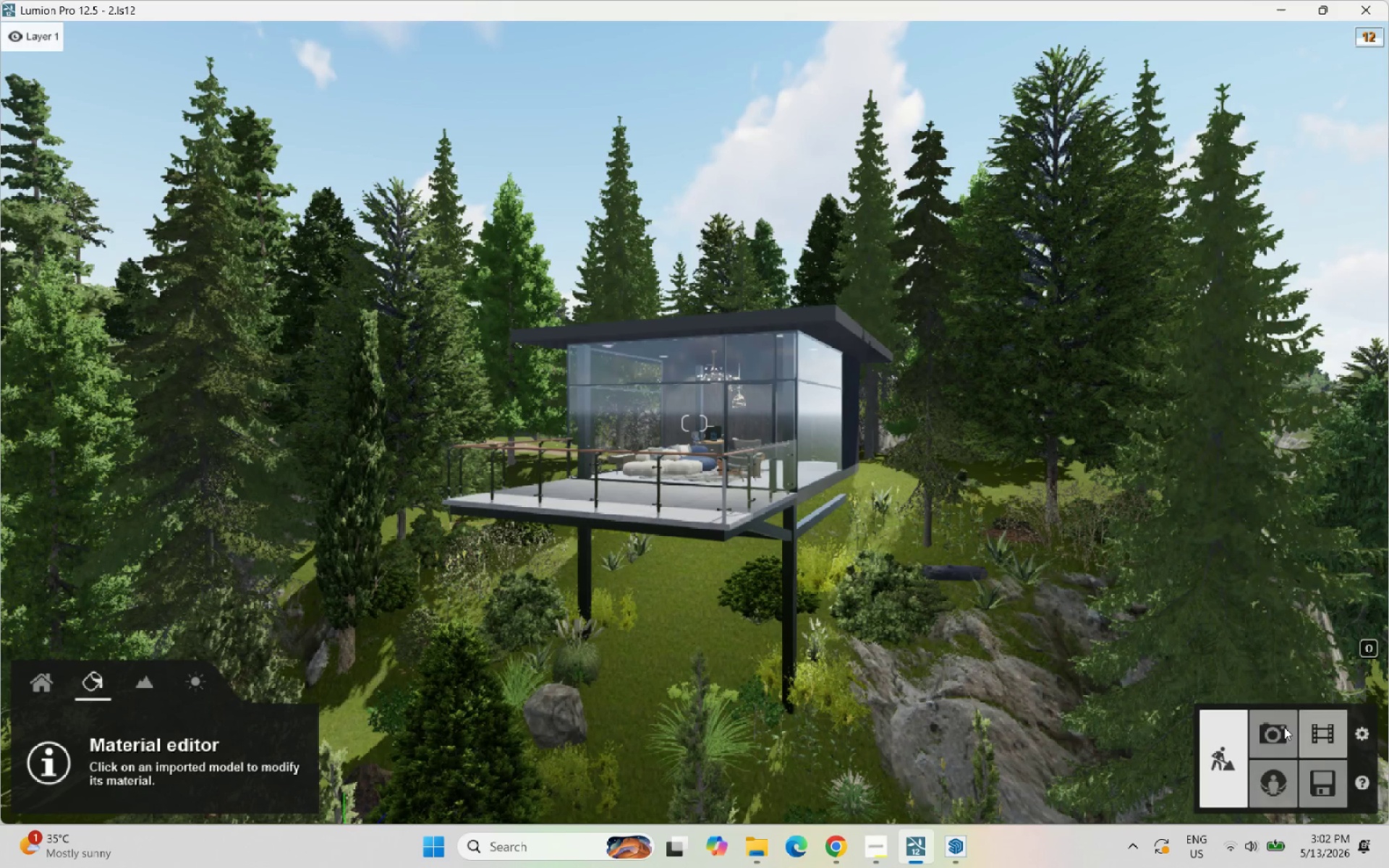 
left_click([1284, 727])
 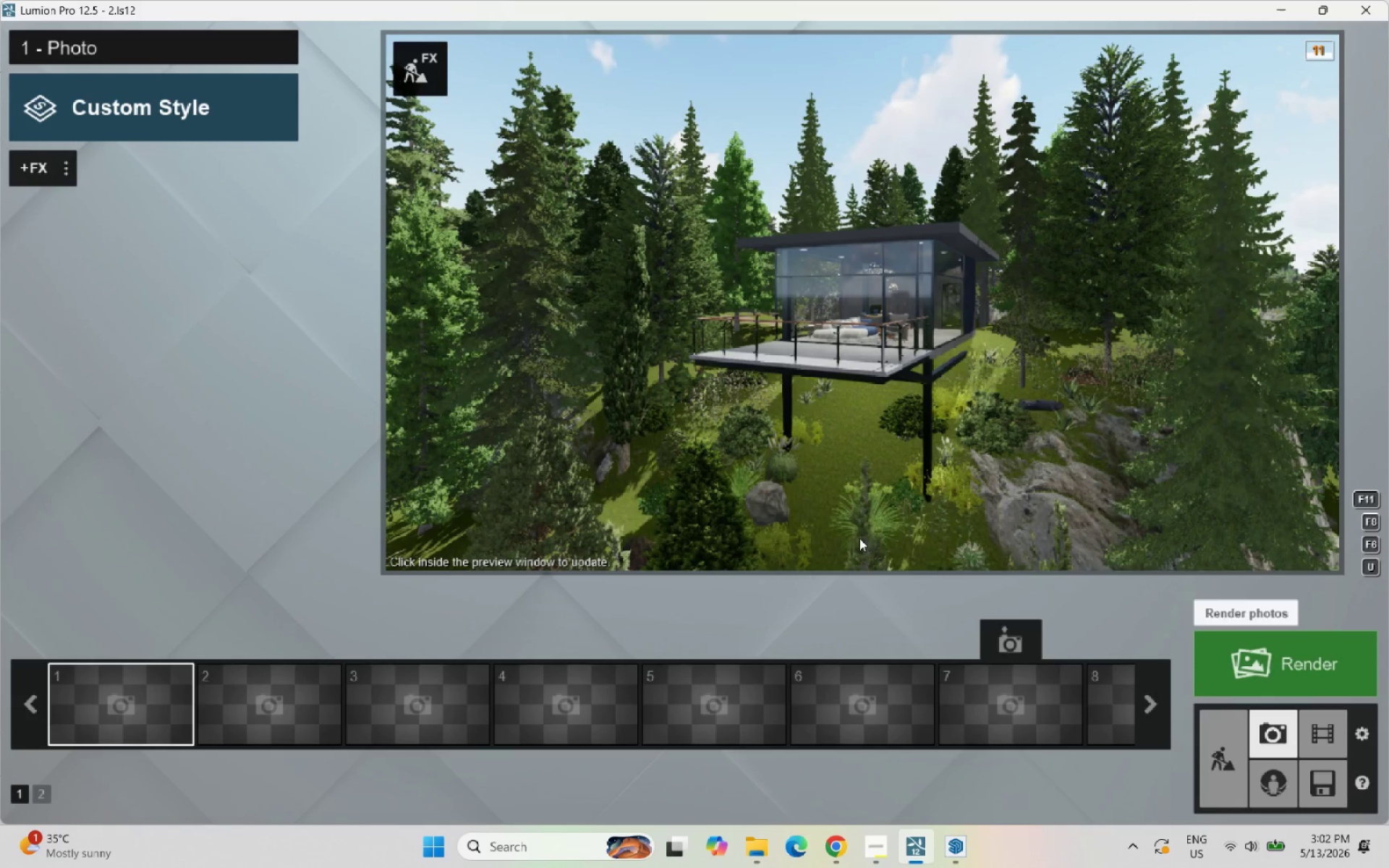 
mouse_move([783, 531])
 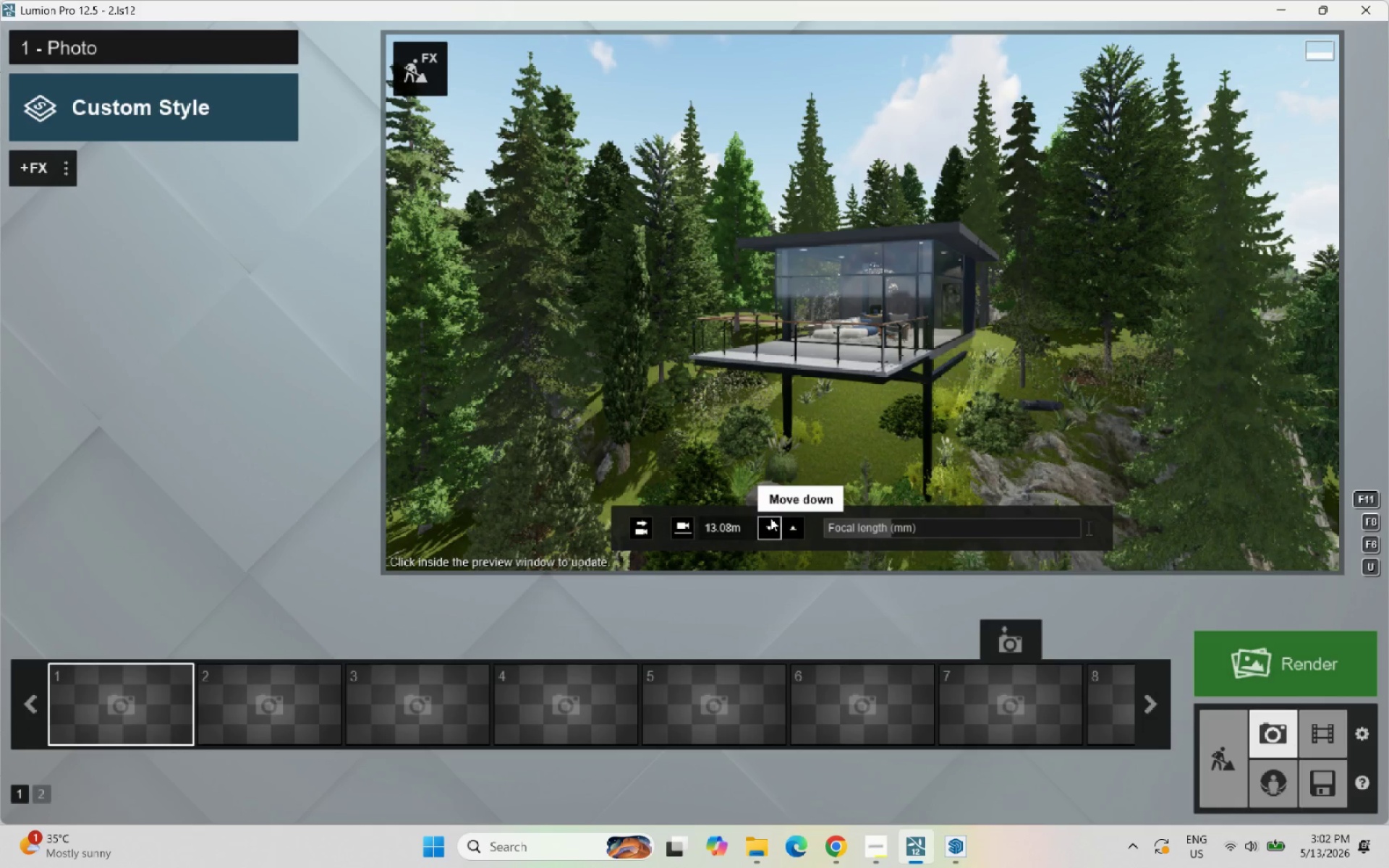 
hold_key(key=D, duration=1.0)
 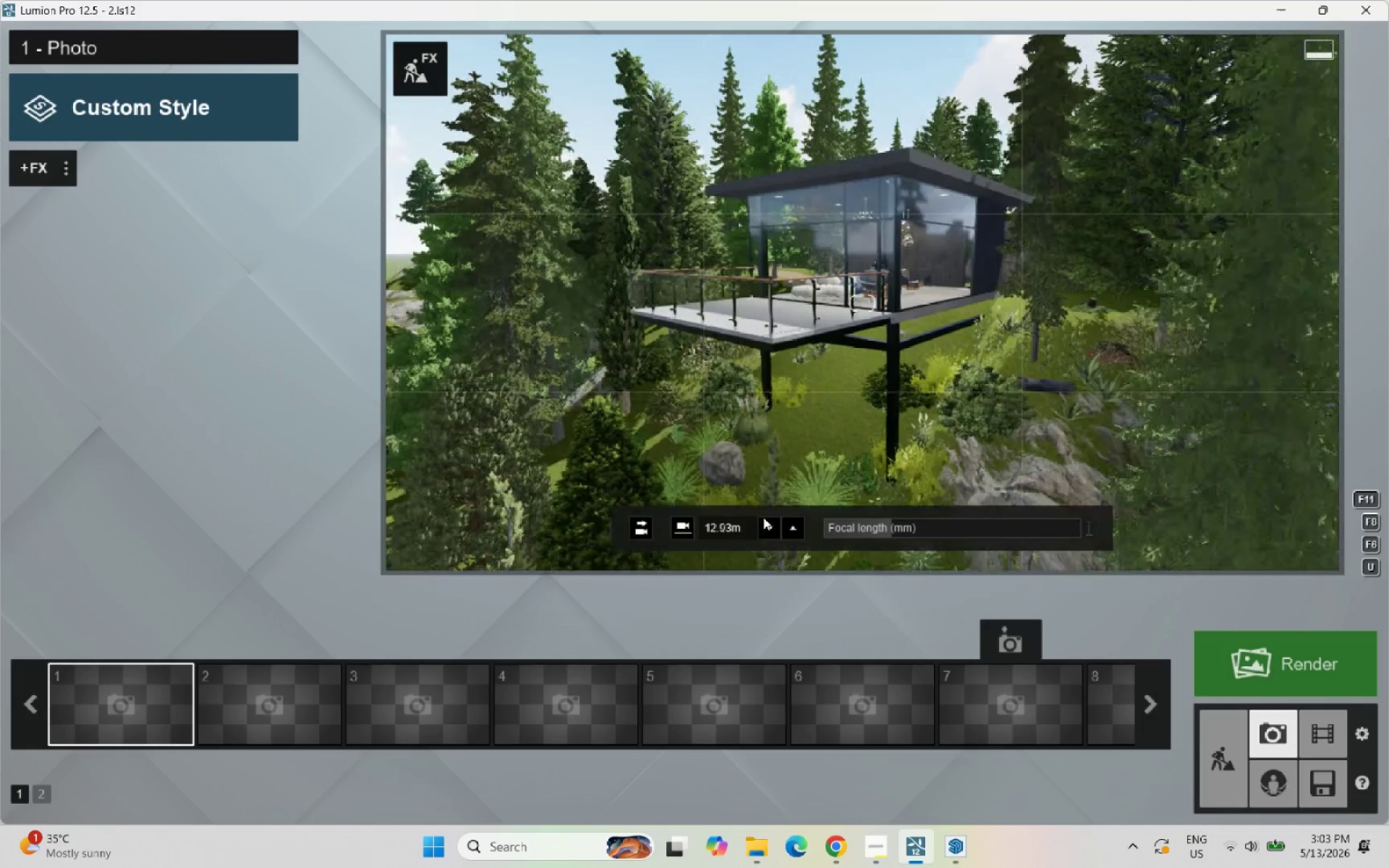 
hold_key(key=W, duration=1.11)
 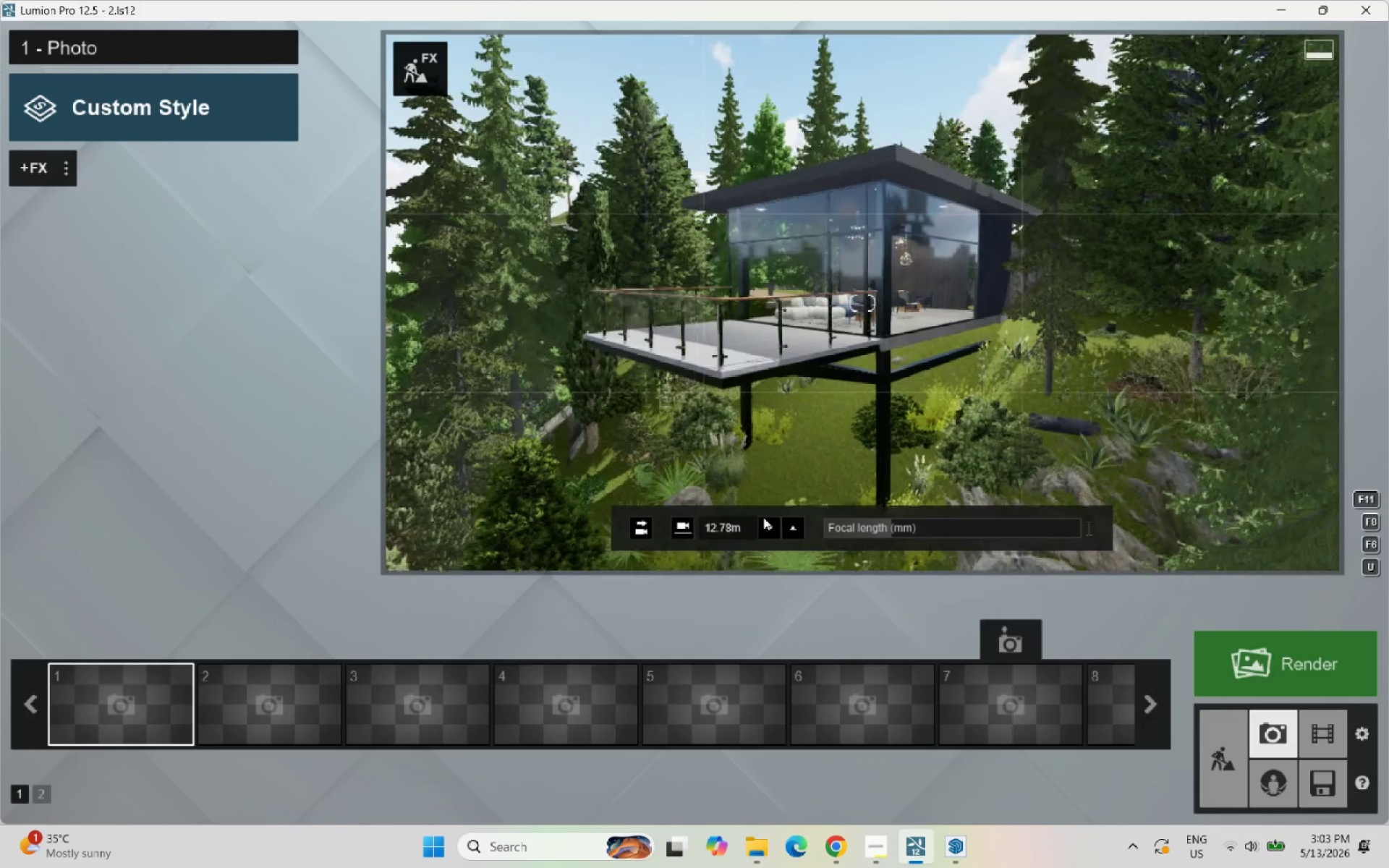 
hold_key(key=A, duration=0.34)
 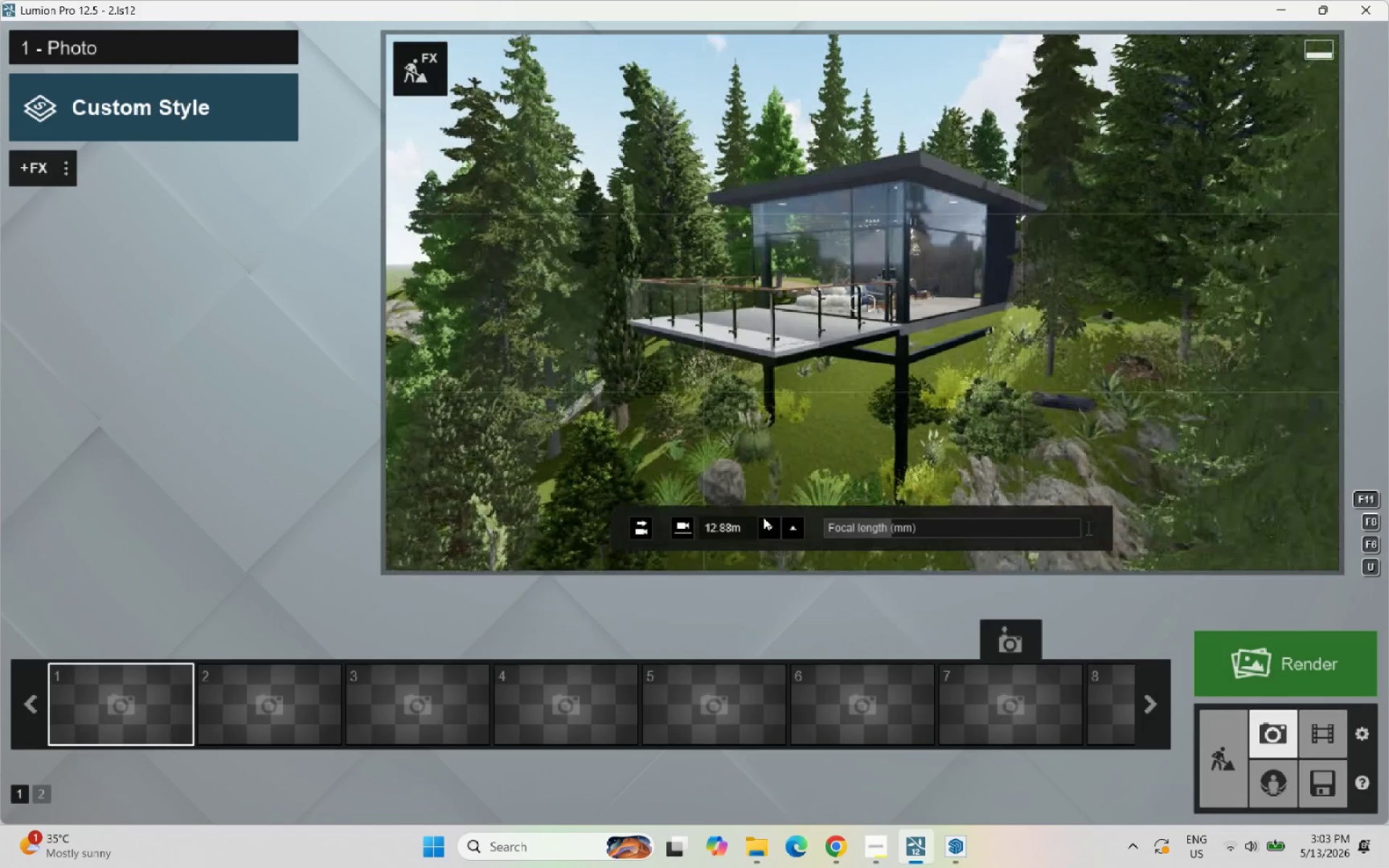 
key(D)
 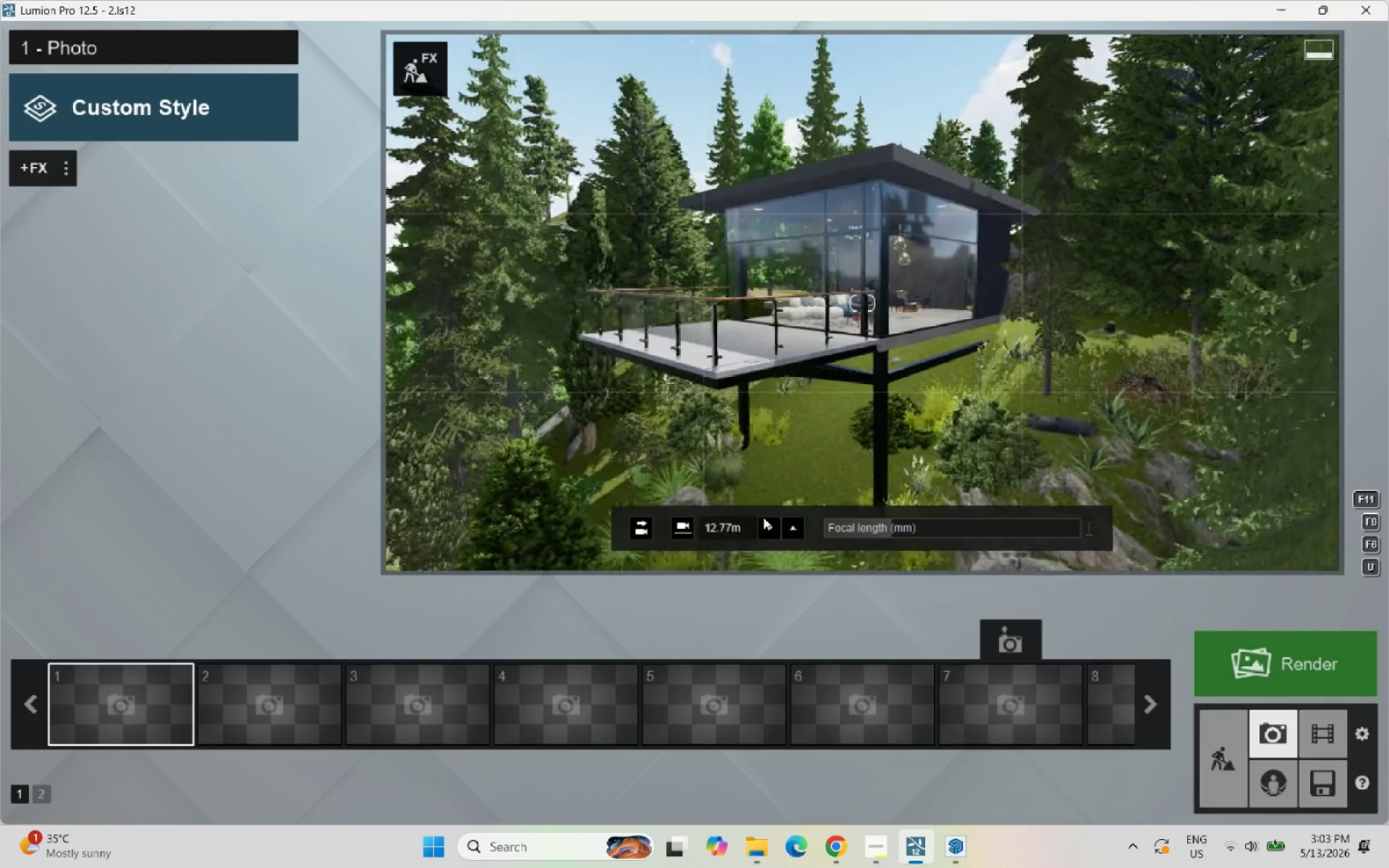 
hold_key(key=S, duration=1.45)
 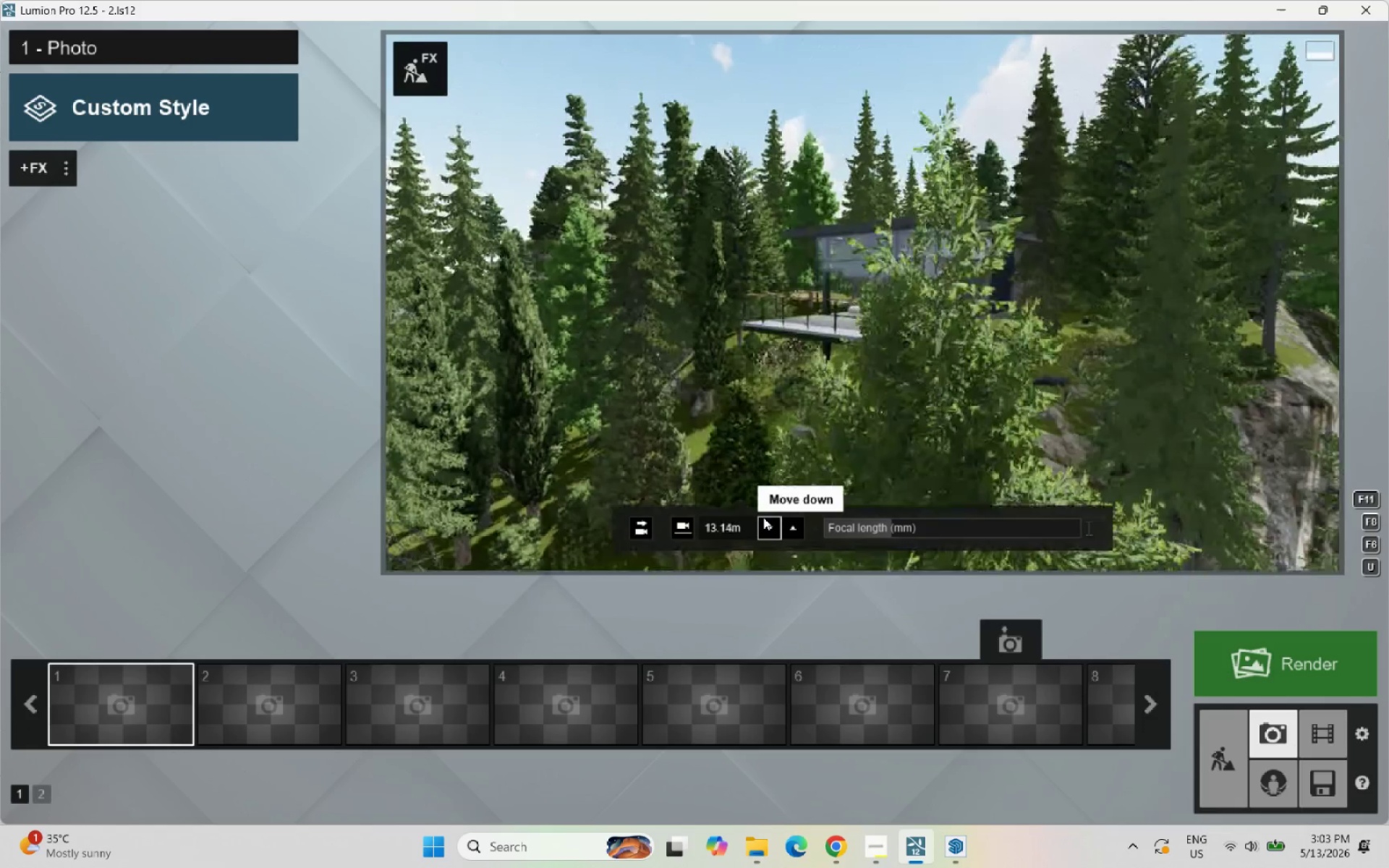 
scroll: coordinate [763, 517], scroll_direction: down, amount: 2.0
 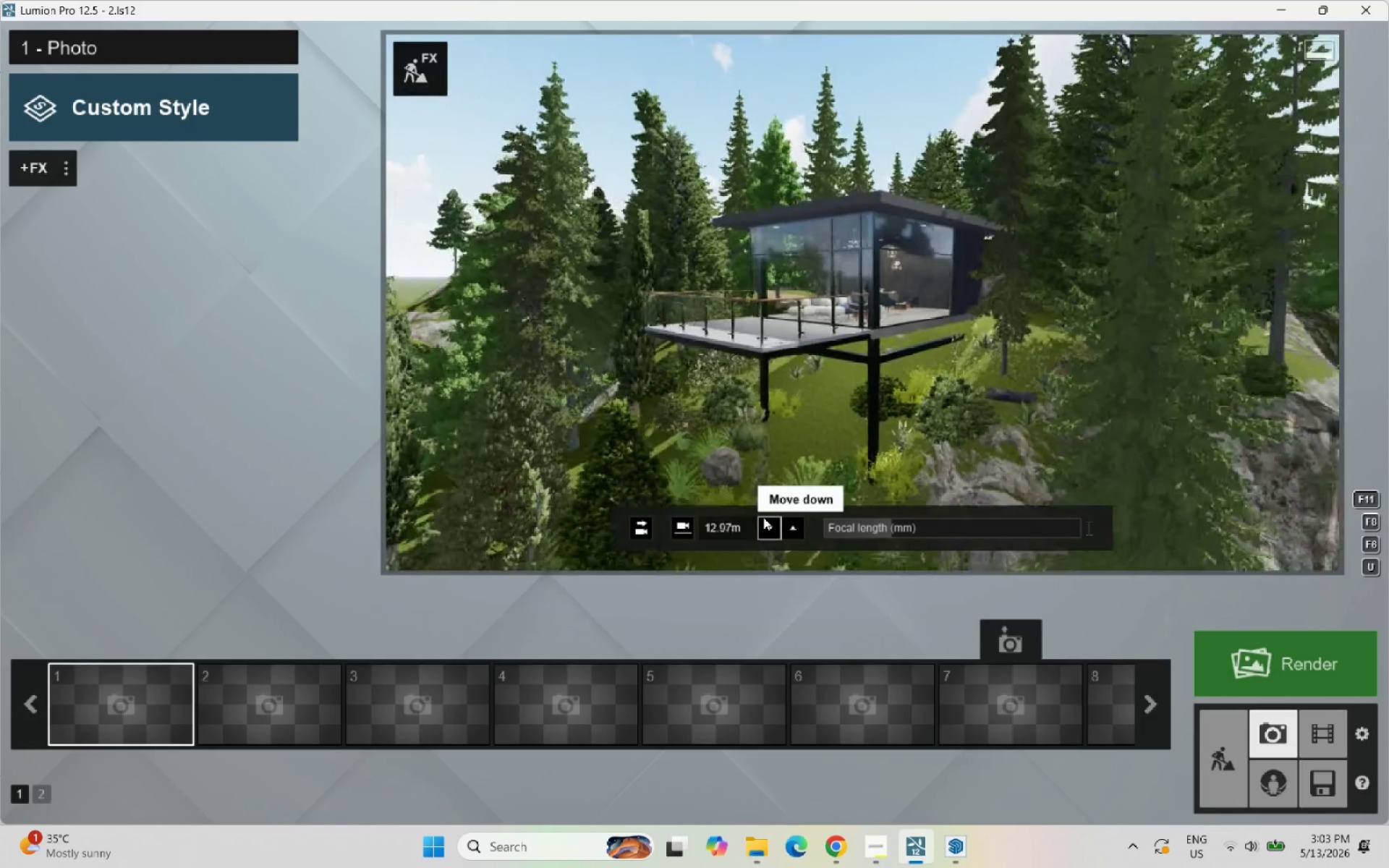 
hold_key(key=A, duration=0.59)
 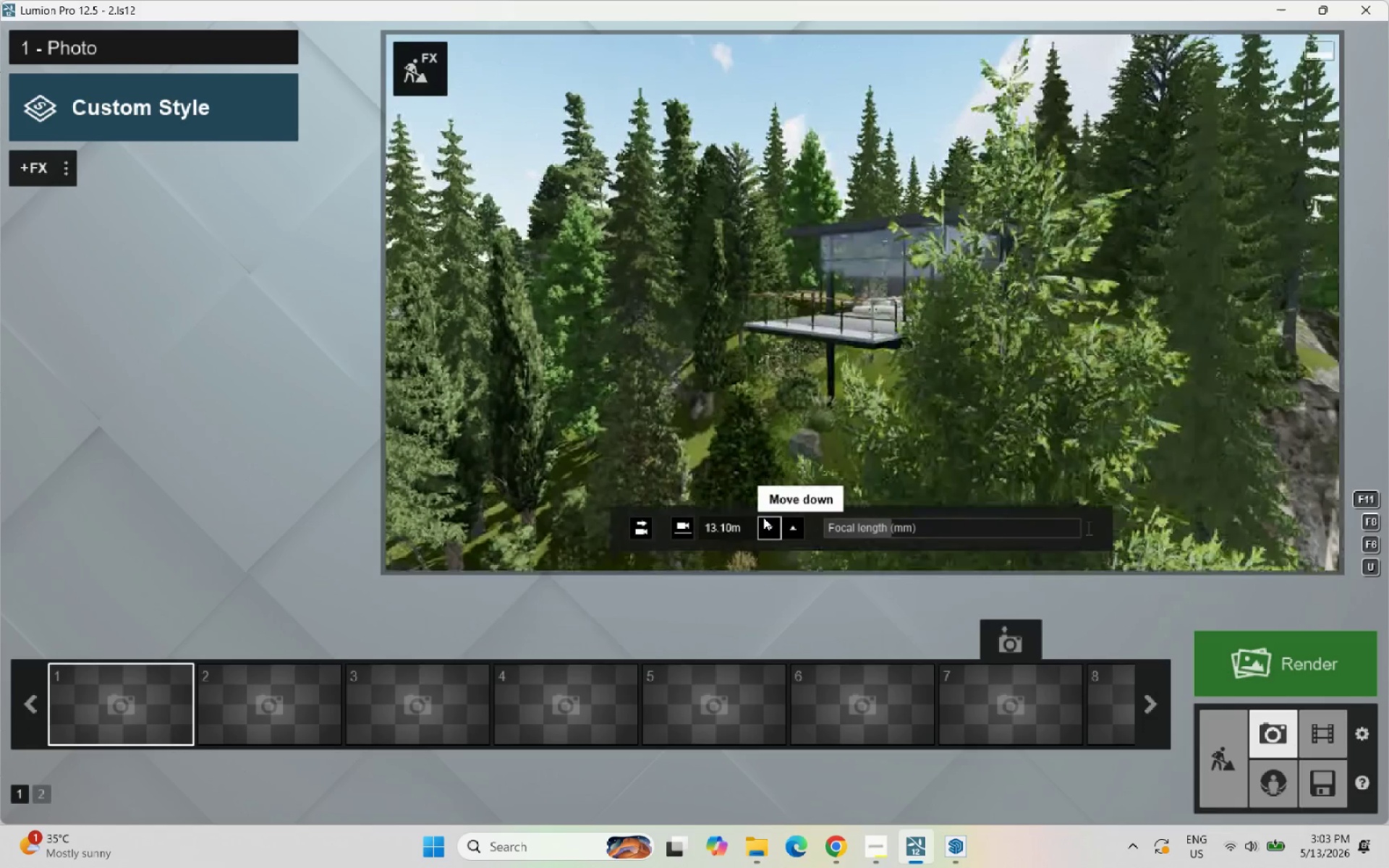 
key(W)
 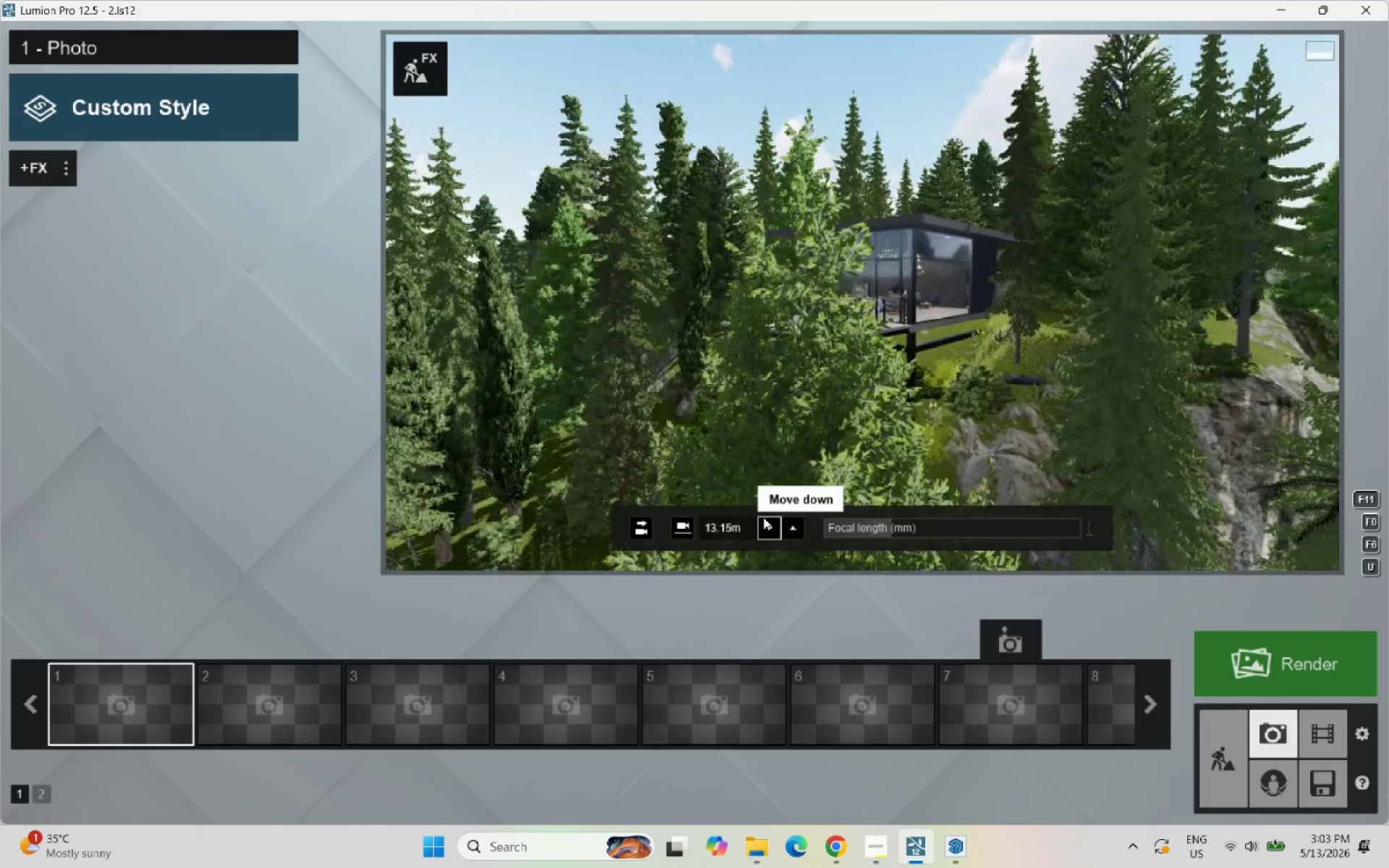 
hold_key(key=D, duration=0.98)
 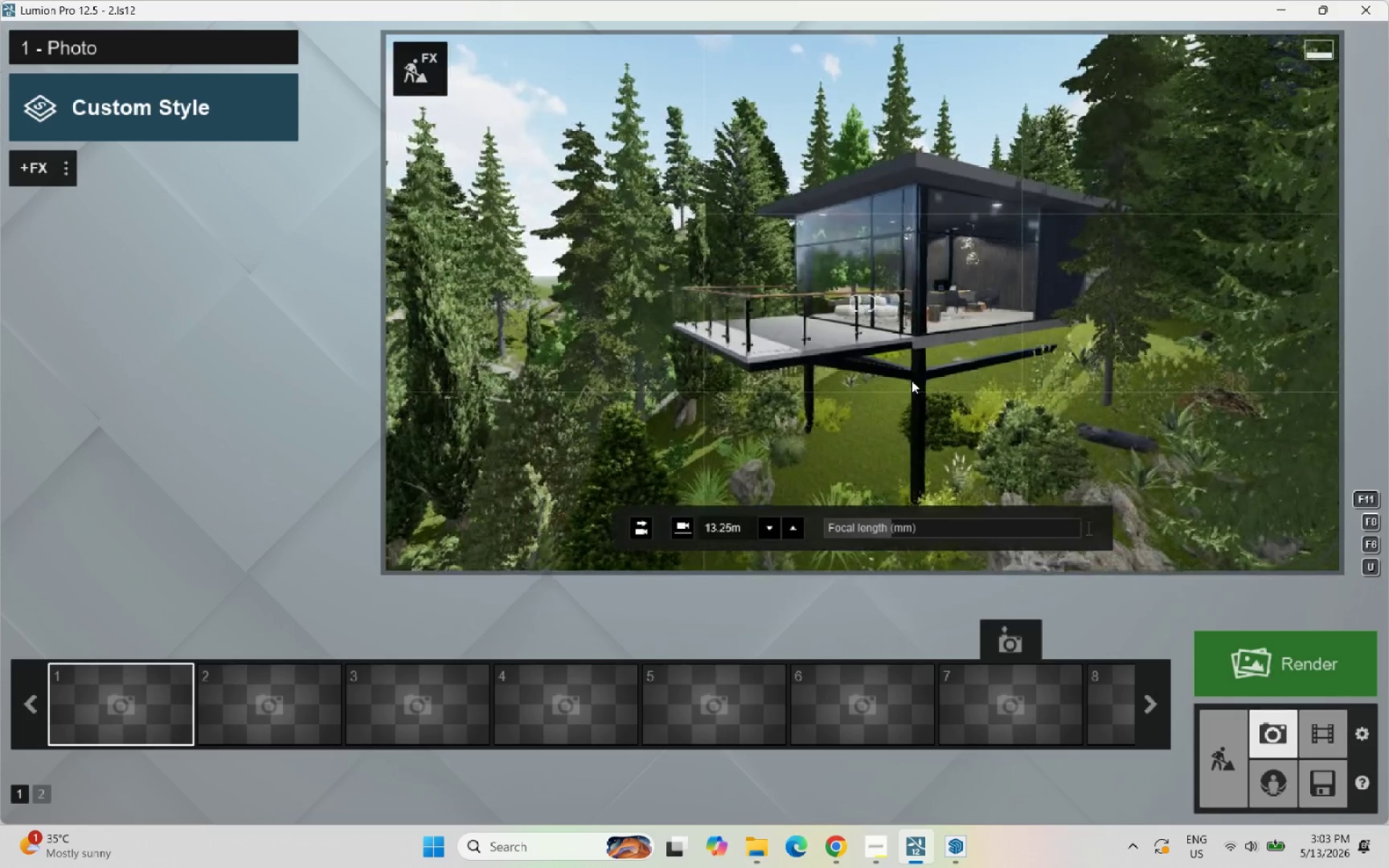 
scroll: coordinate [909, 383], scroll_direction: up, amount: 14.0
 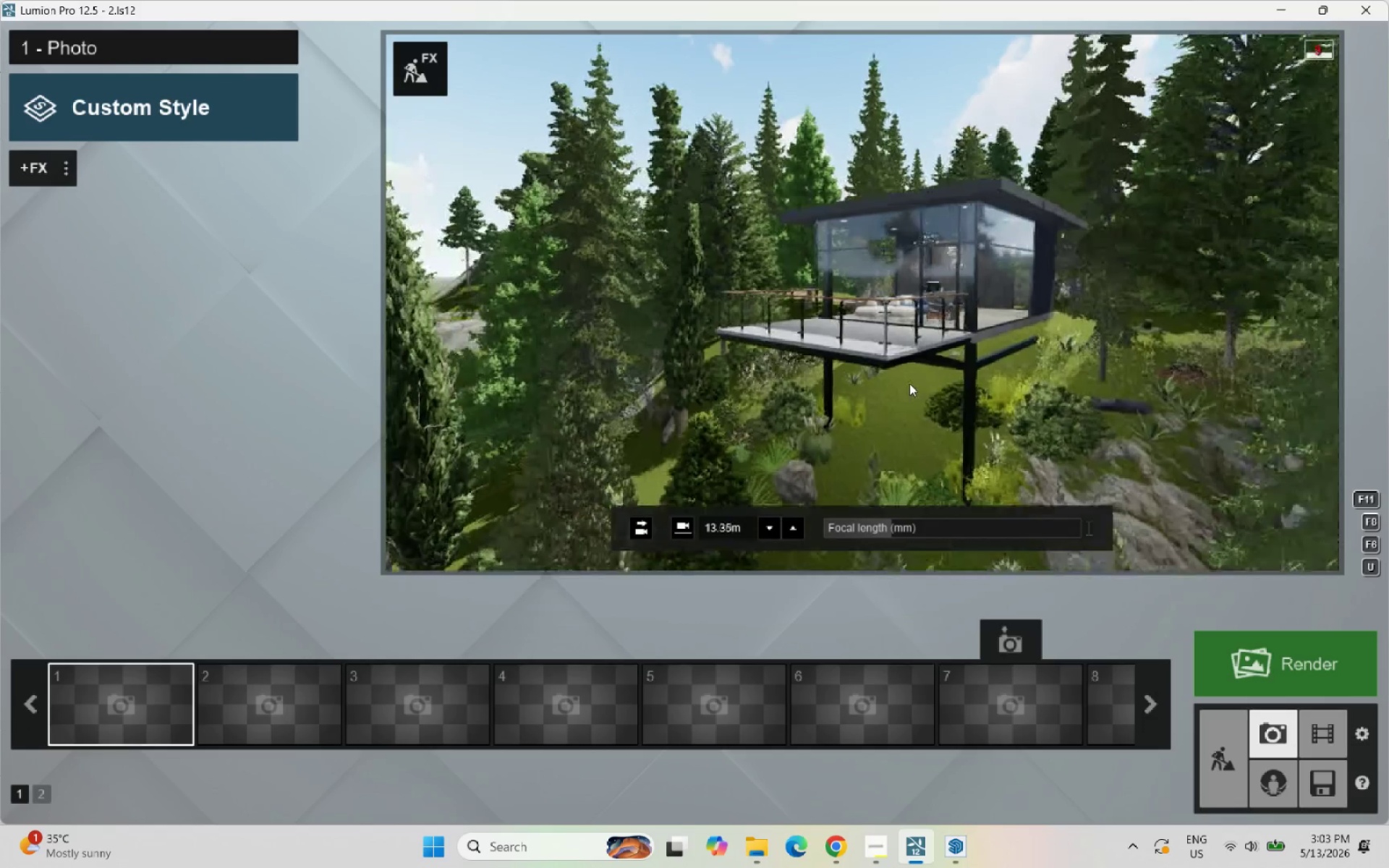 
hold_key(key=S, duration=1.3)
 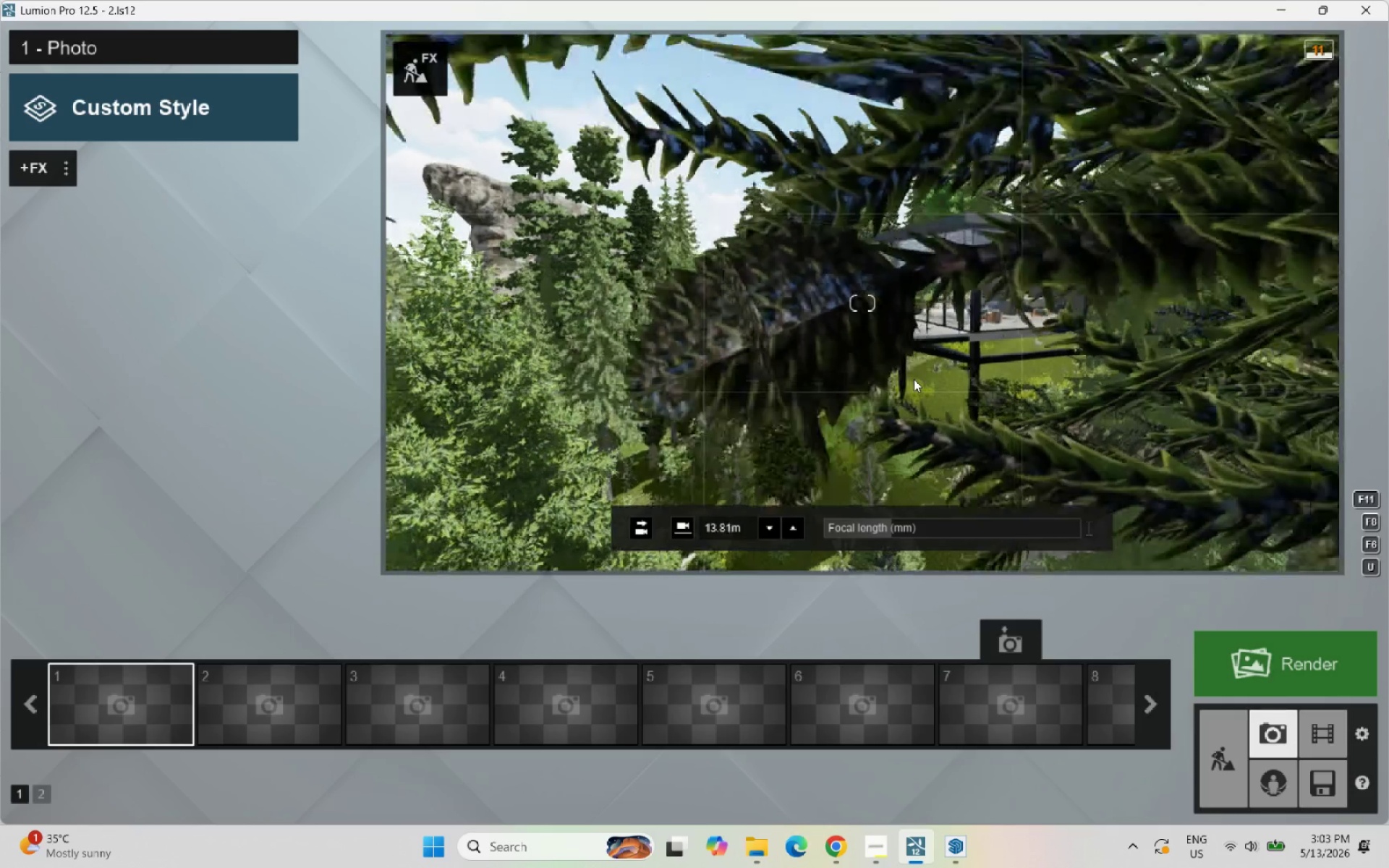 
hold_key(key=W, duration=1.72)
 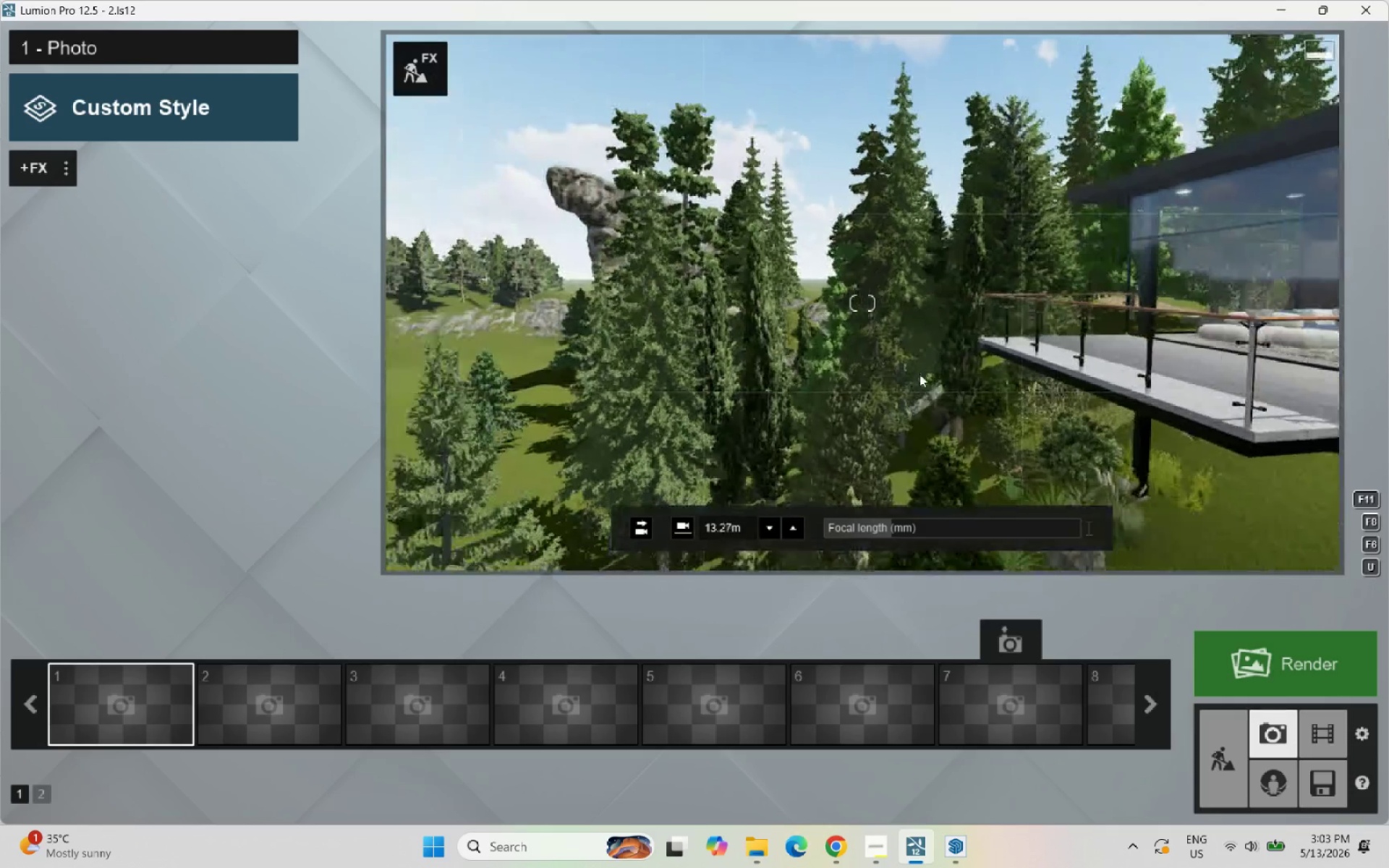 
hold_key(key=A, duration=1.16)
 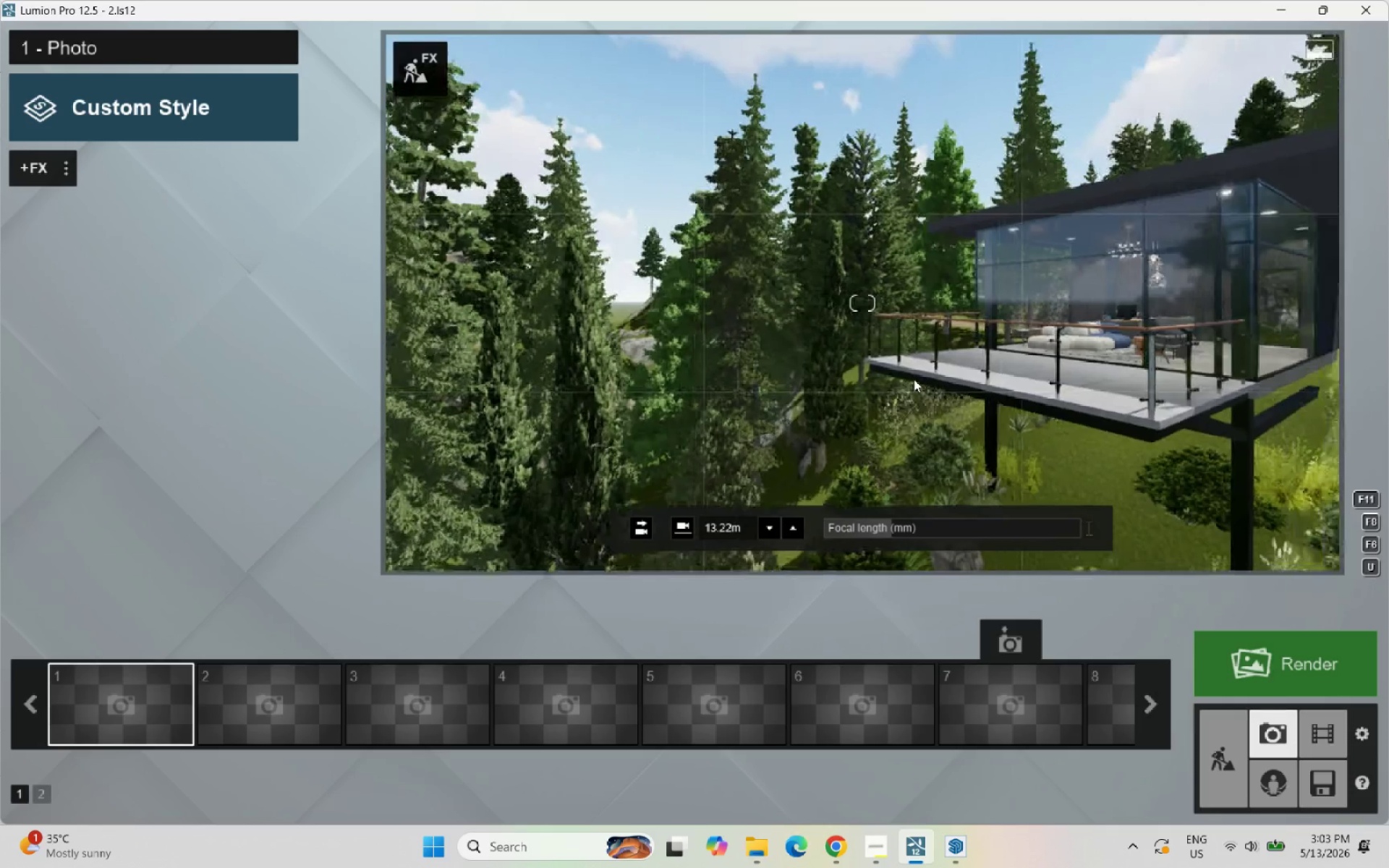 
key(W)
 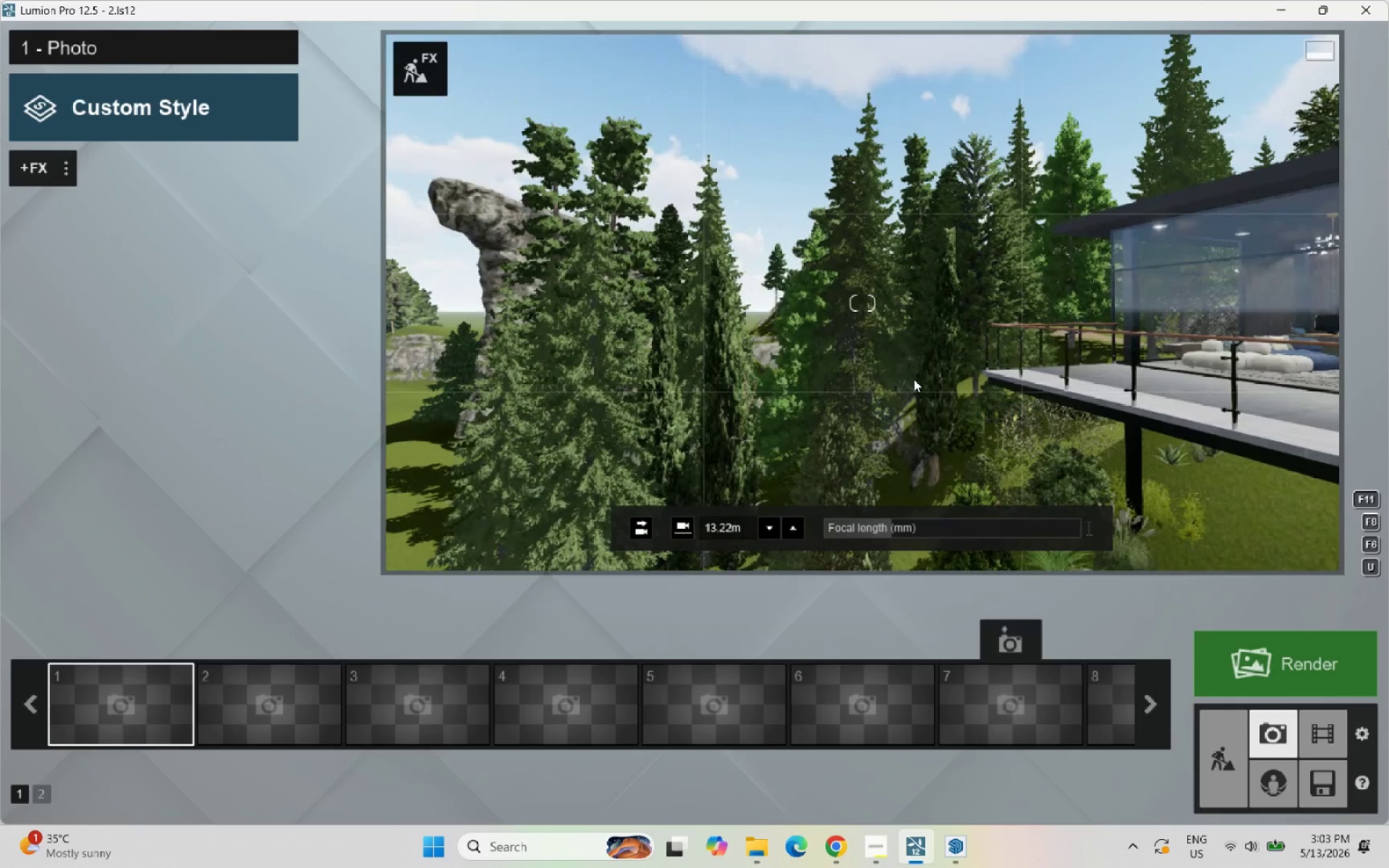 
hold_key(key=A, duration=1.5)
 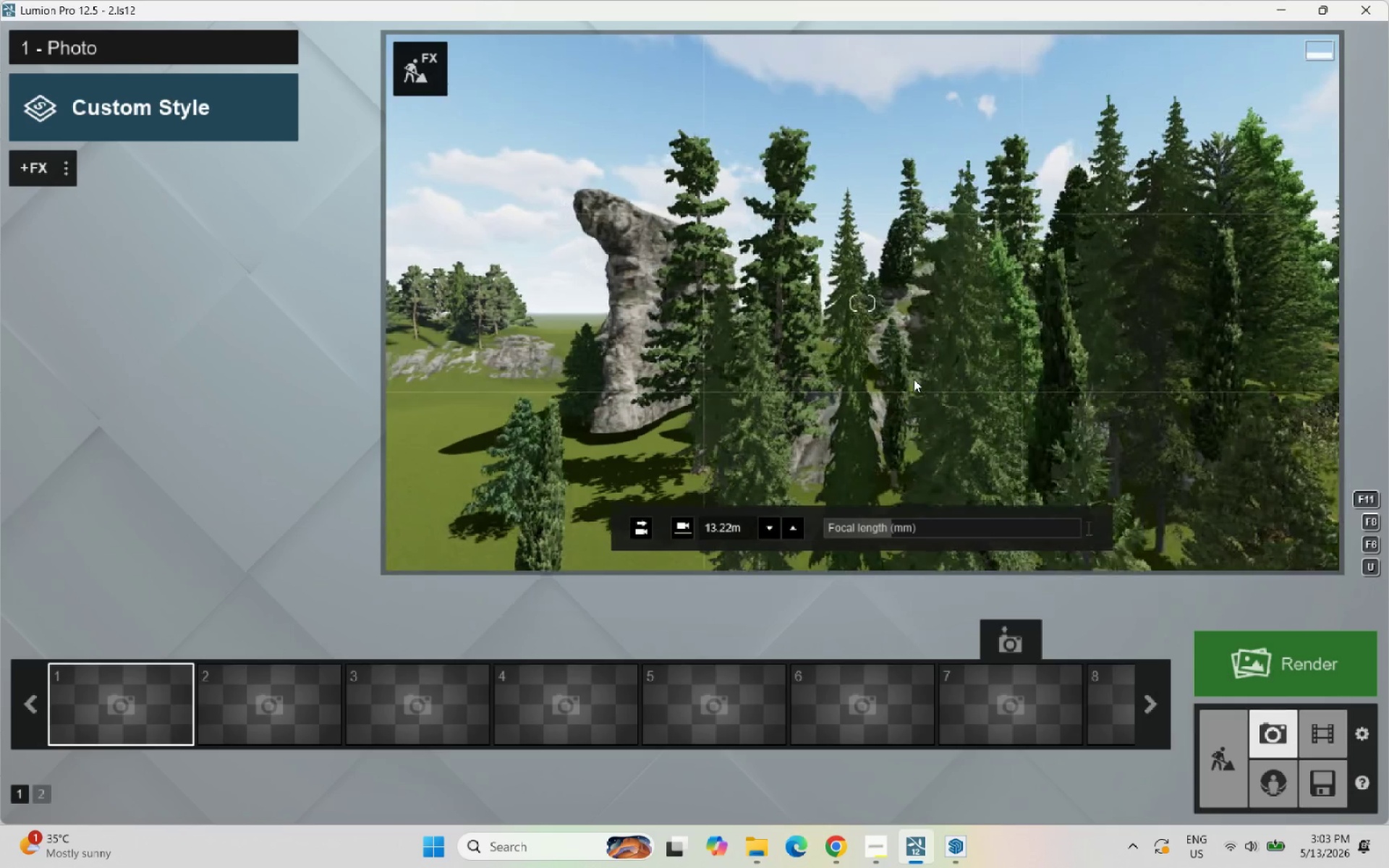 
hold_key(key=A, duration=0.62)
 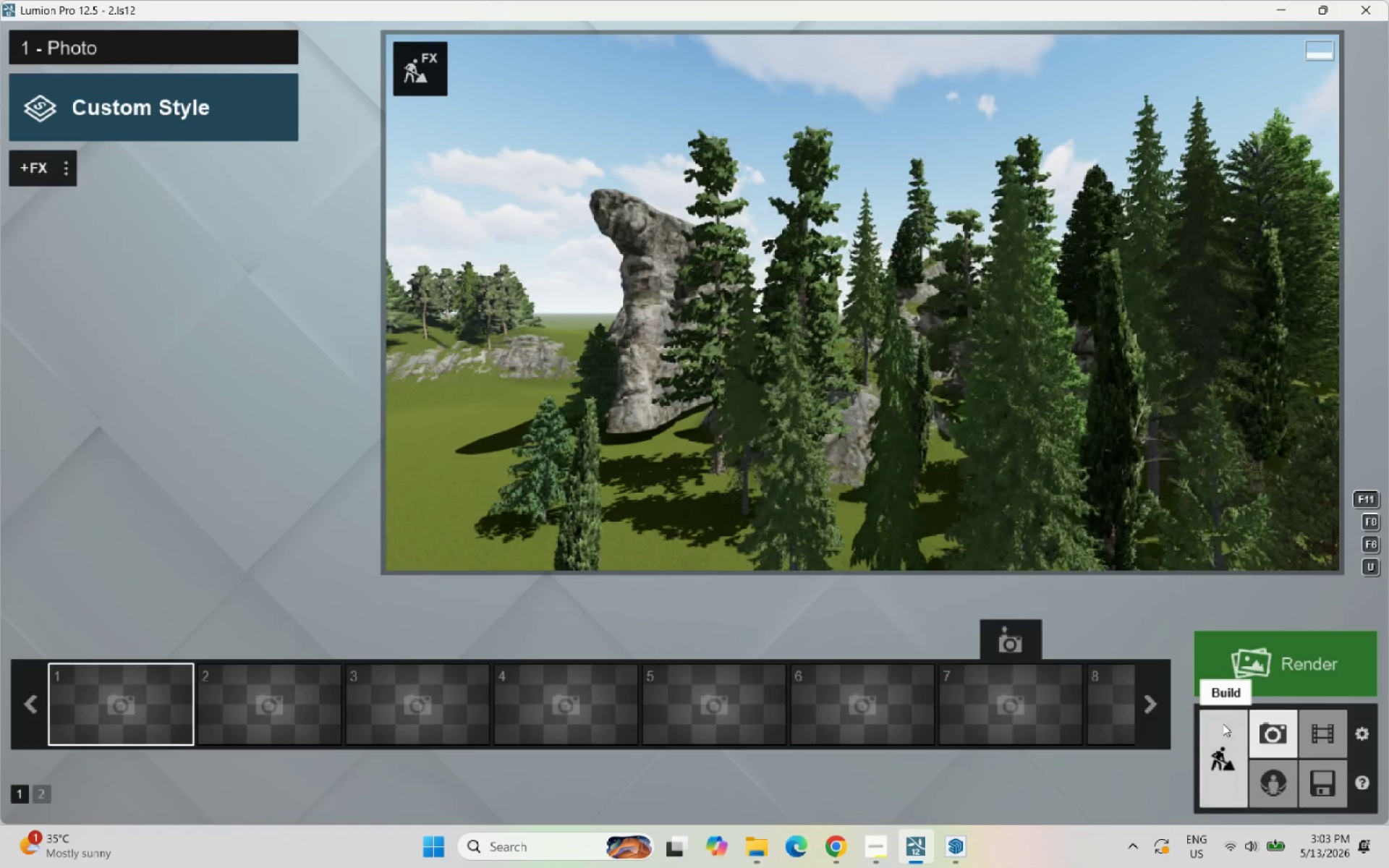 
left_click([1223, 723])
 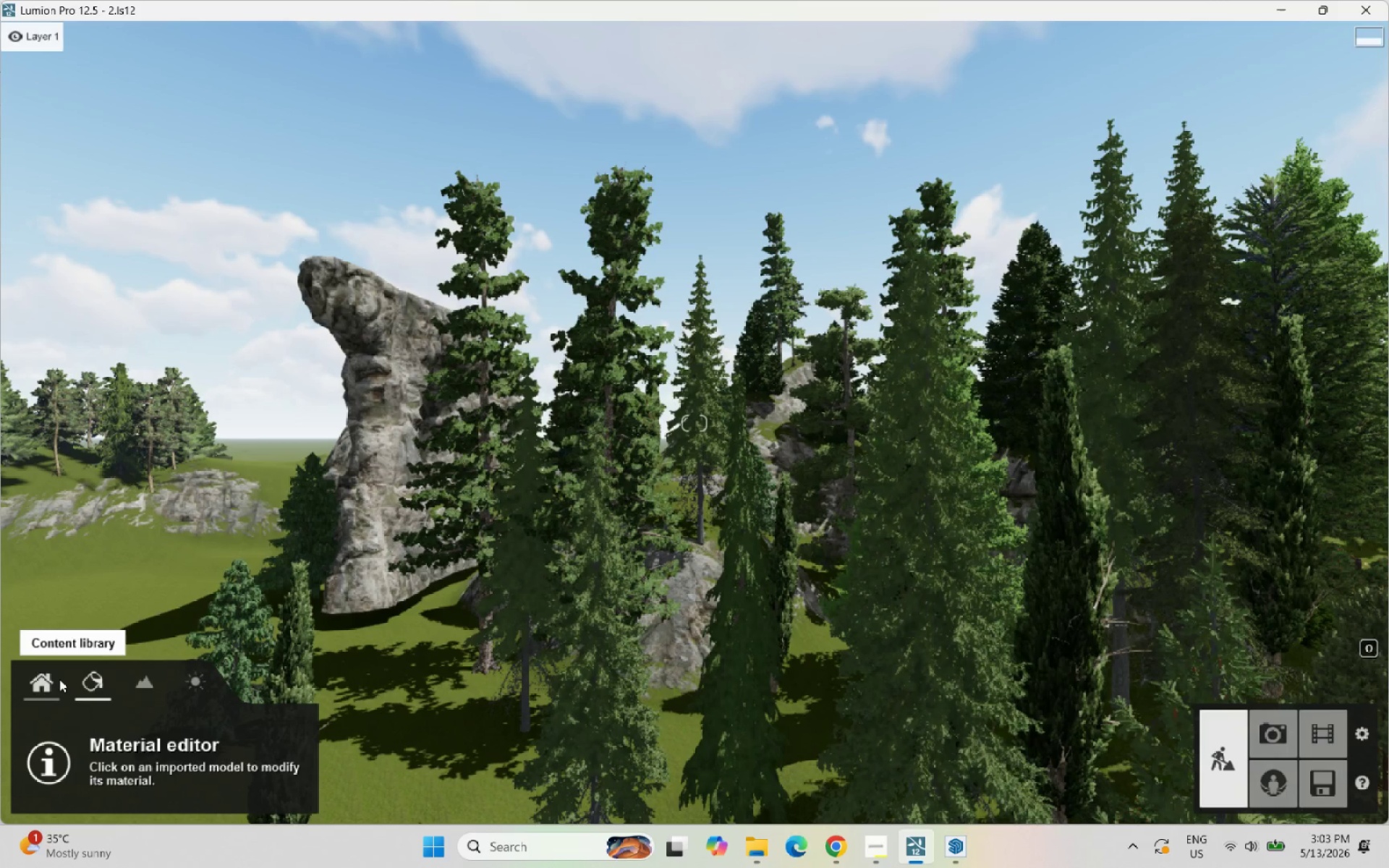 
left_click([64, 681])
 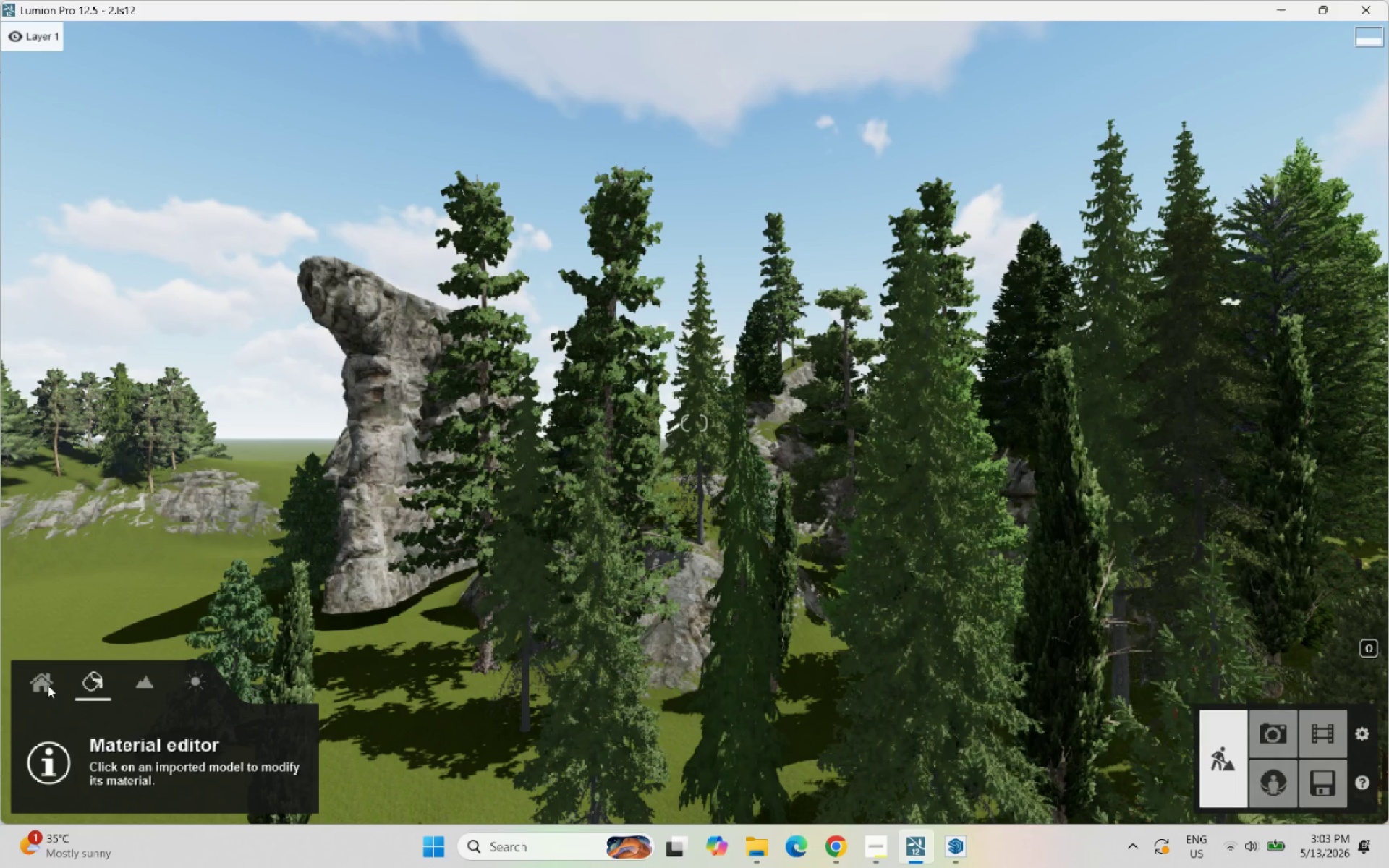 
left_click([41, 684])
 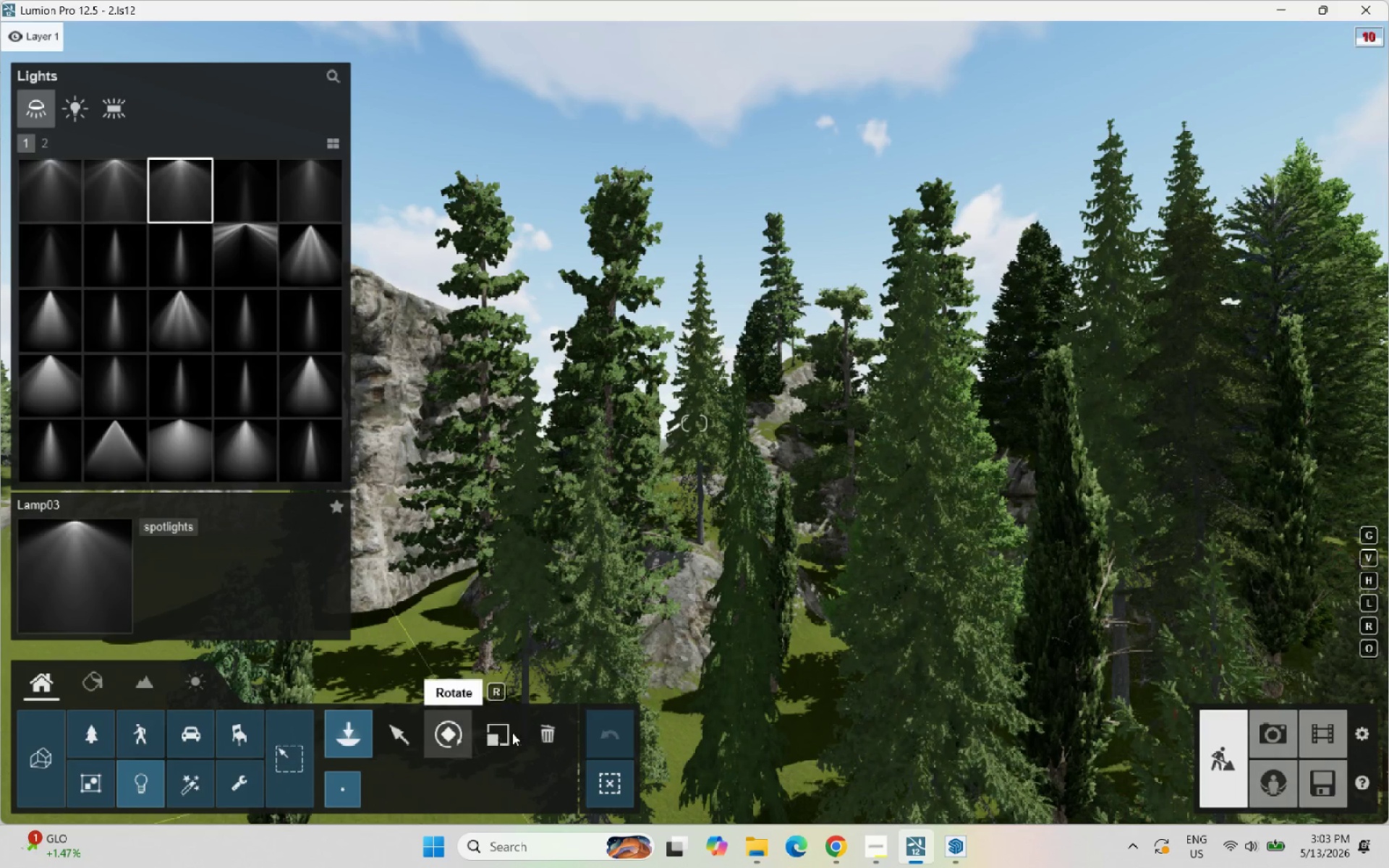 
left_click([537, 731])
 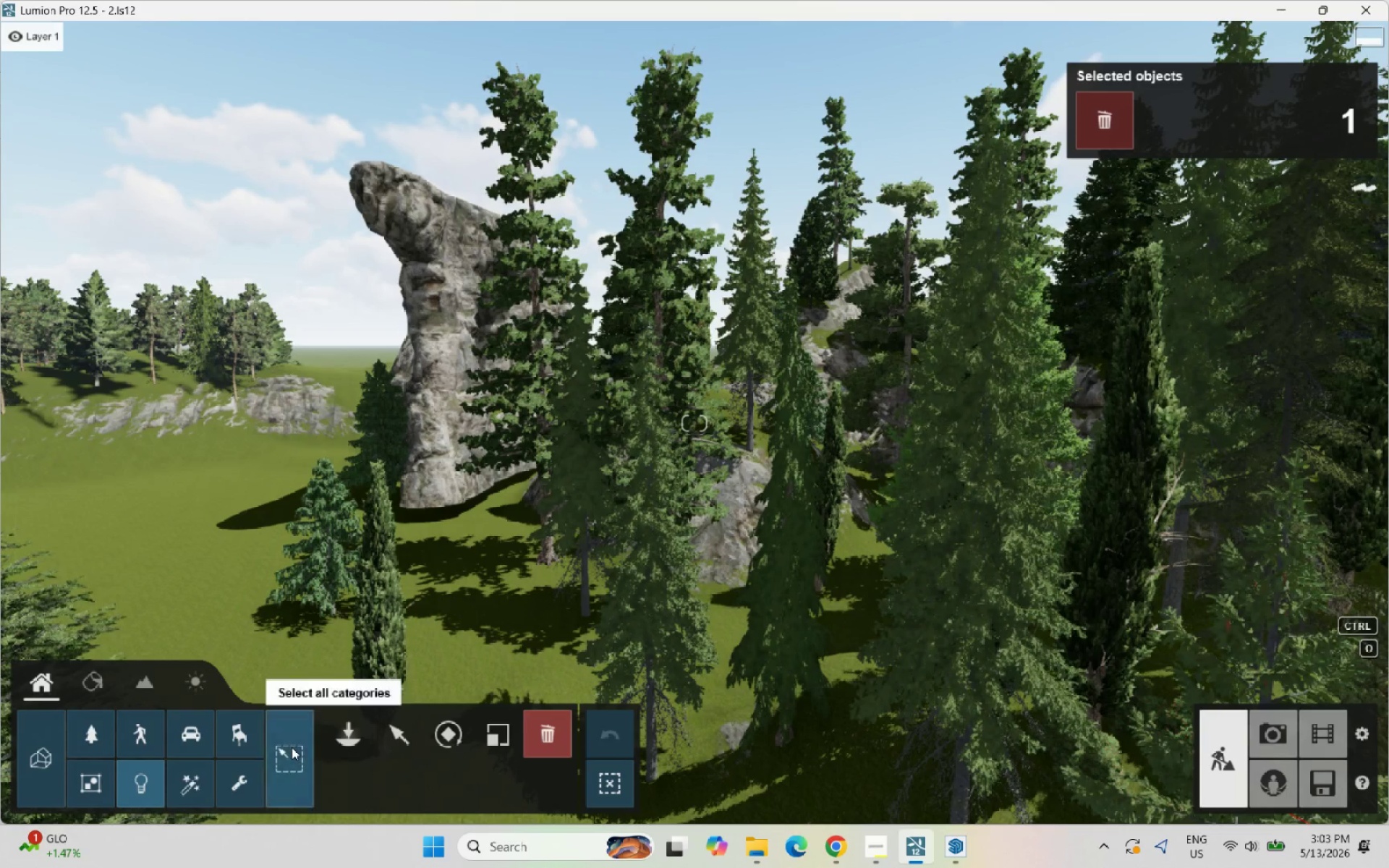 
wait(6.39)
 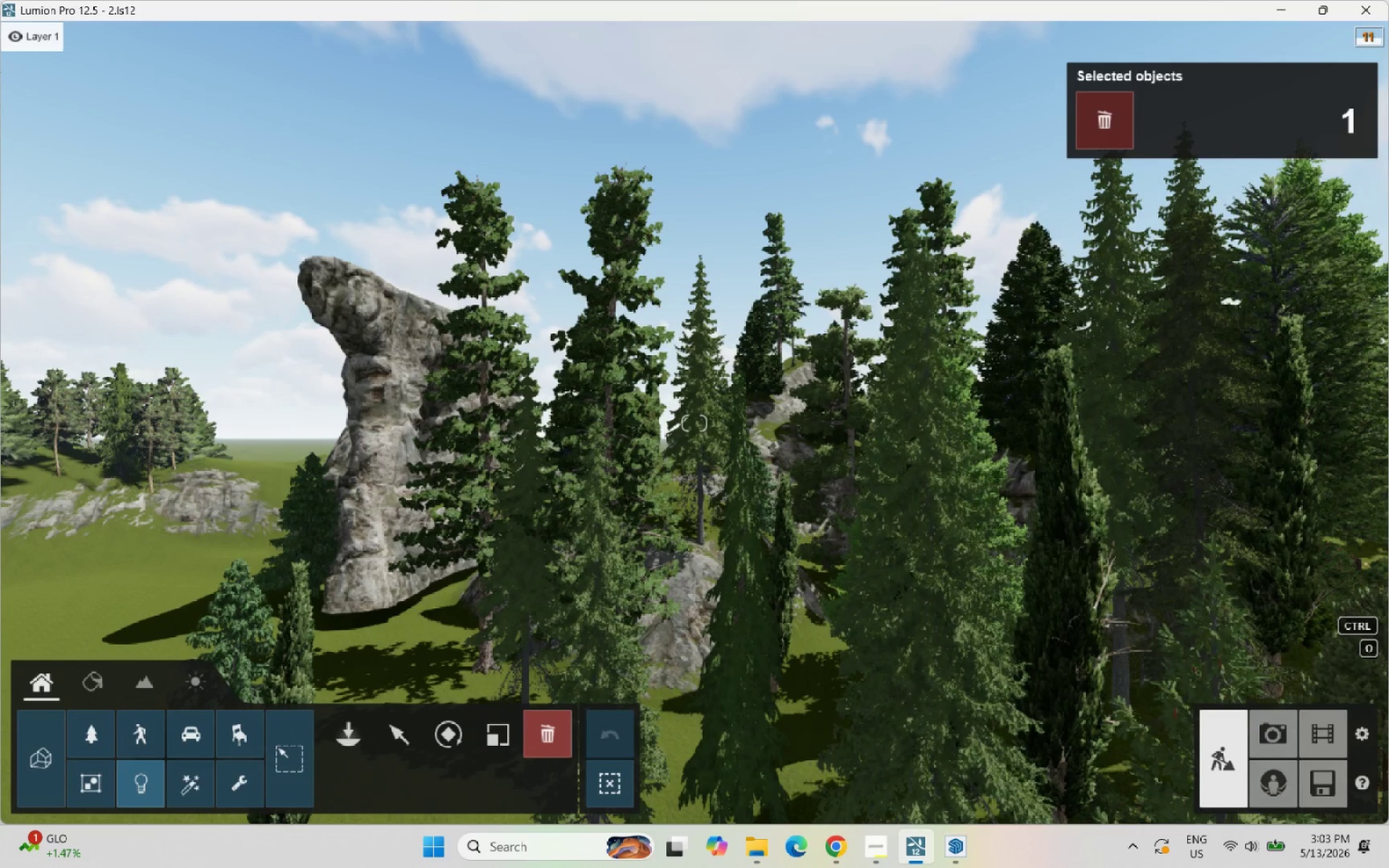 
left_click([103, 720])
 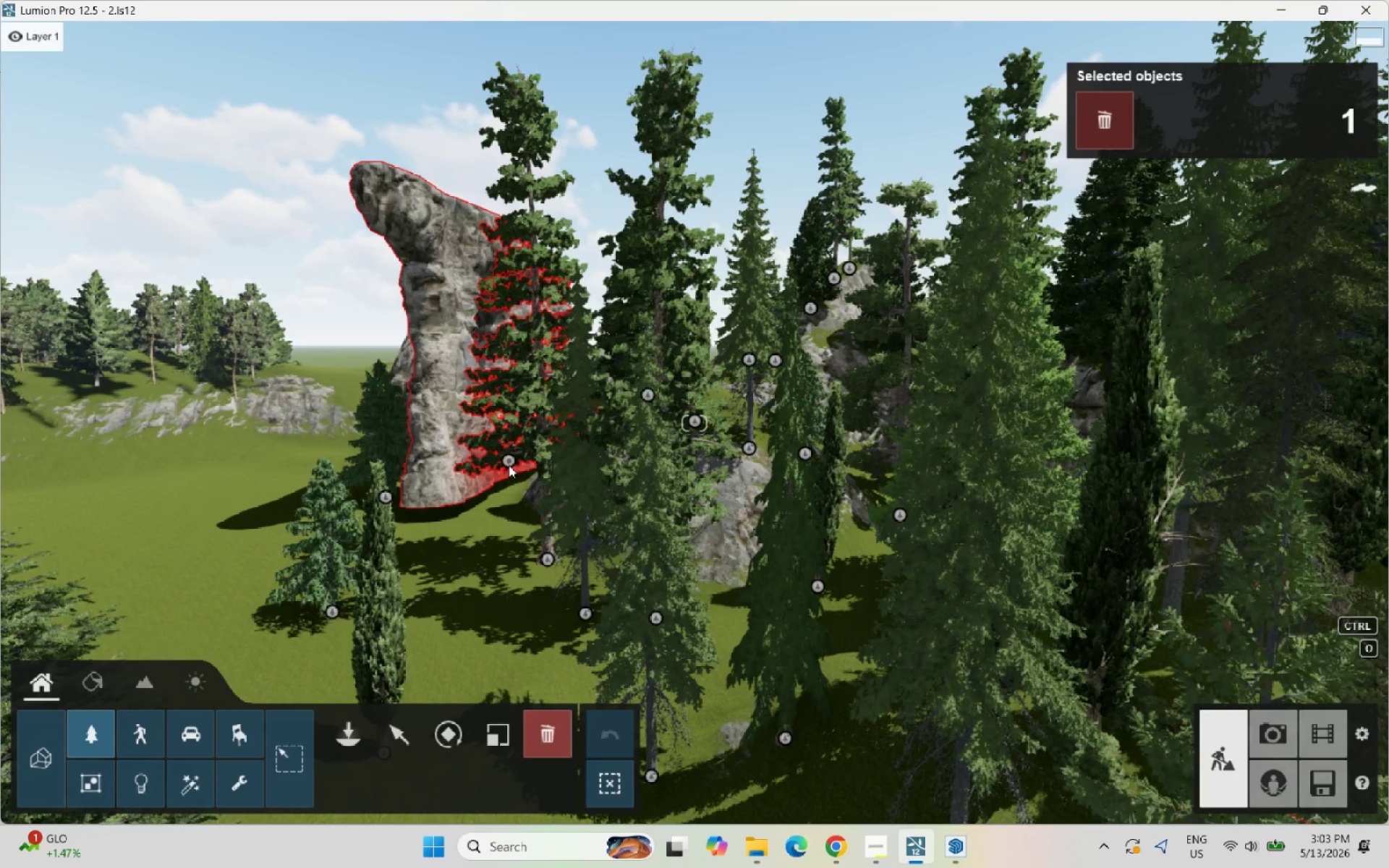 
left_click([506, 463])
 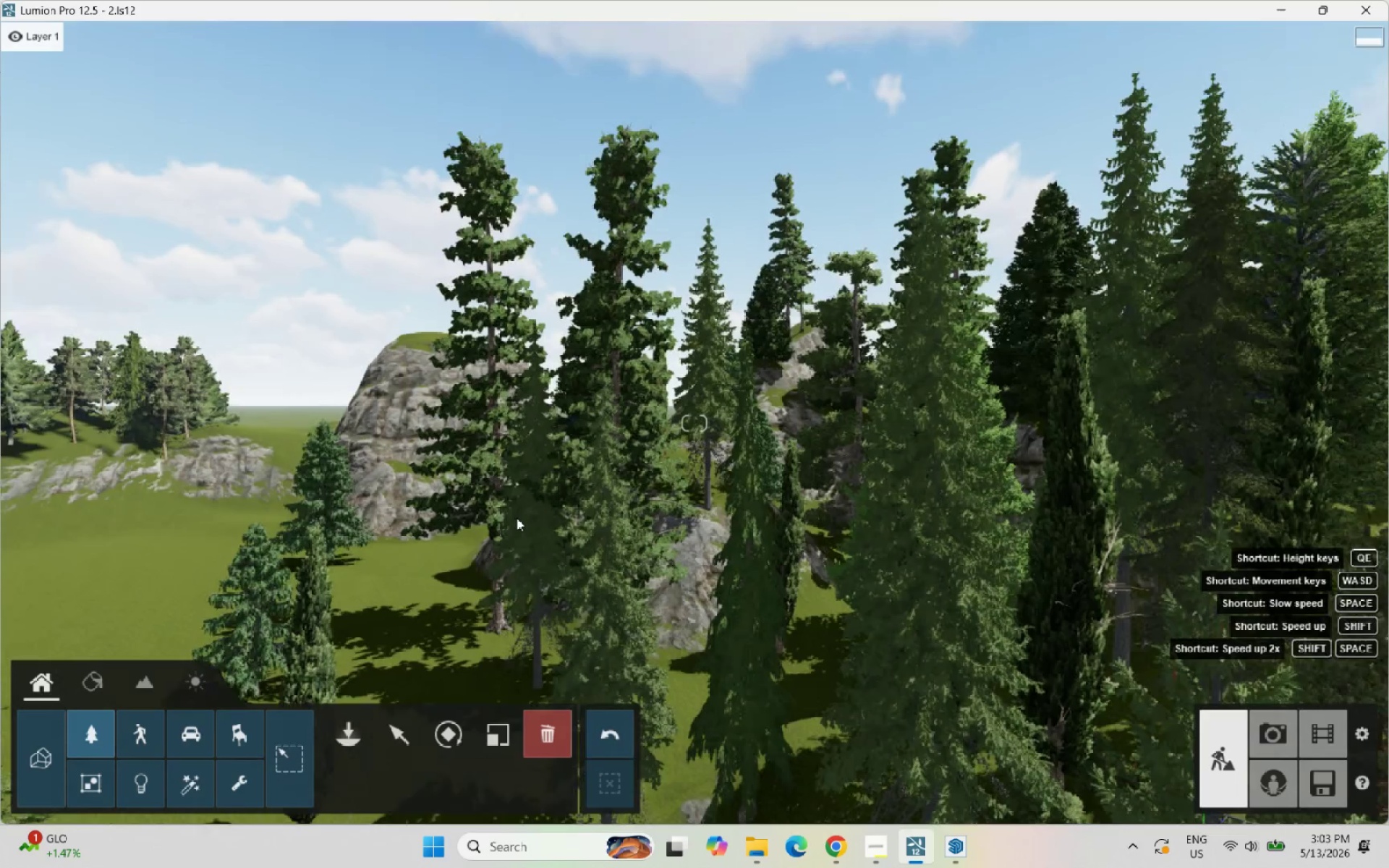 
hold_key(key=W, duration=1.42)
 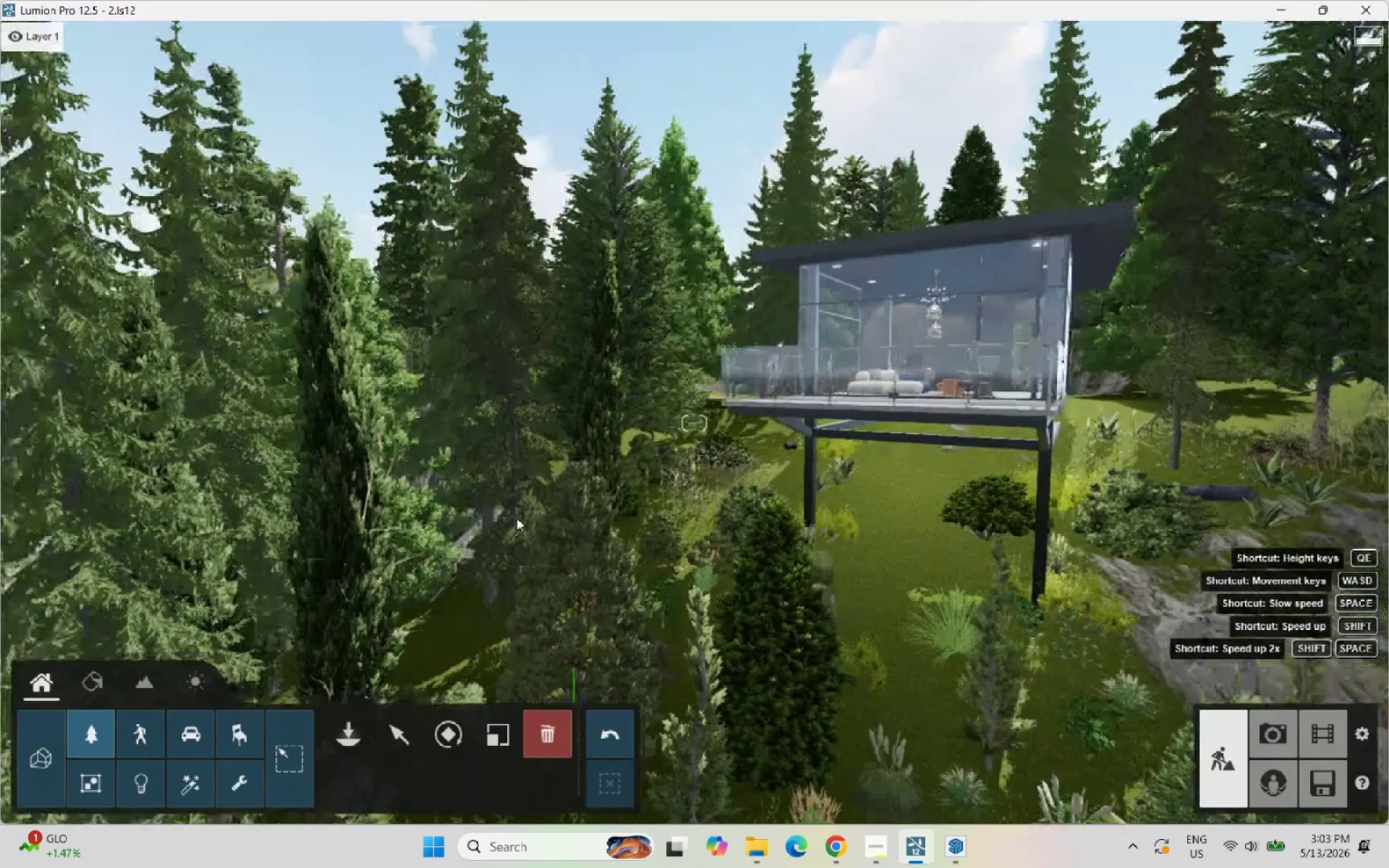 
key(D)
 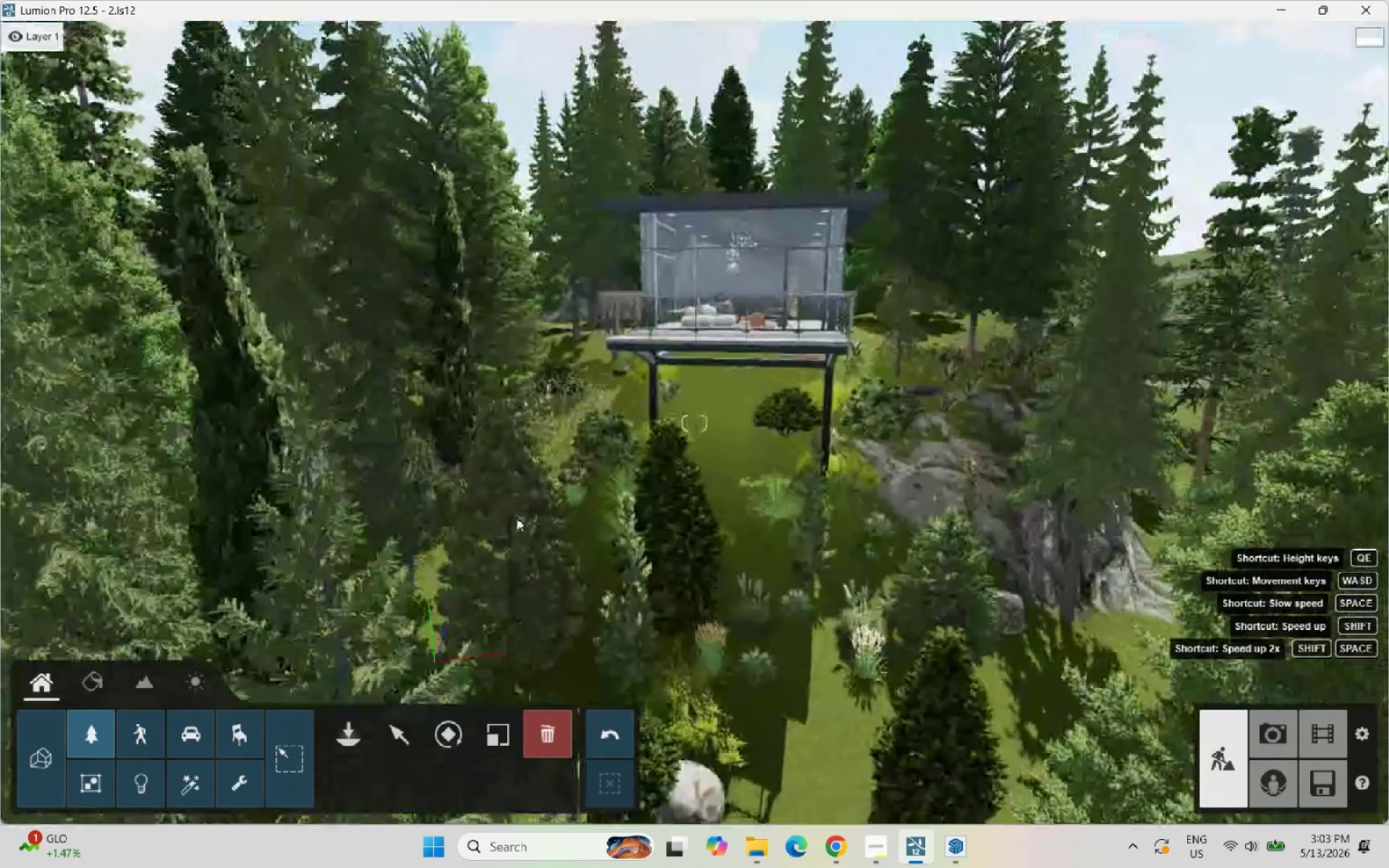 
hold_key(key=D, duration=1.5)
 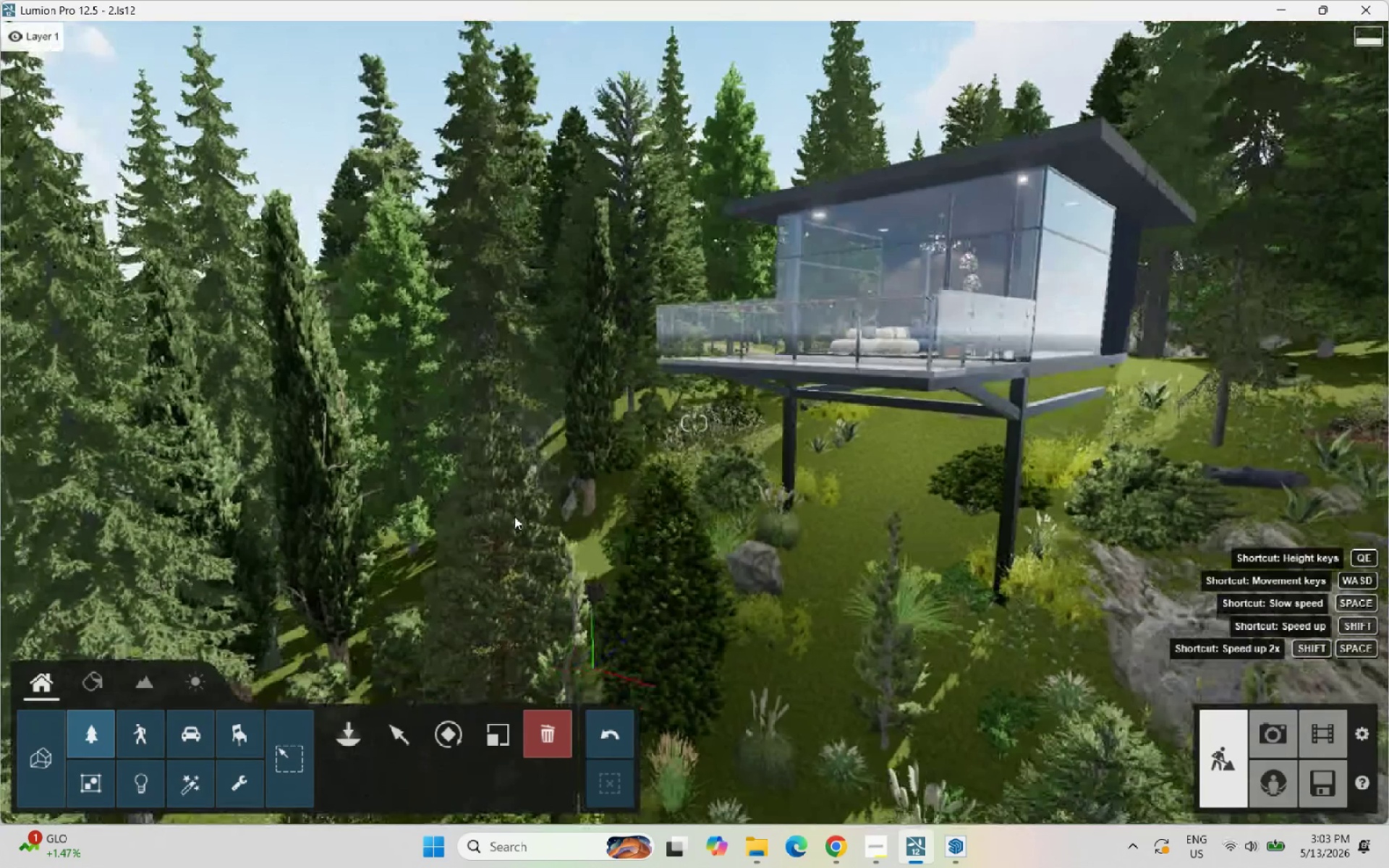 
hold_key(key=D, duration=0.8)
 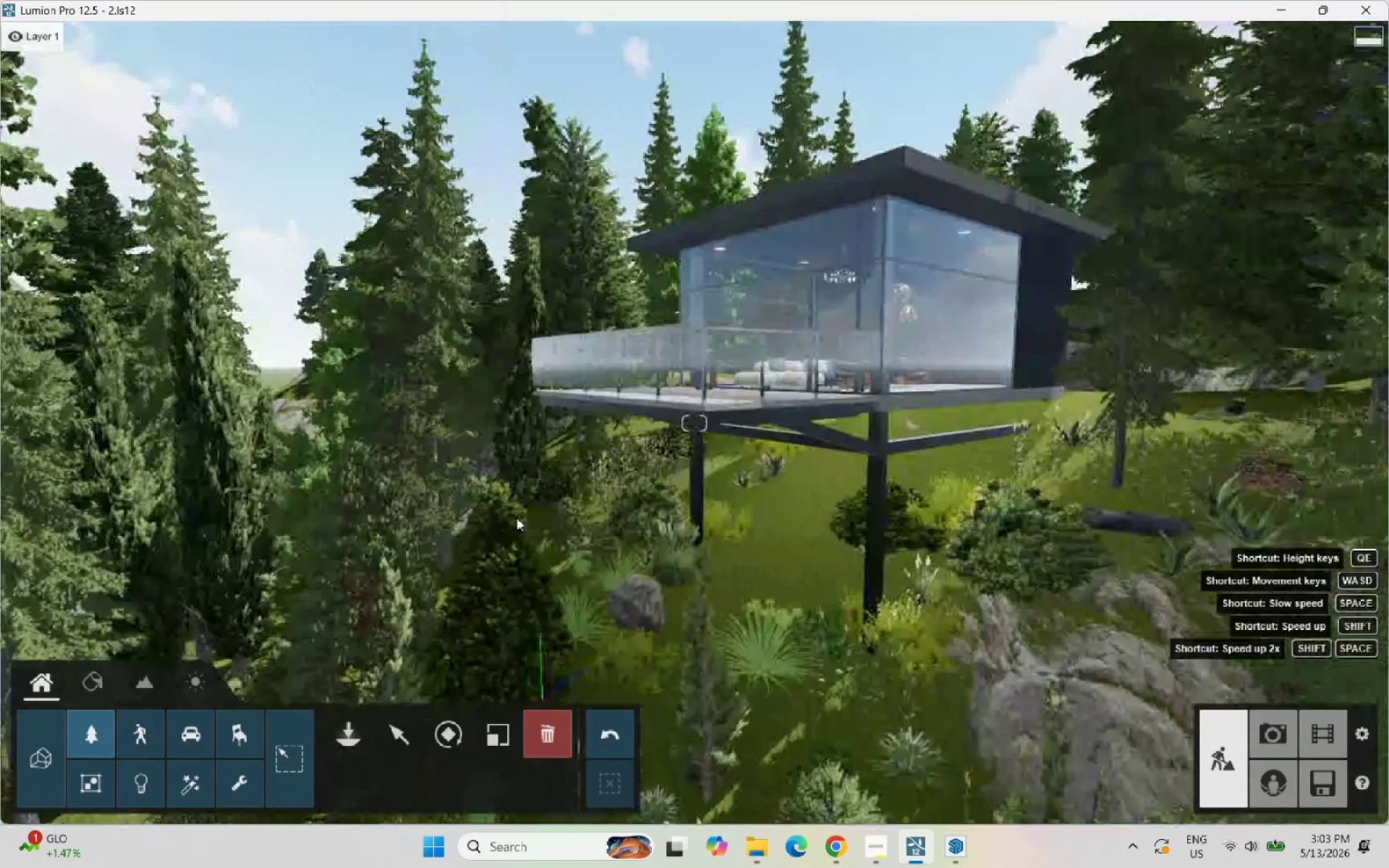 
hold_key(key=D, duration=0.88)
 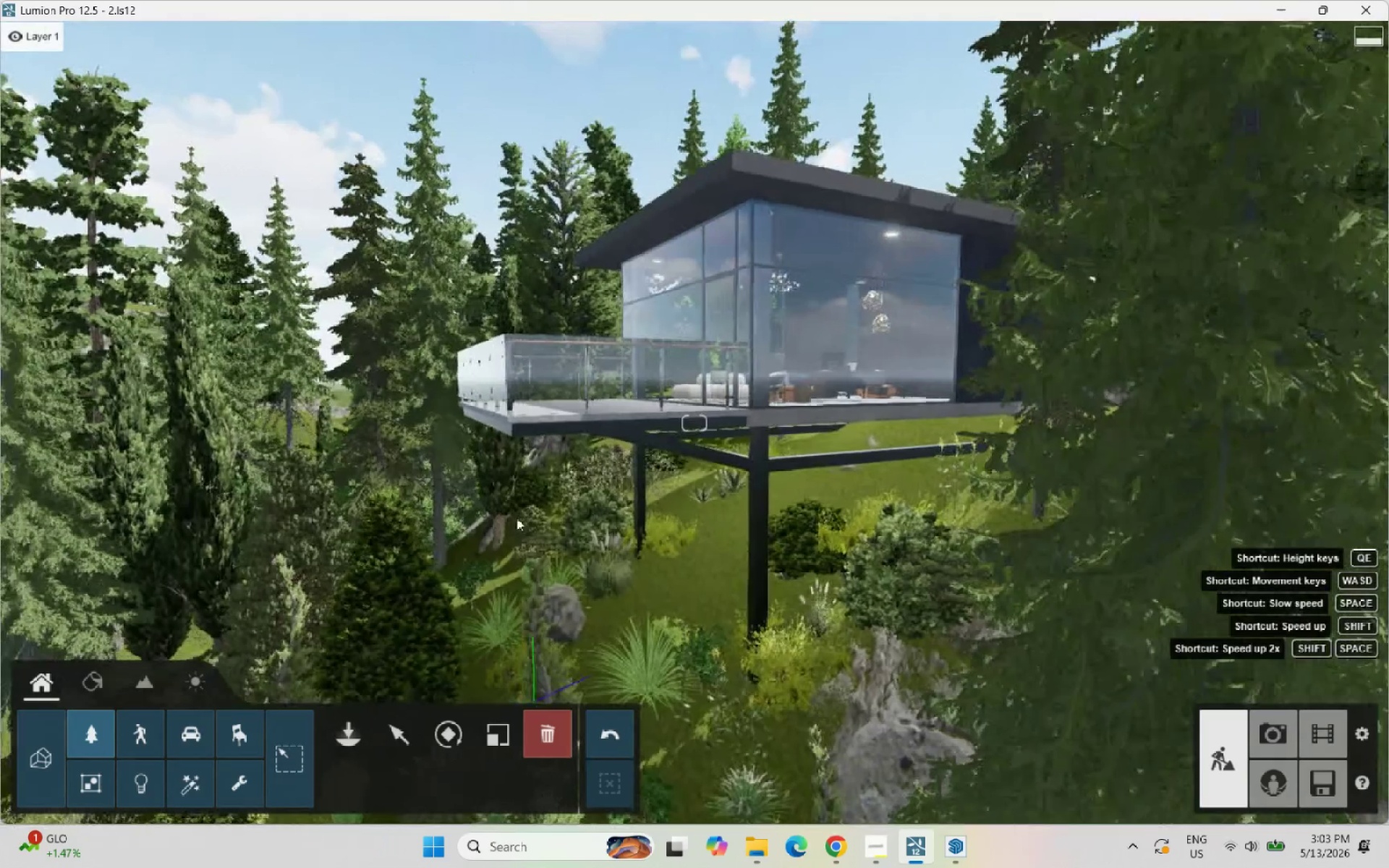 
hold_key(key=W, duration=5.88)
 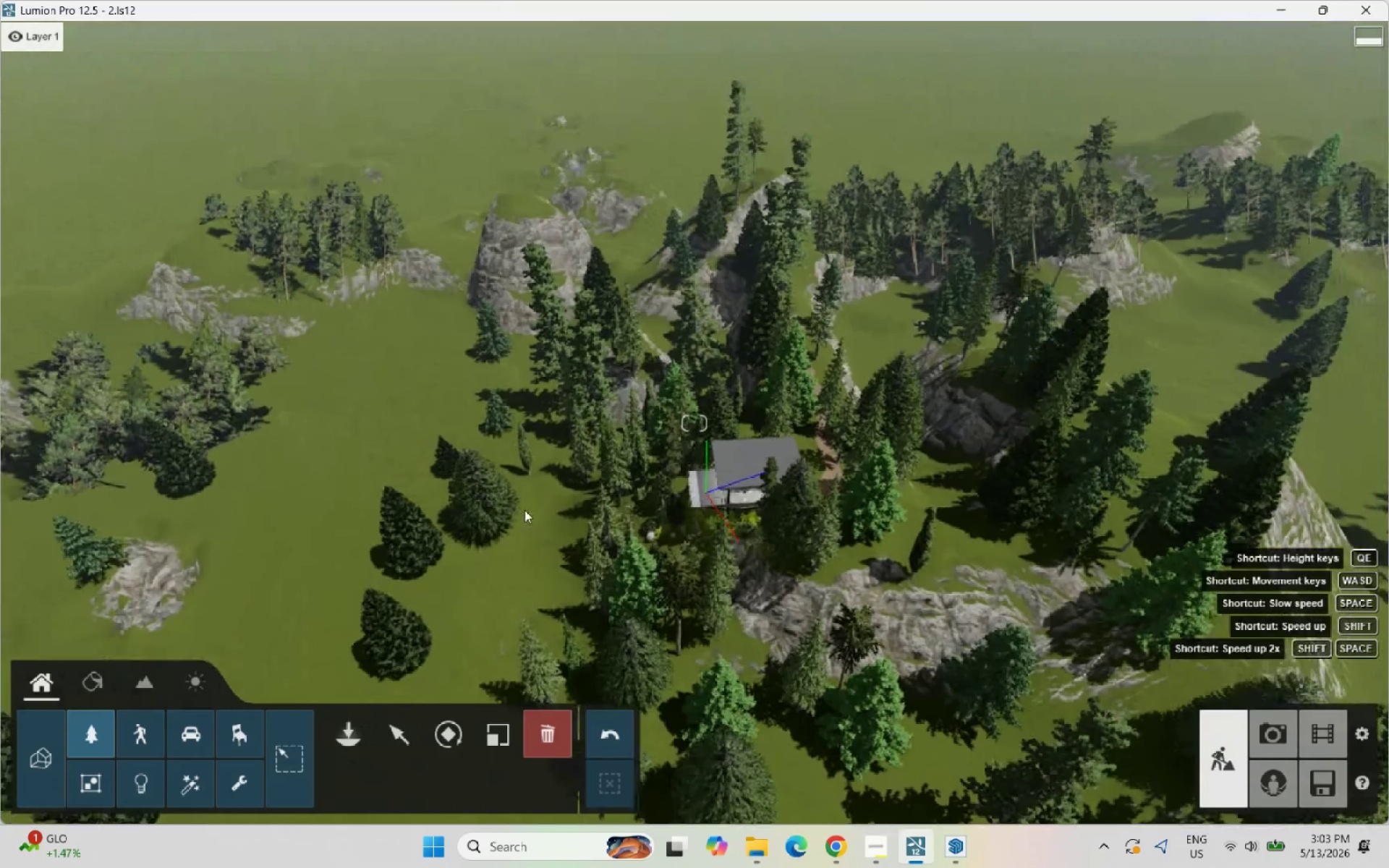 
hold_key(key=A, duration=0.34)
 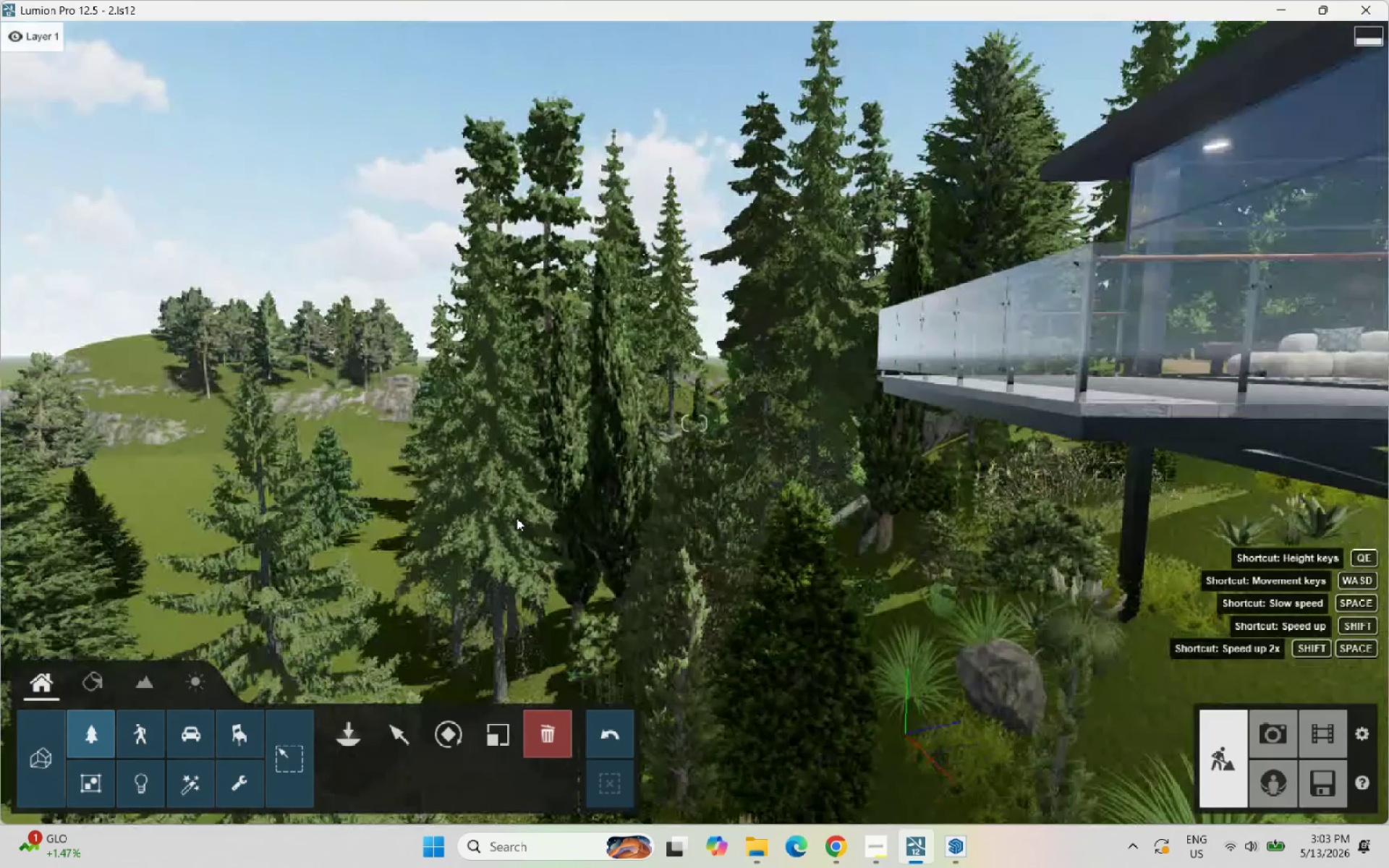 
scroll: coordinate [524, 511], scroll_direction: down, amount: 35.0
 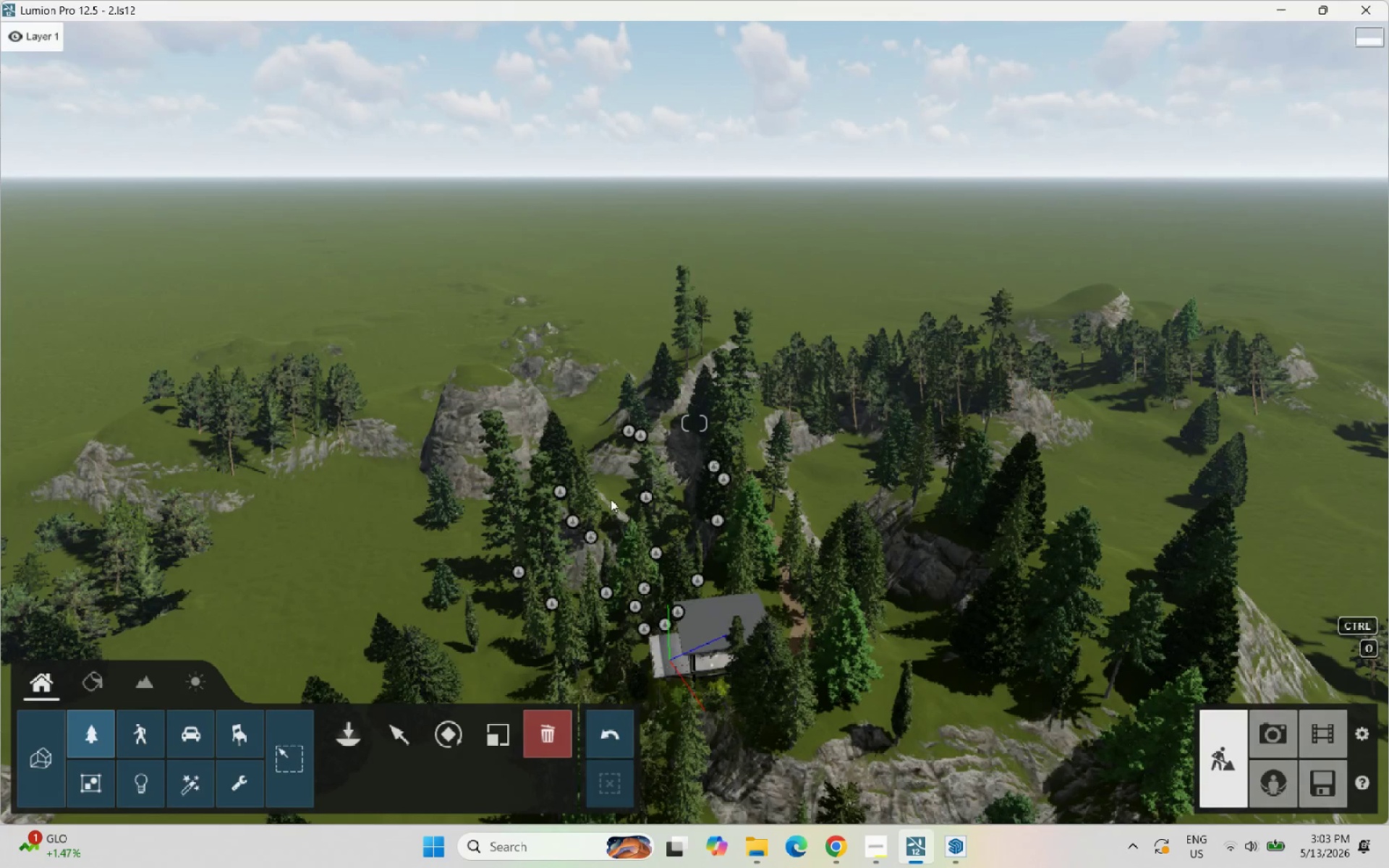 
left_click([336, 726])
 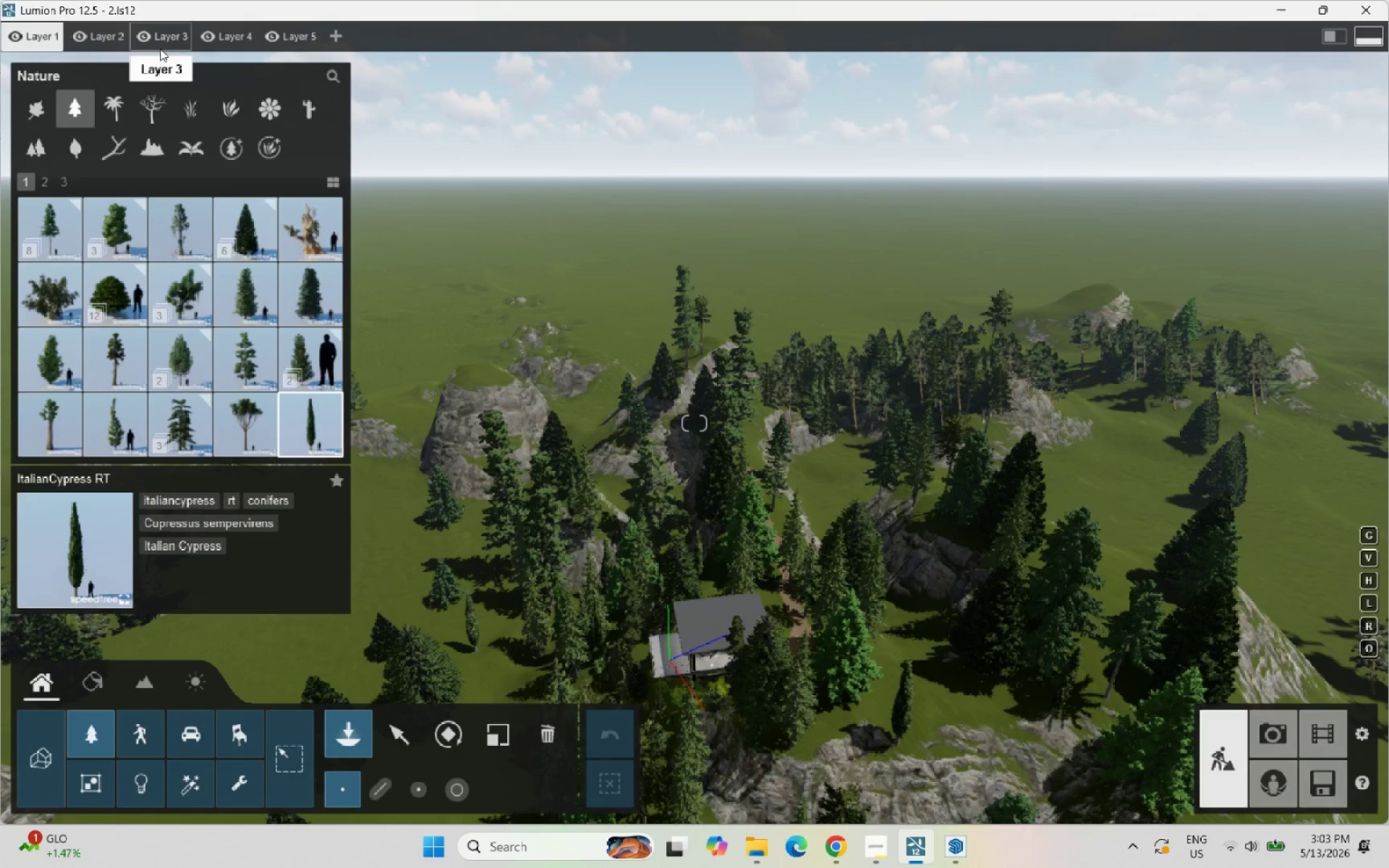 
left_click([166, 249])
 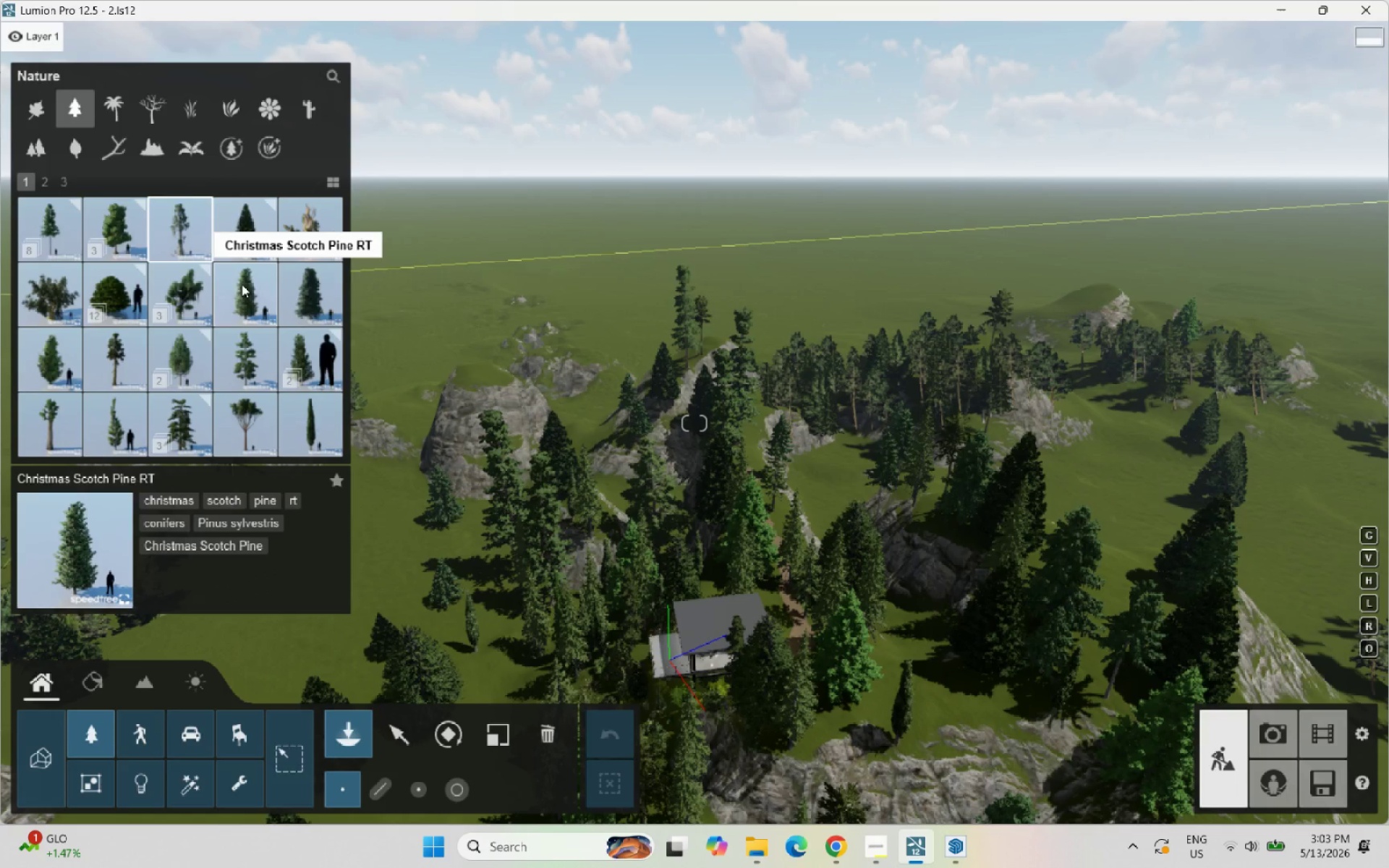 
left_click([261, 378])
 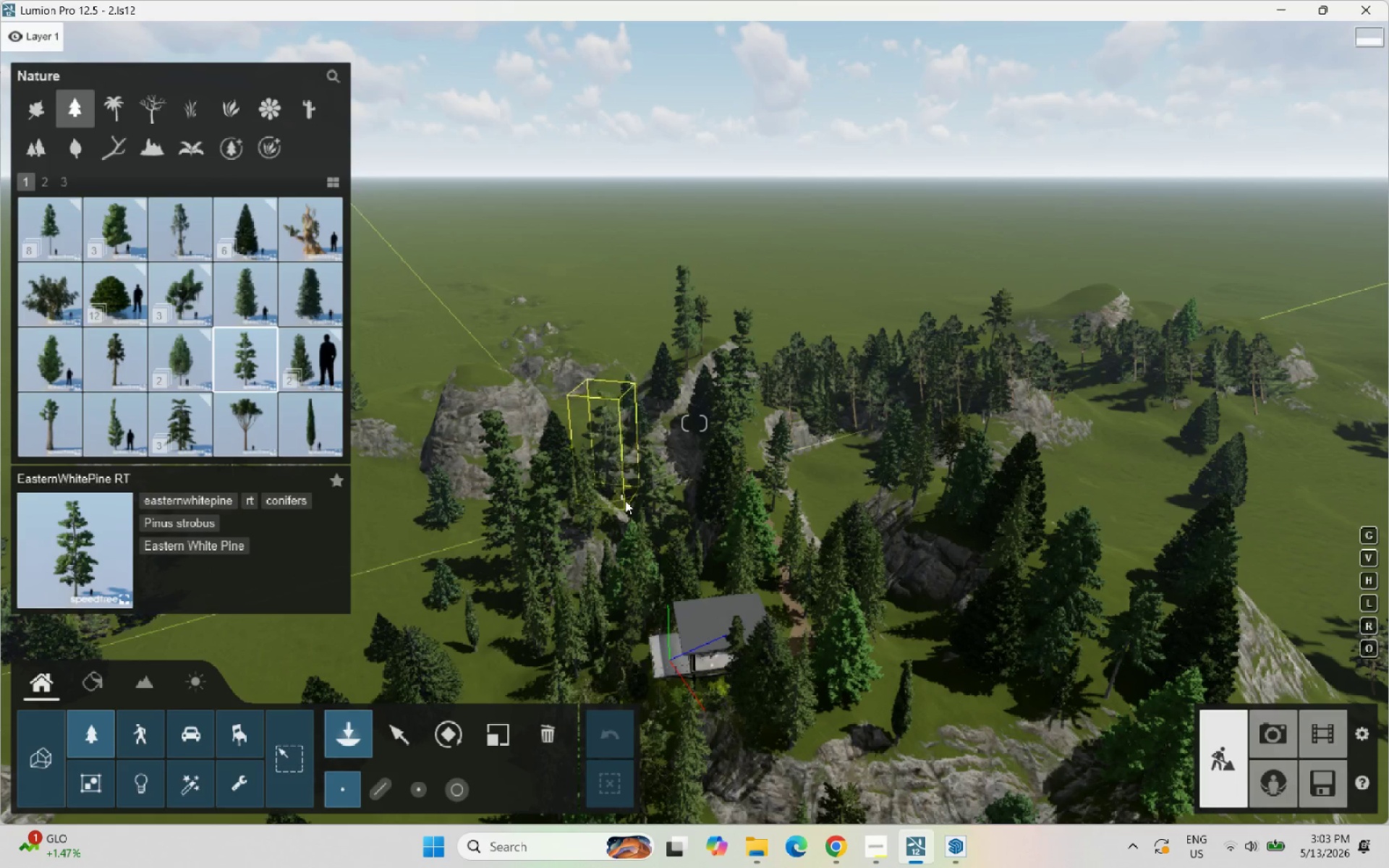 
left_click([625, 501])
 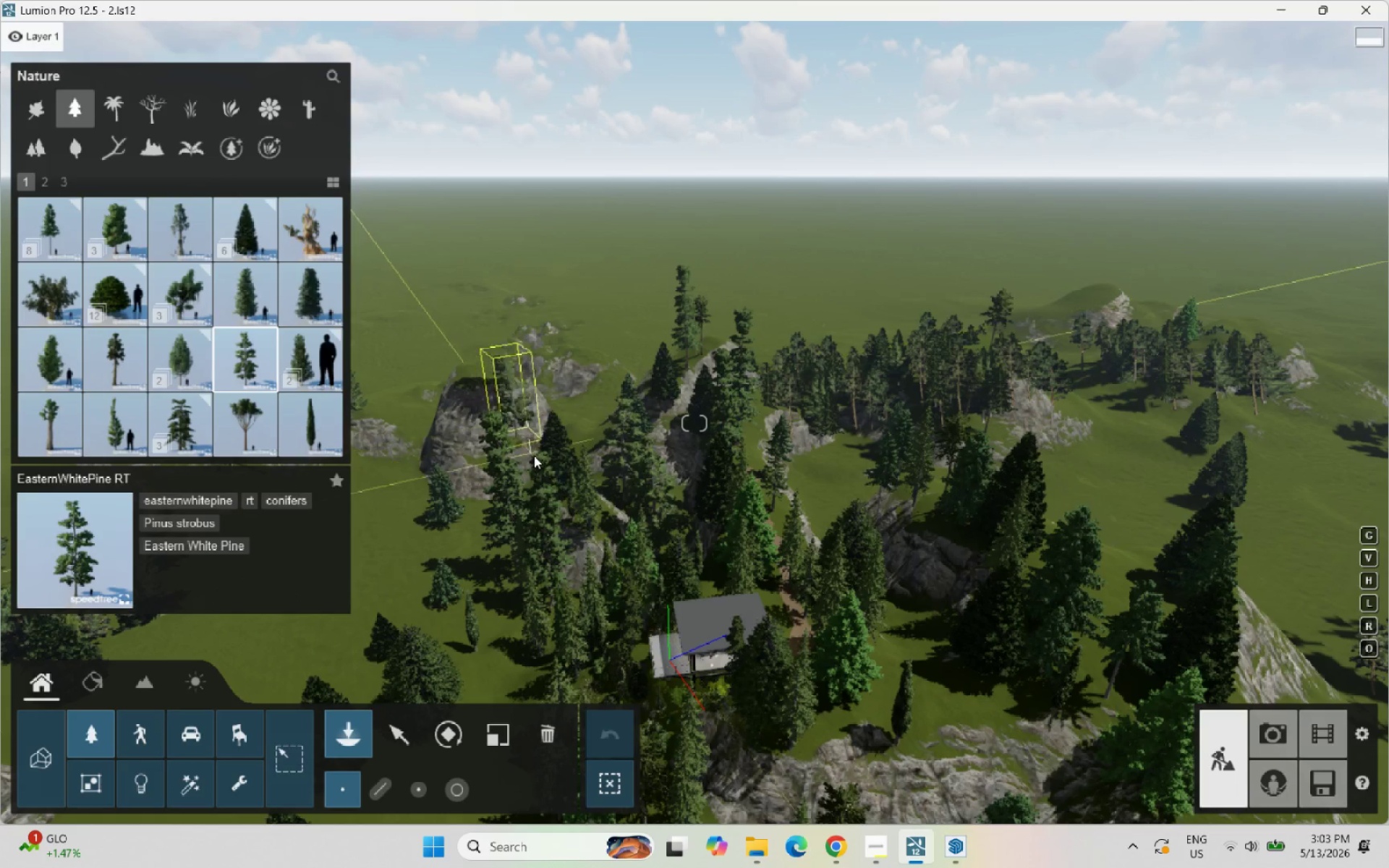 
left_click([533, 456])
 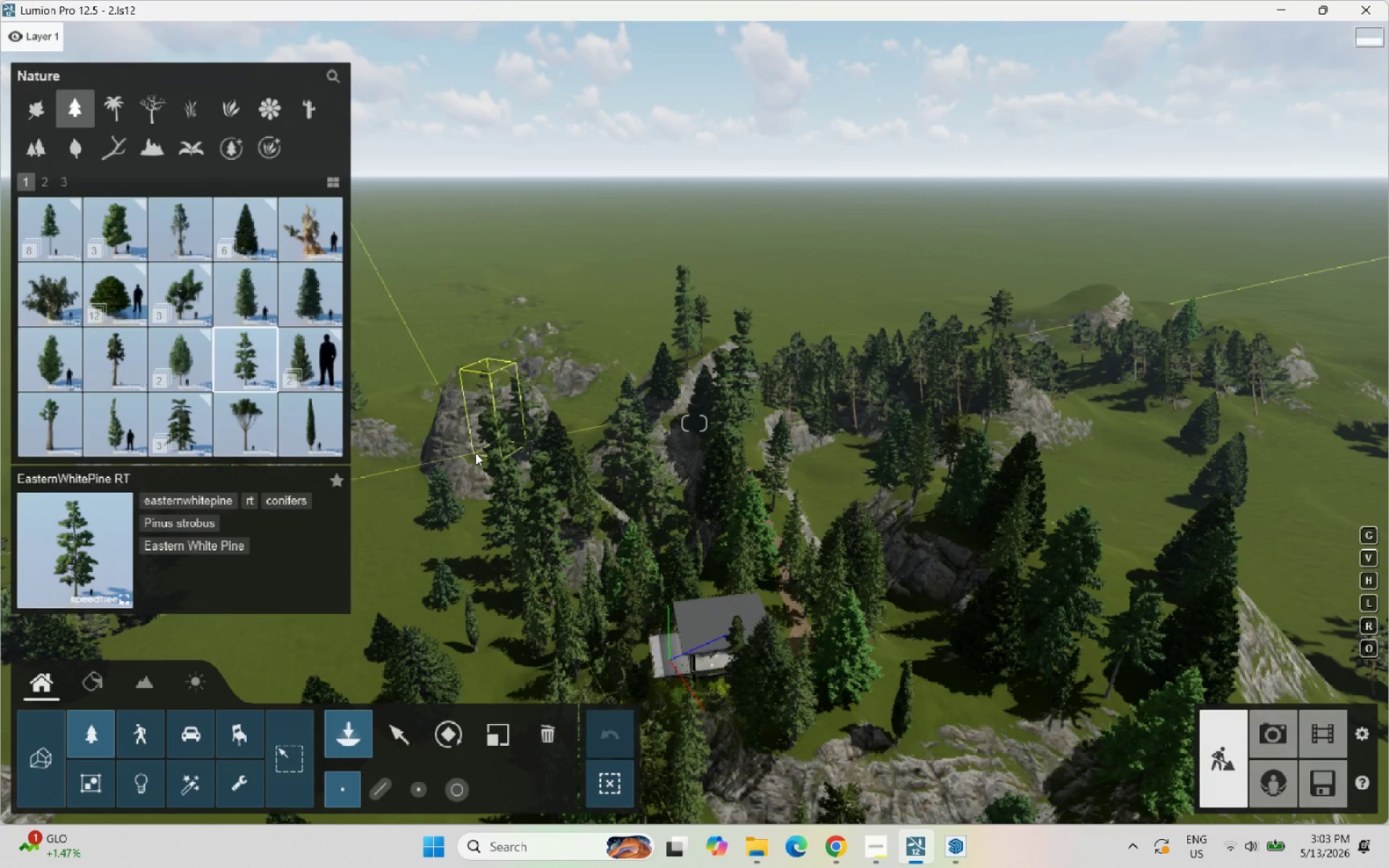 
left_click([474, 456])
 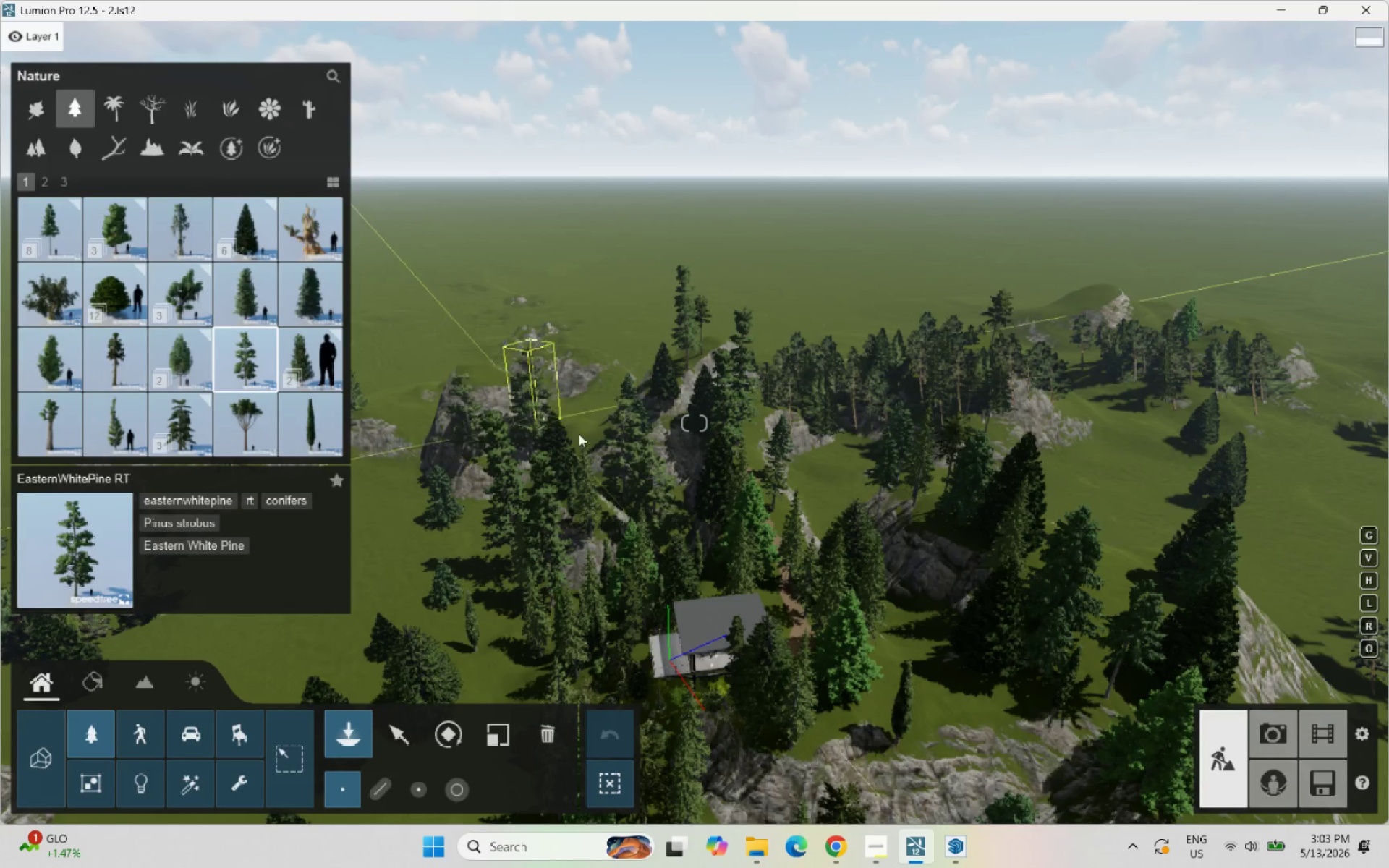 
left_click([583, 439])
 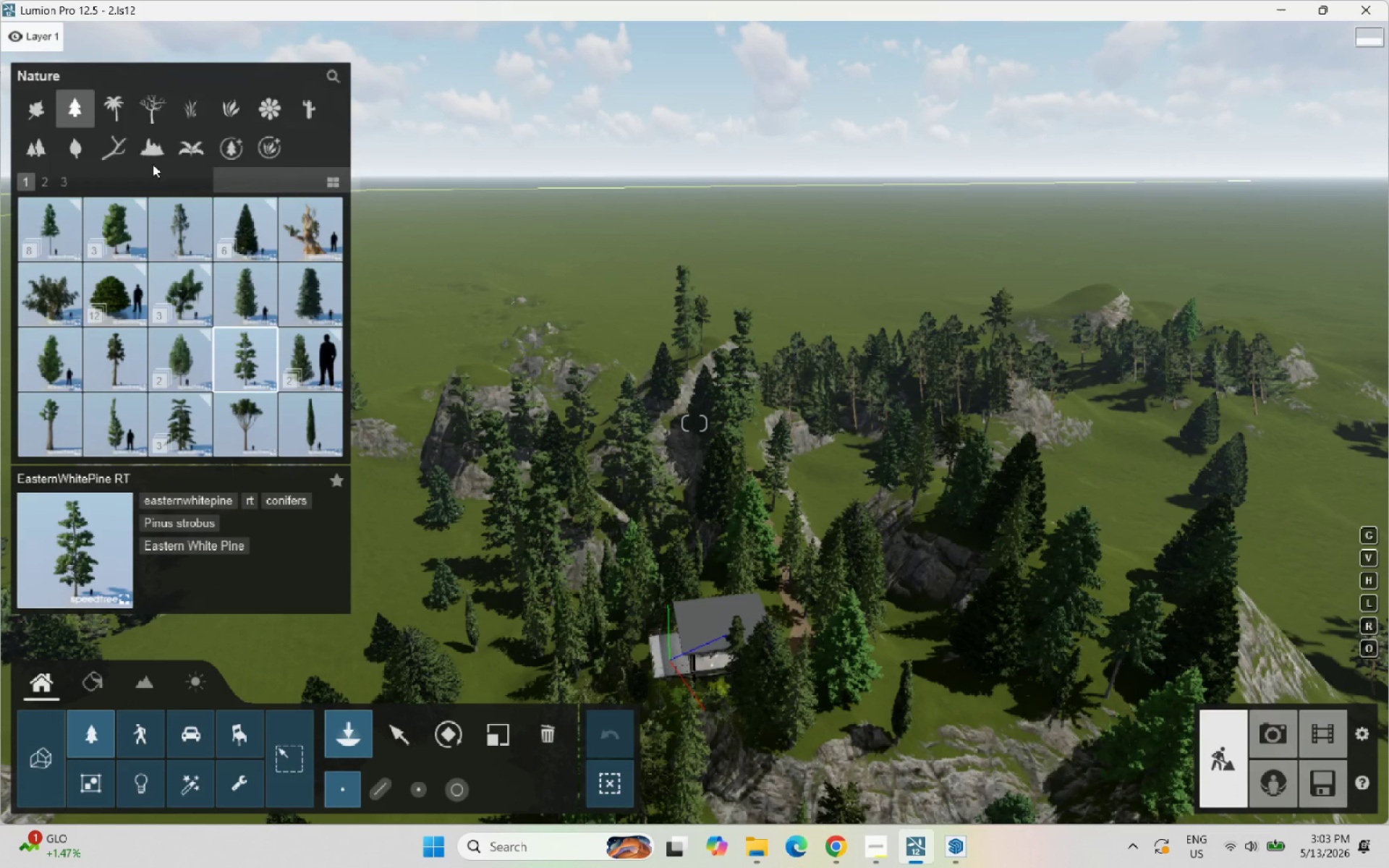 
left_click([46, 183])
 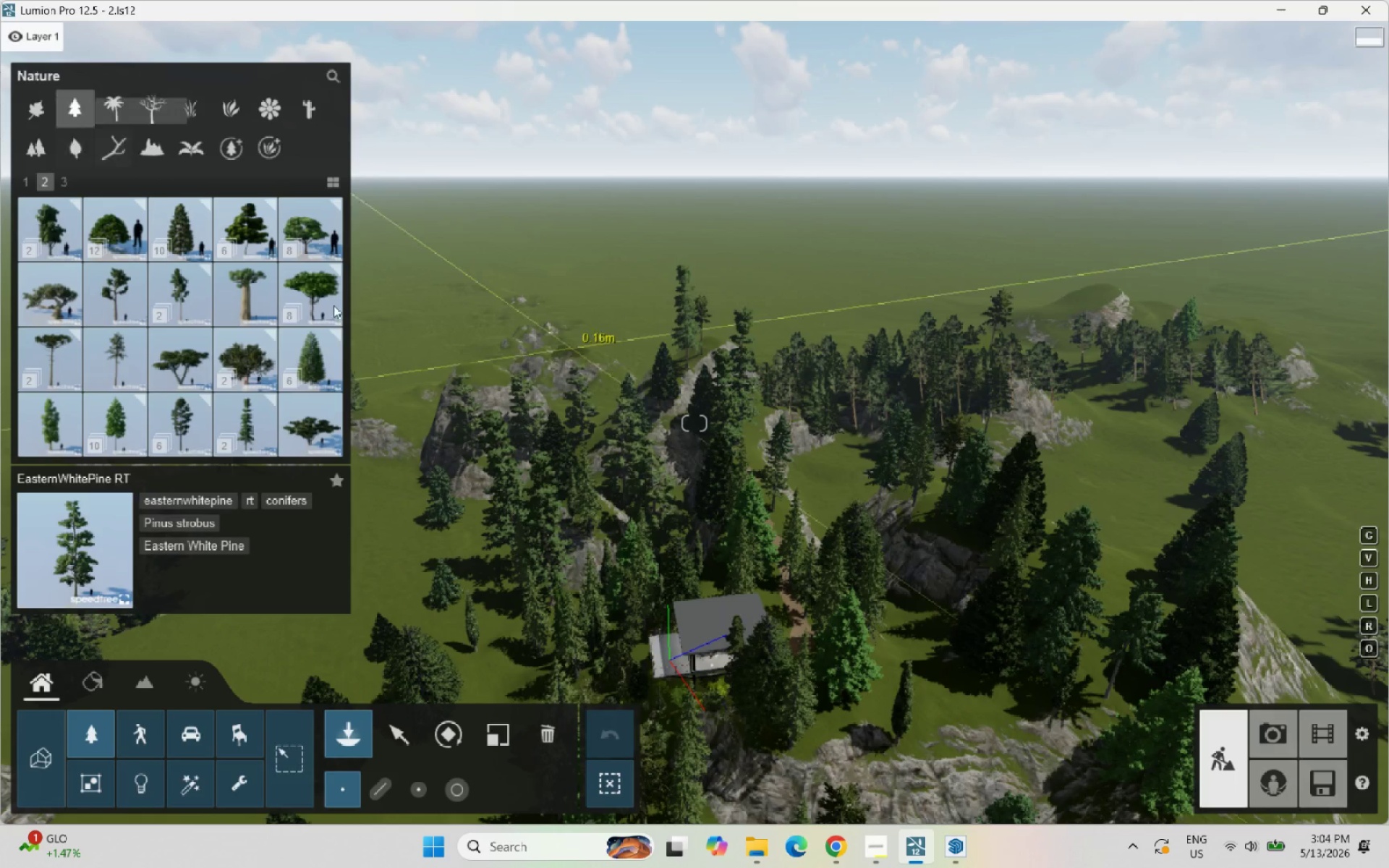 
left_click([179, 298])
 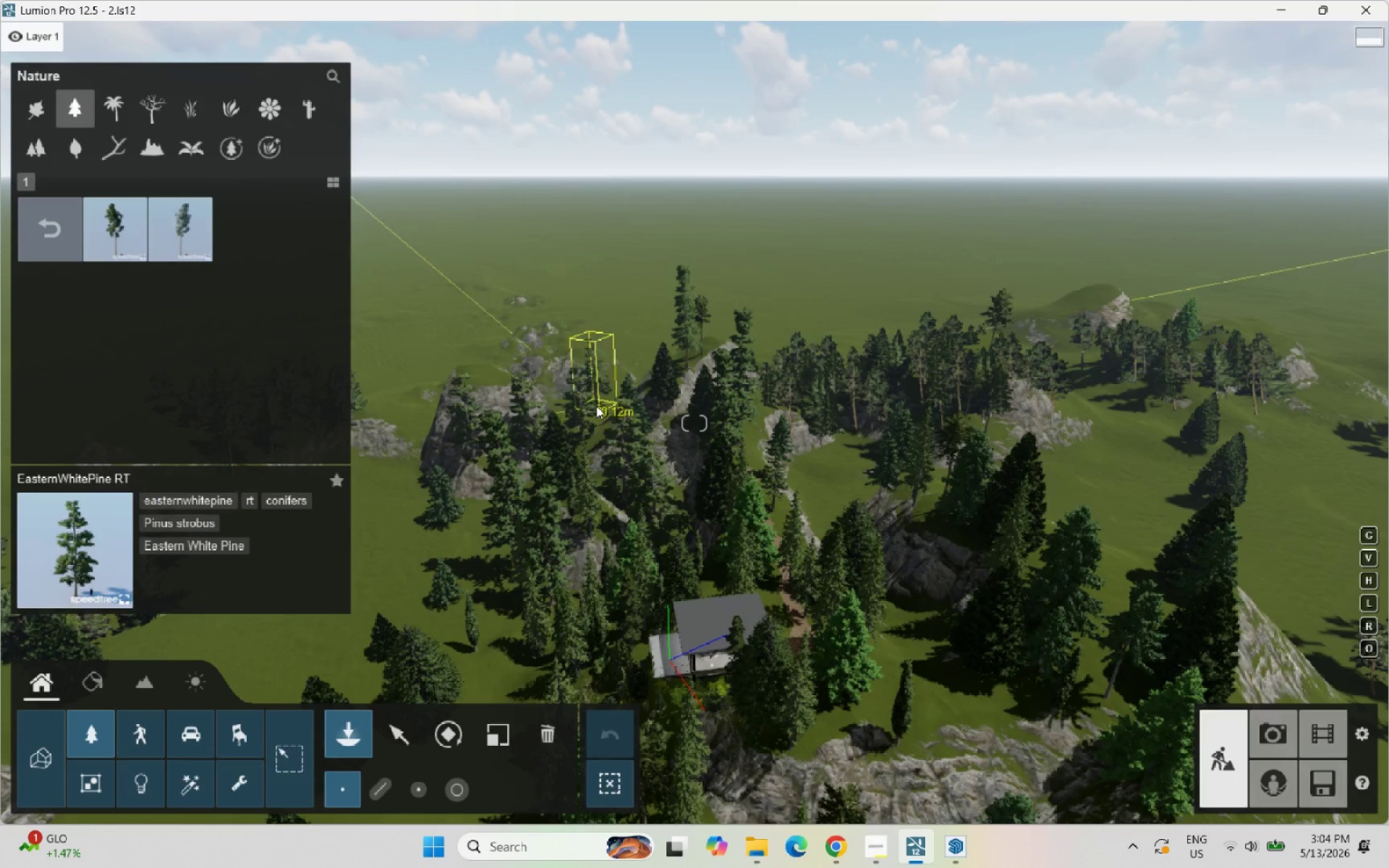 
left_click([596, 406])
 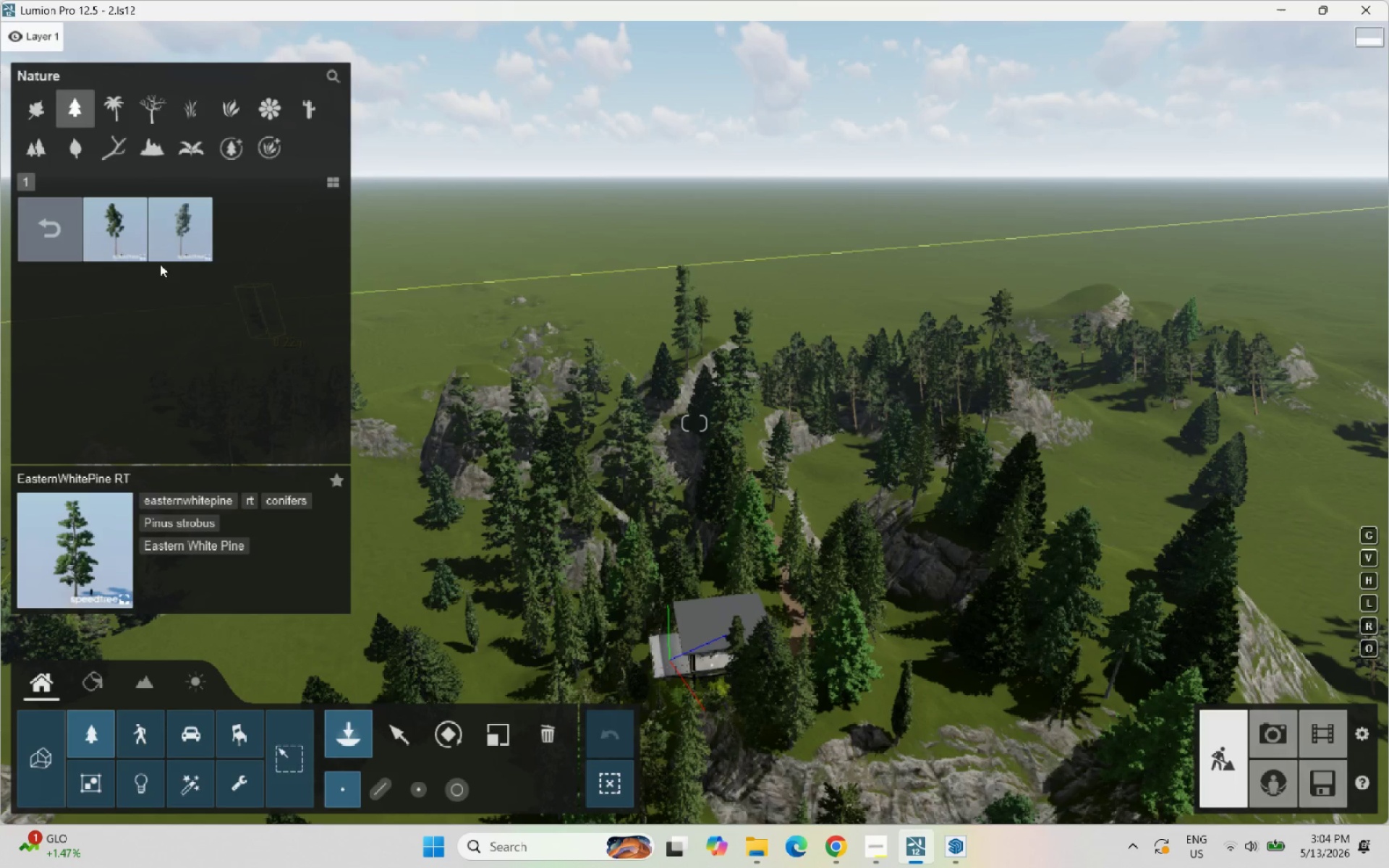 
left_click([114, 250])
 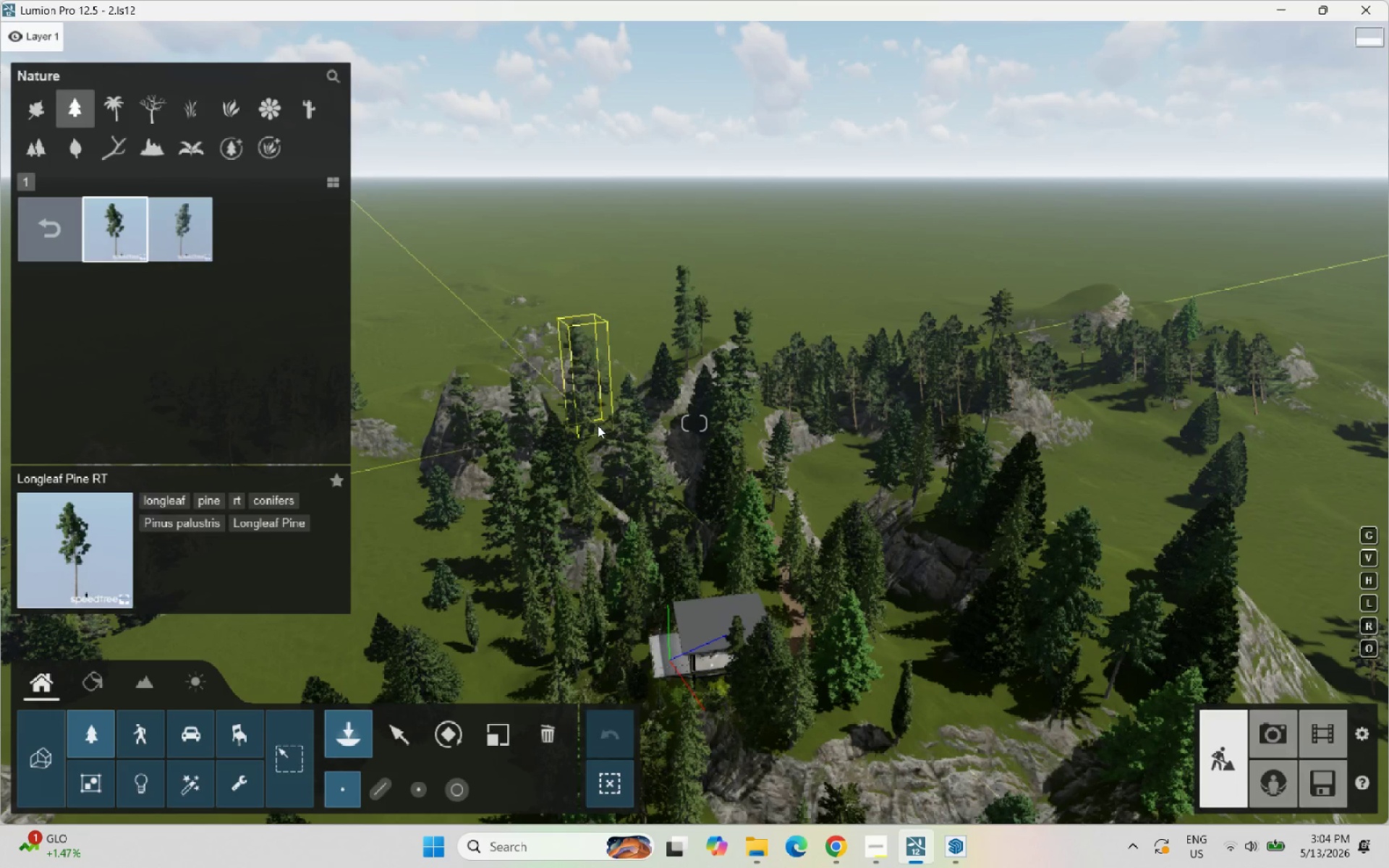 
left_click([601, 426])
 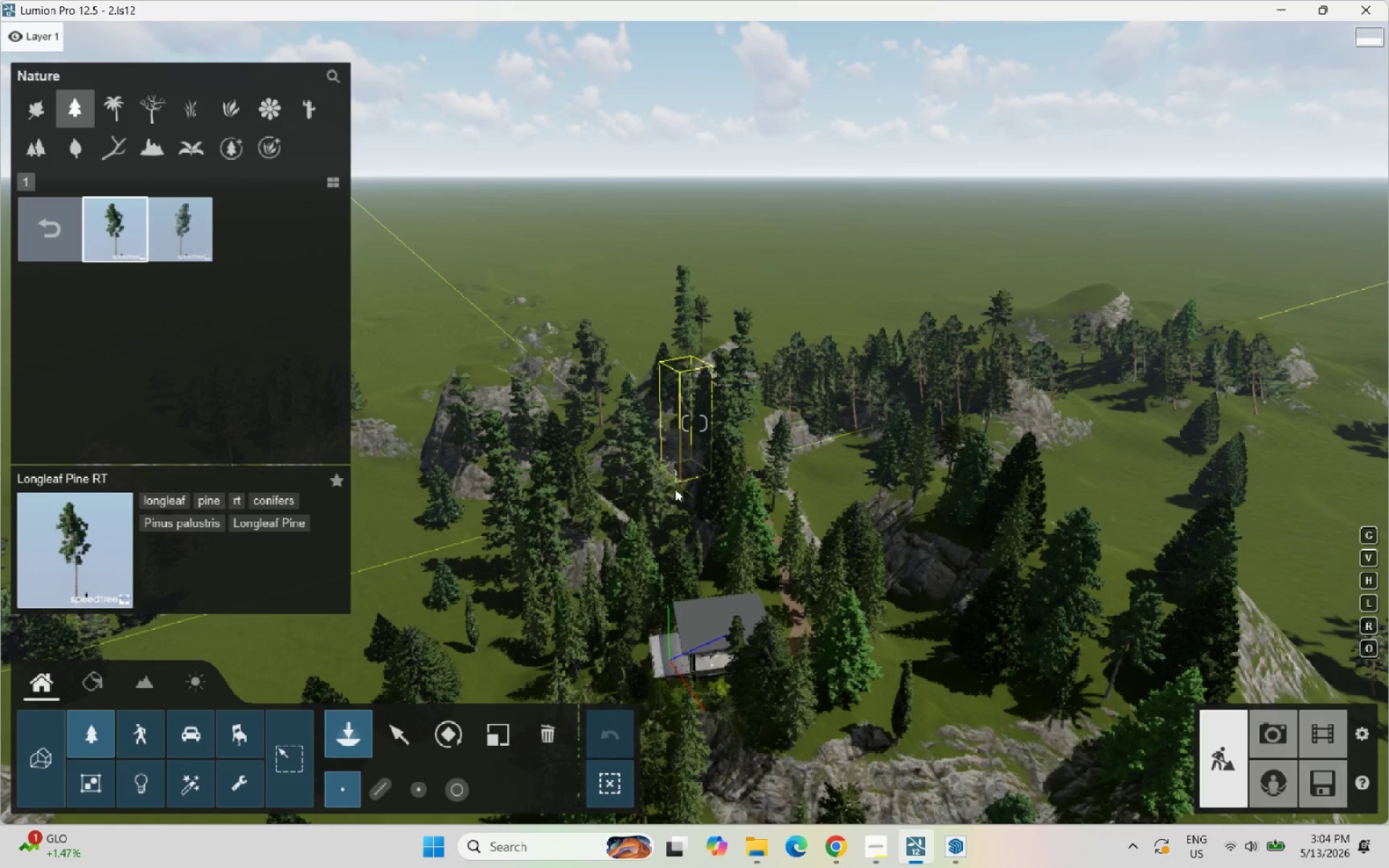 
left_click([675, 490])
 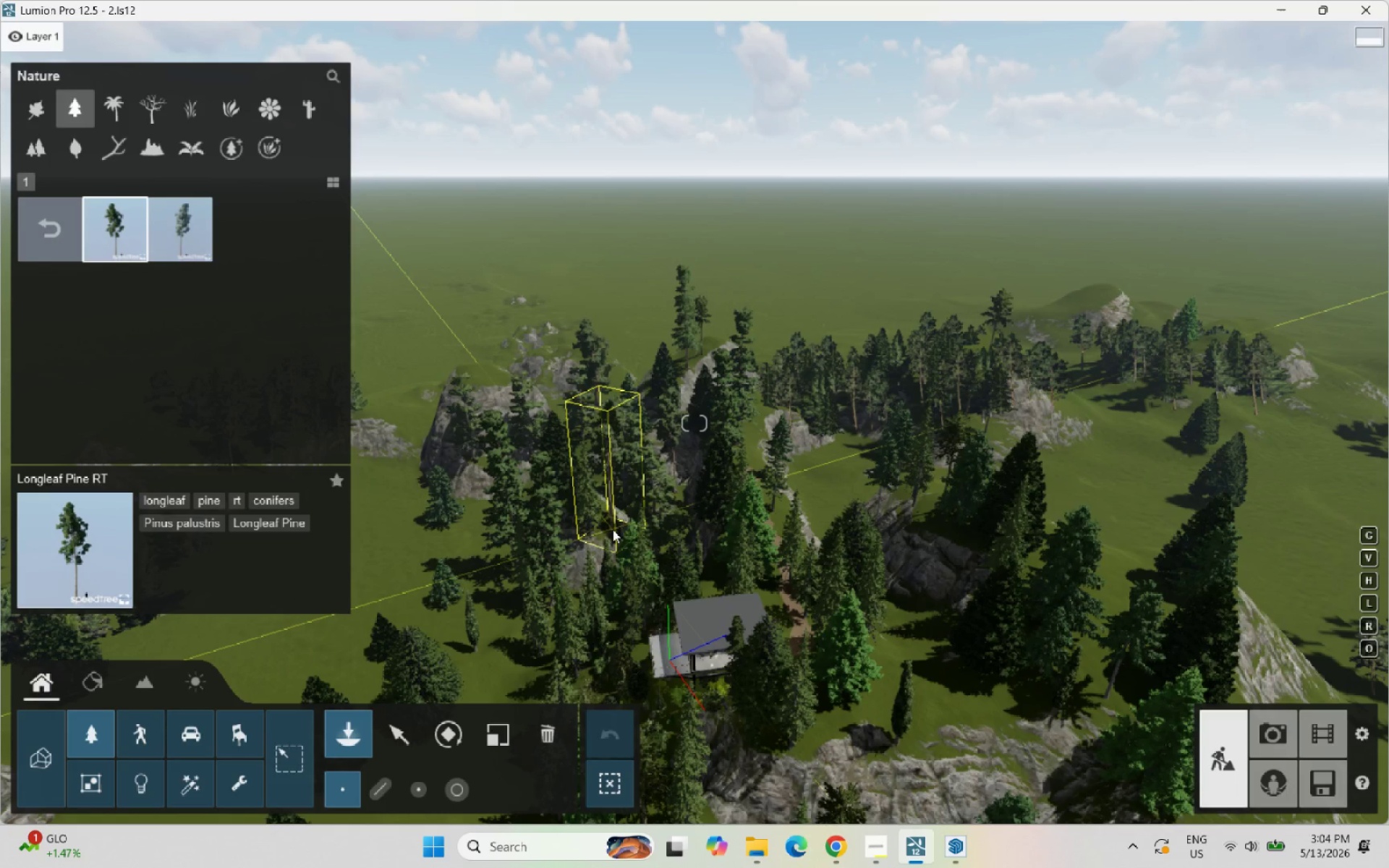 
left_click([611, 522])
 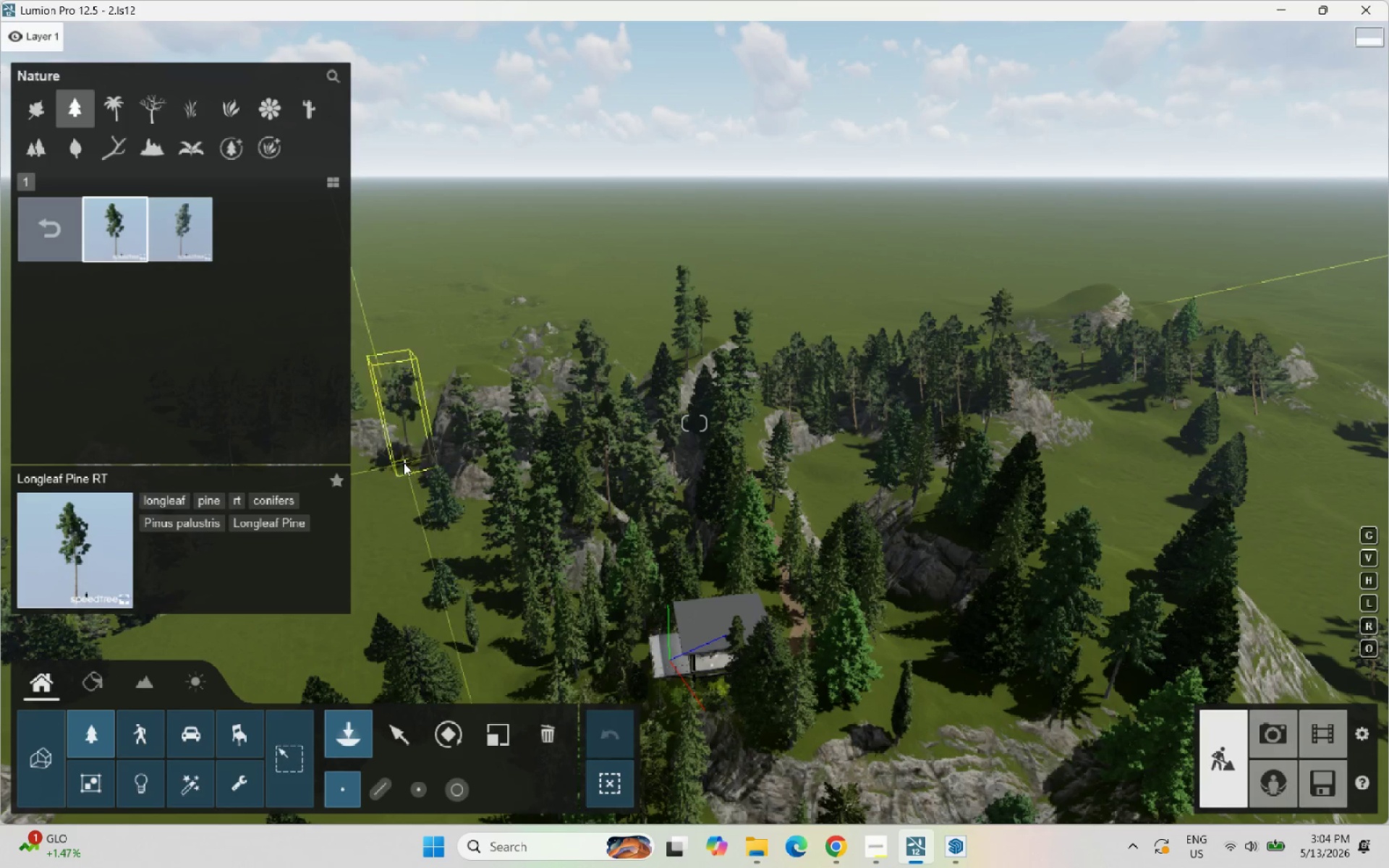 
left_click([402, 468])
 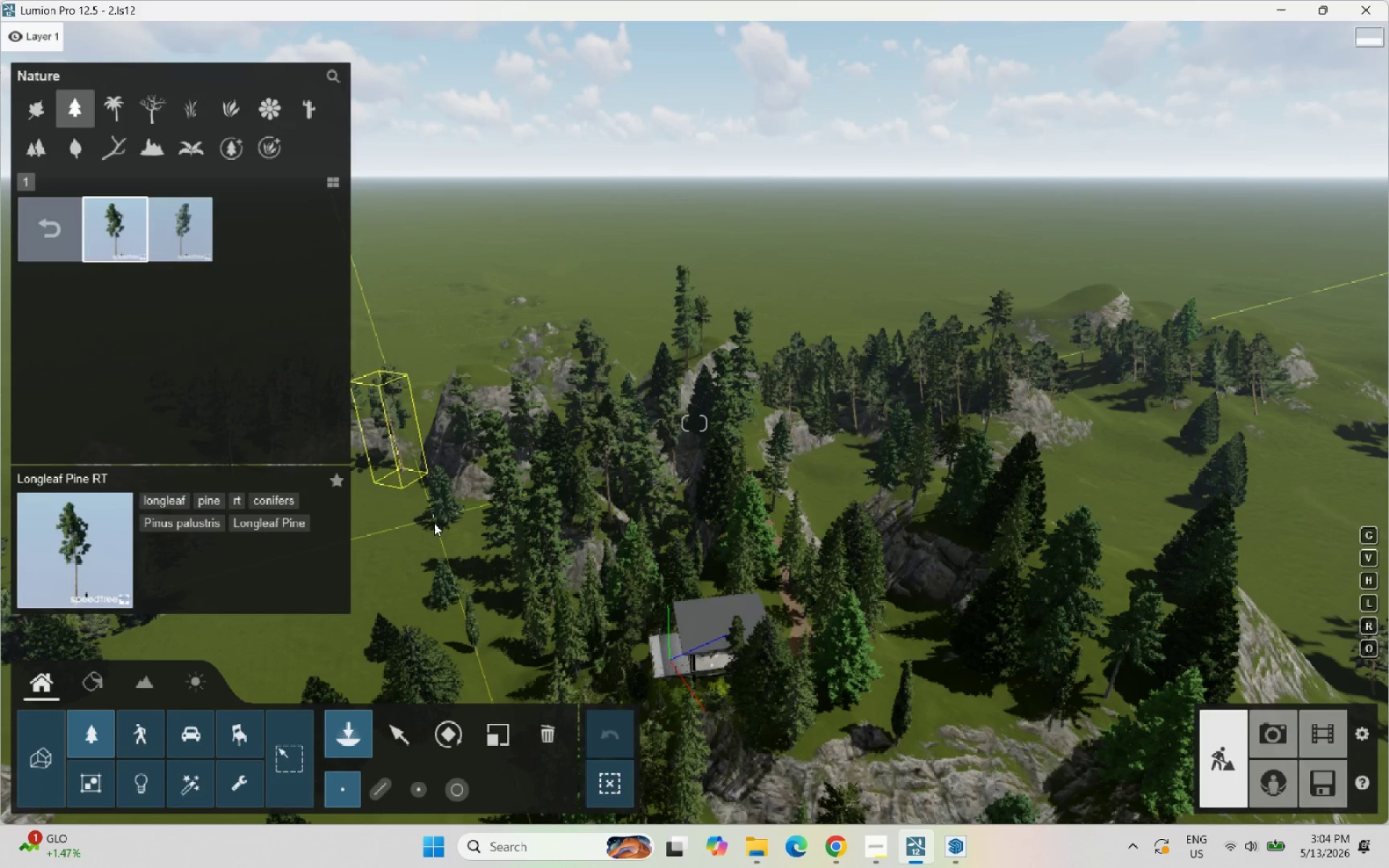 
left_click([434, 523])
 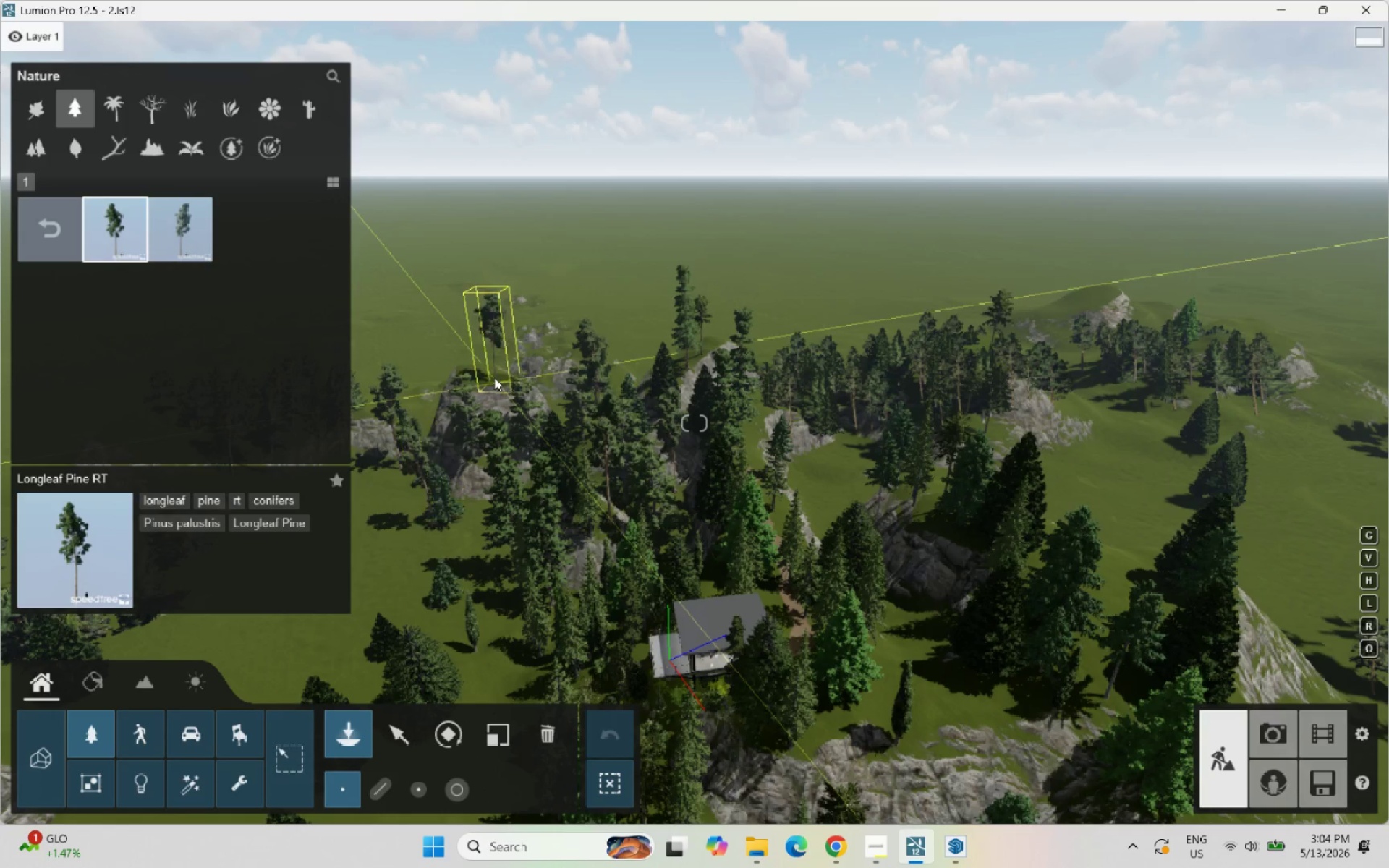 
left_click([494, 378])
 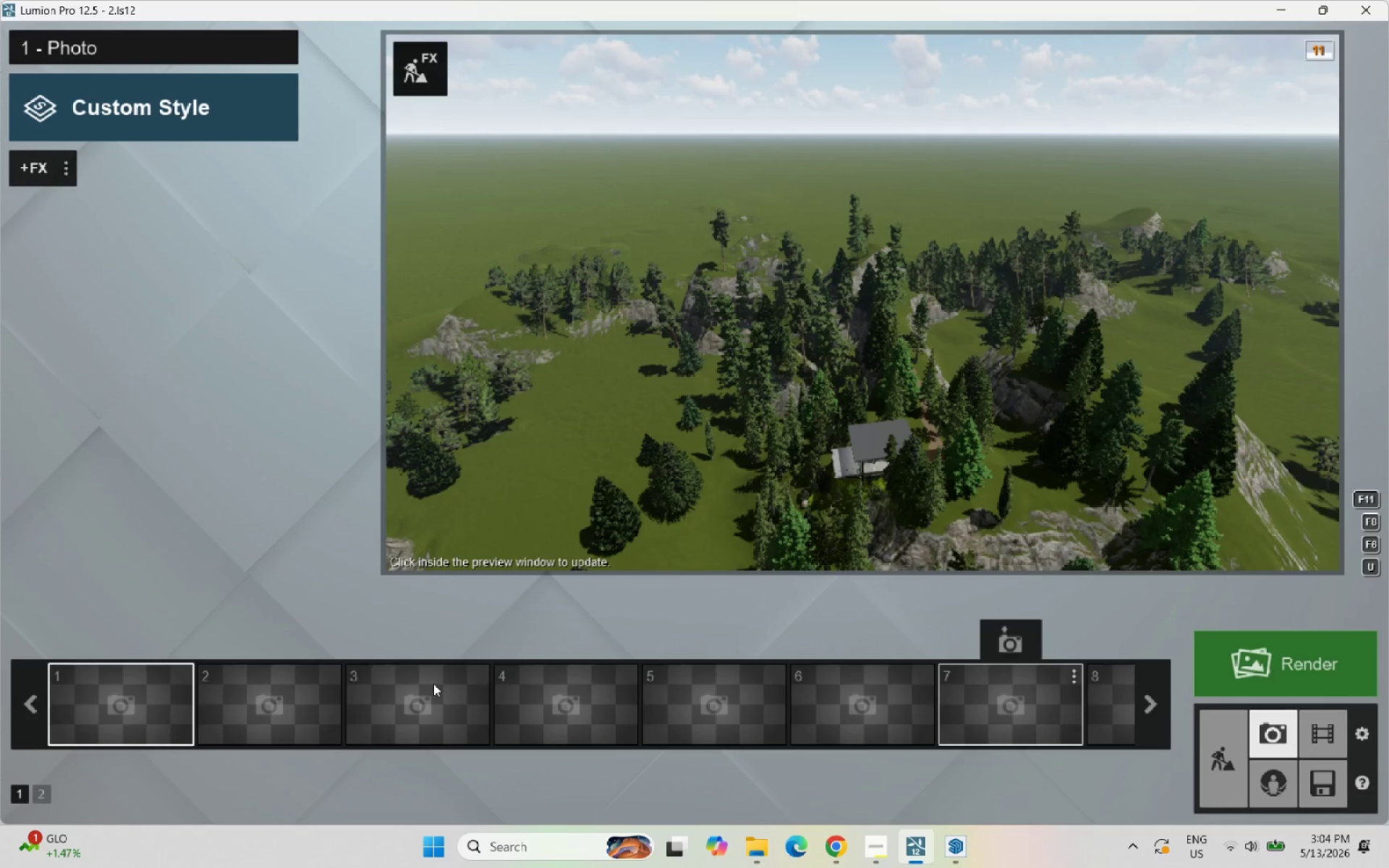 
left_click([1225, 749])
 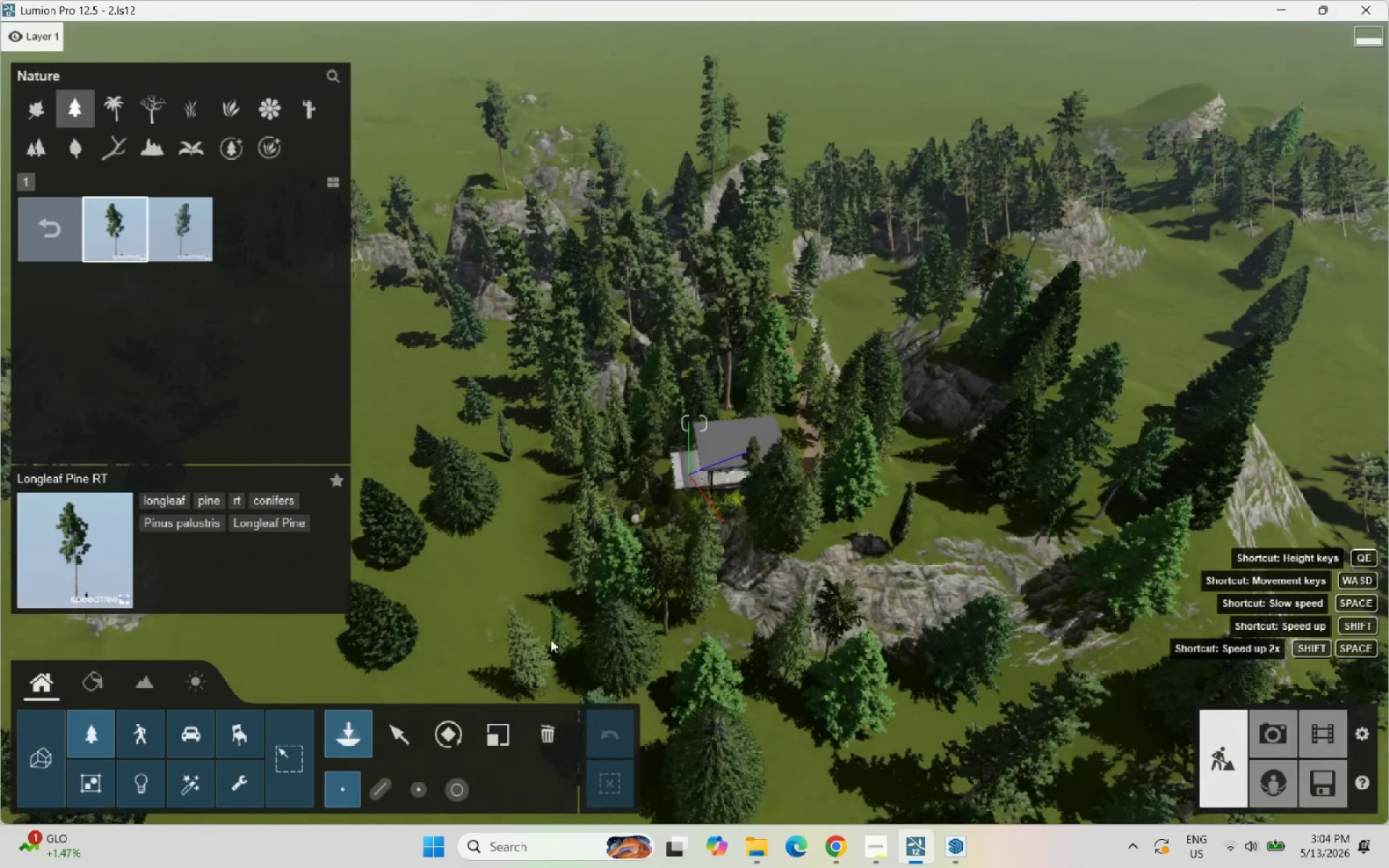 
left_click([388, 744])
 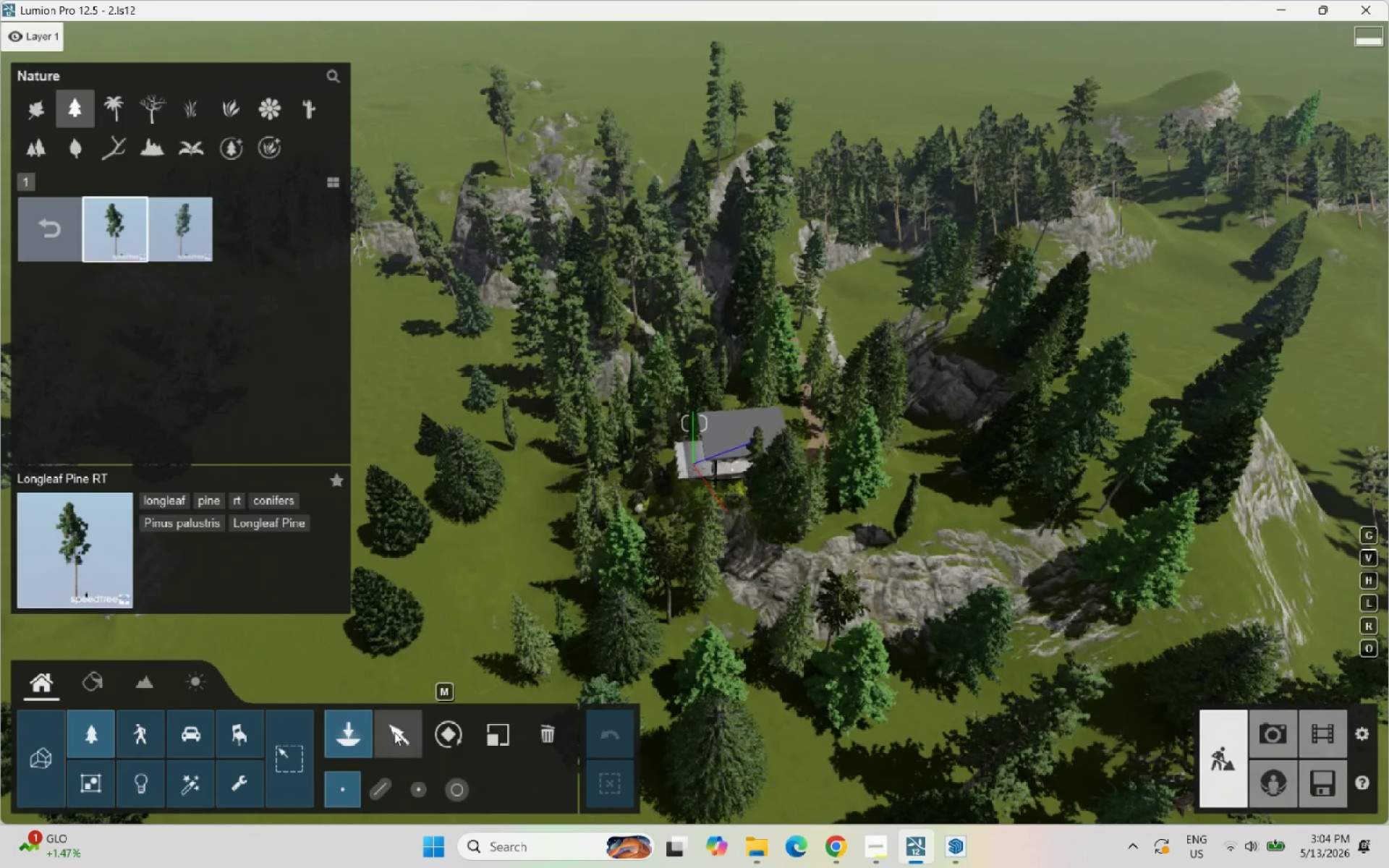 
scroll: coordinate [738, 560], scroll_direction: up, amount: 33.0
 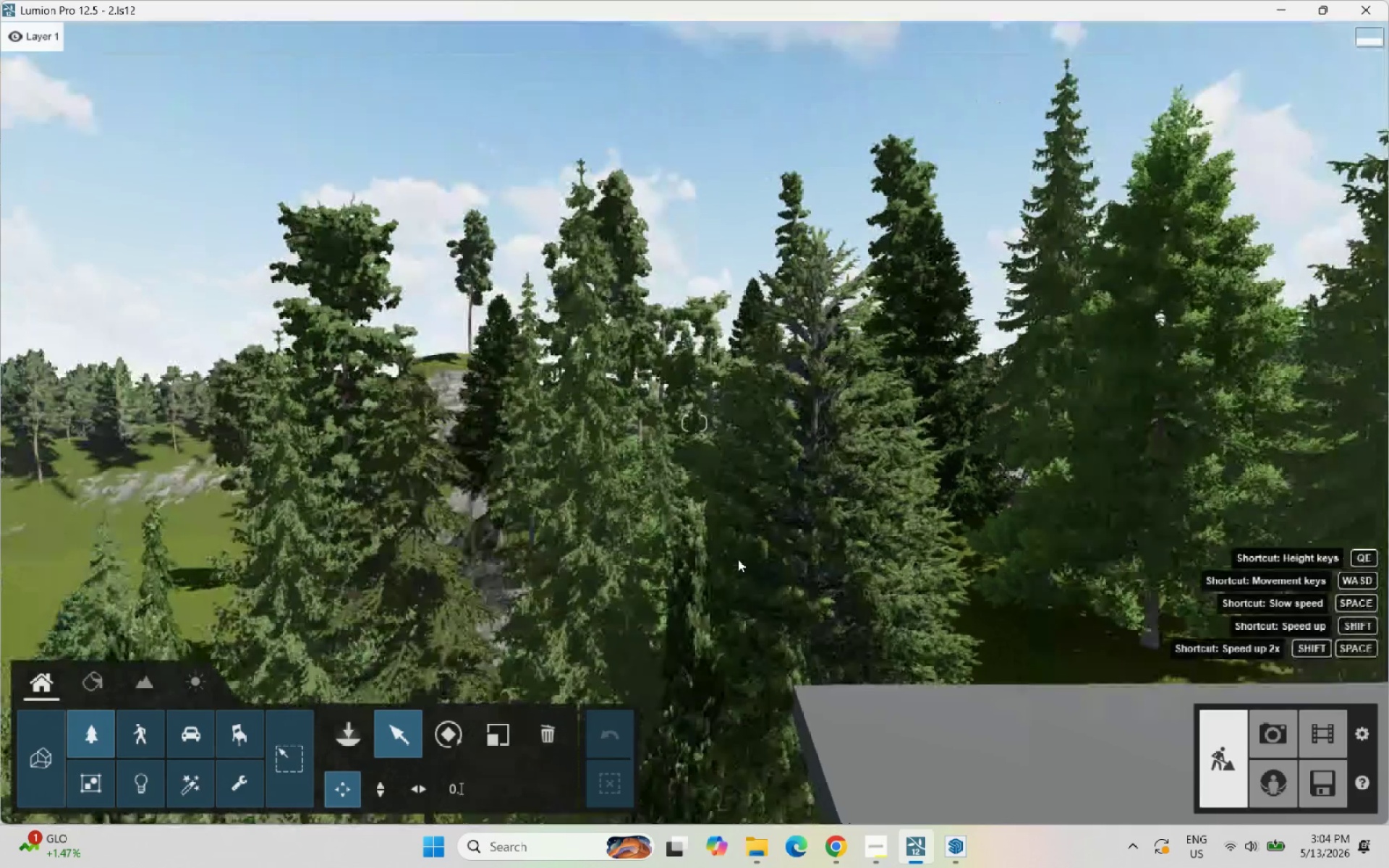 
scroll: coordinate [753, 624], scroll_direction: down, amount: 9.0
 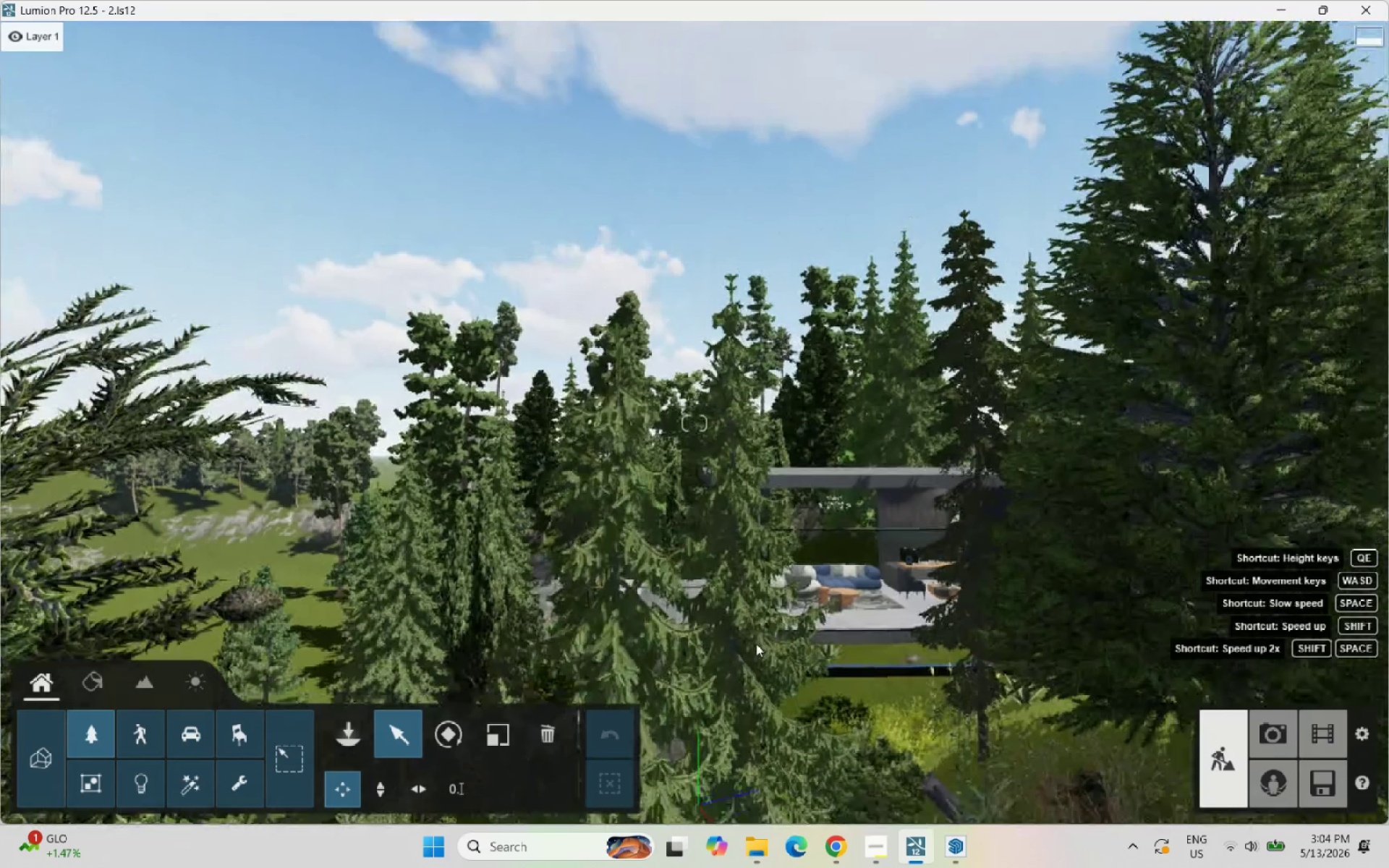 
scroll: coordinate [756, 644], scroll_direction: up, amount: 2.0
 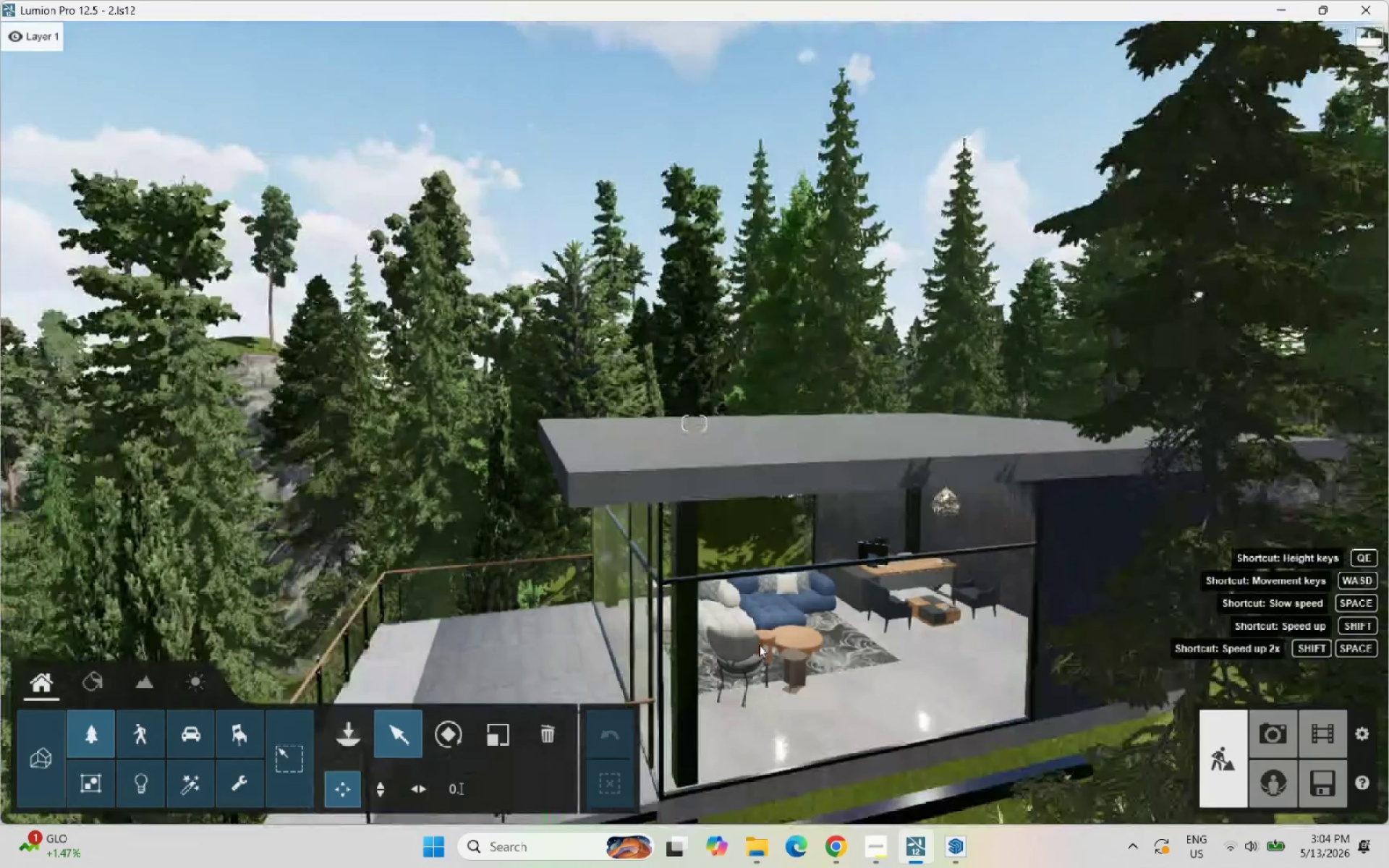 
scroll: coordinate [1087, 610], scroll_direction: down, amount: 4.0
 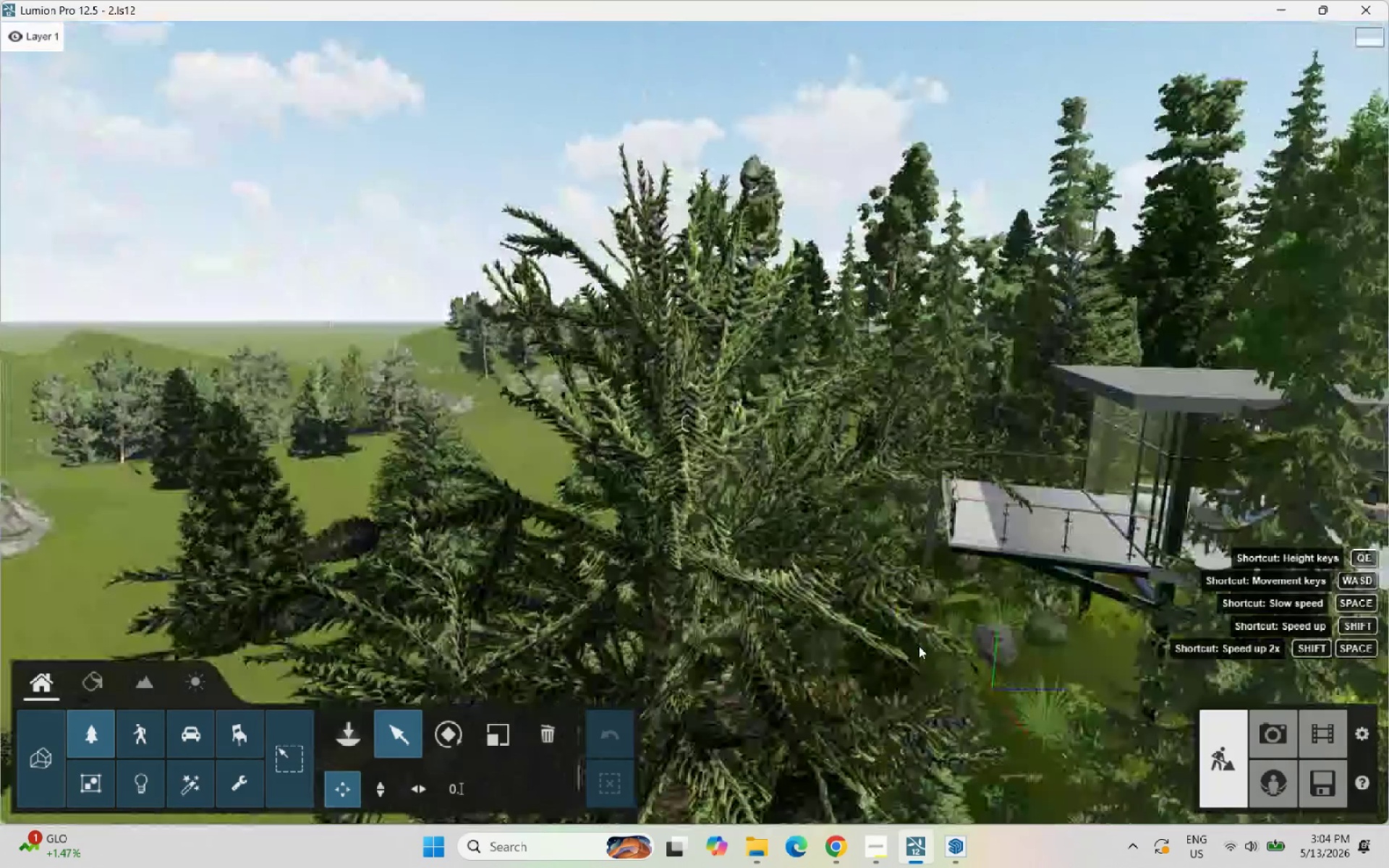 
scroll: coordinate [988, 652], scroll_direction: up, amount: 4.0
 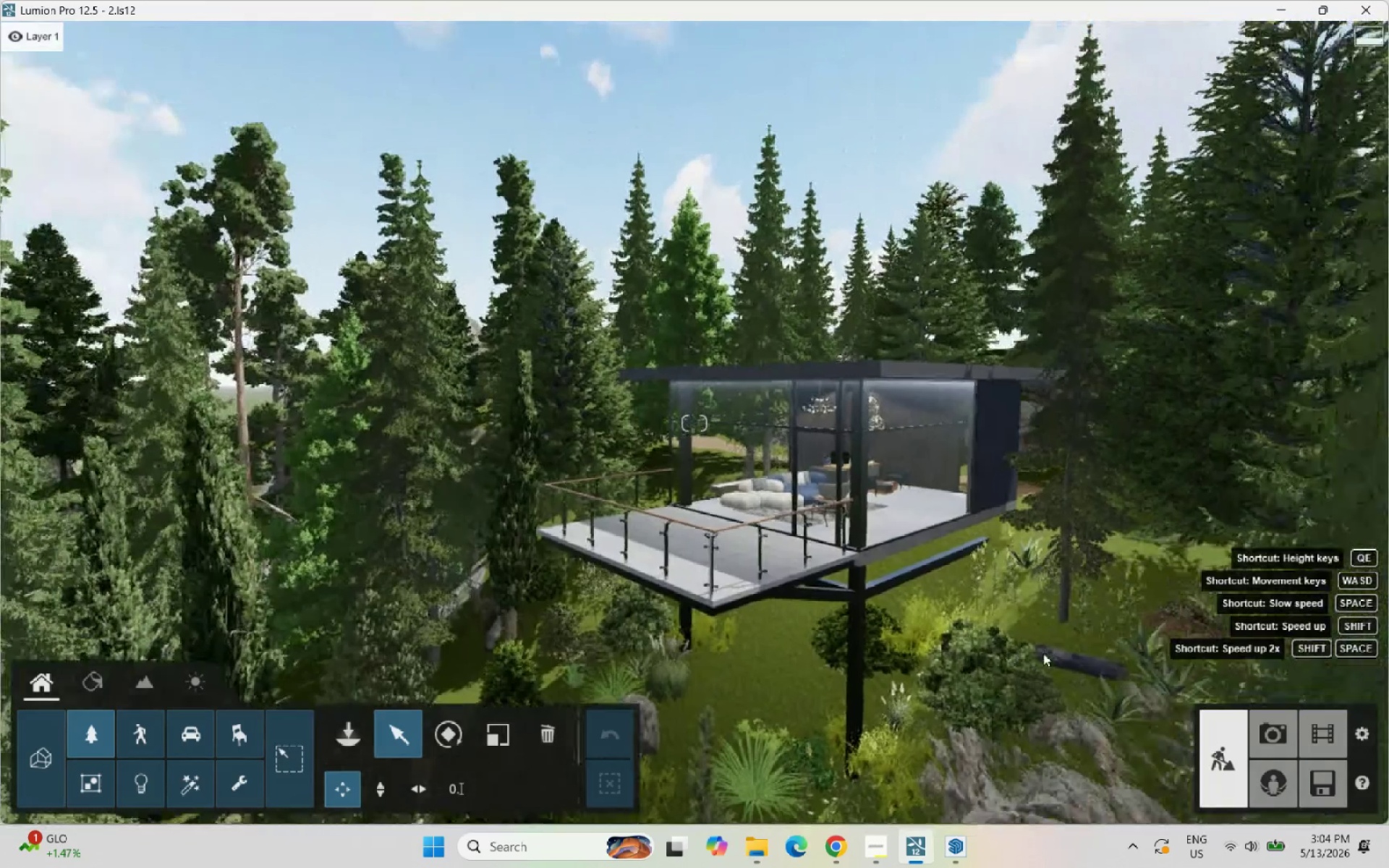 
scroll: coordinate [1032, 653], scroll_direction: down, amount: 2.0
 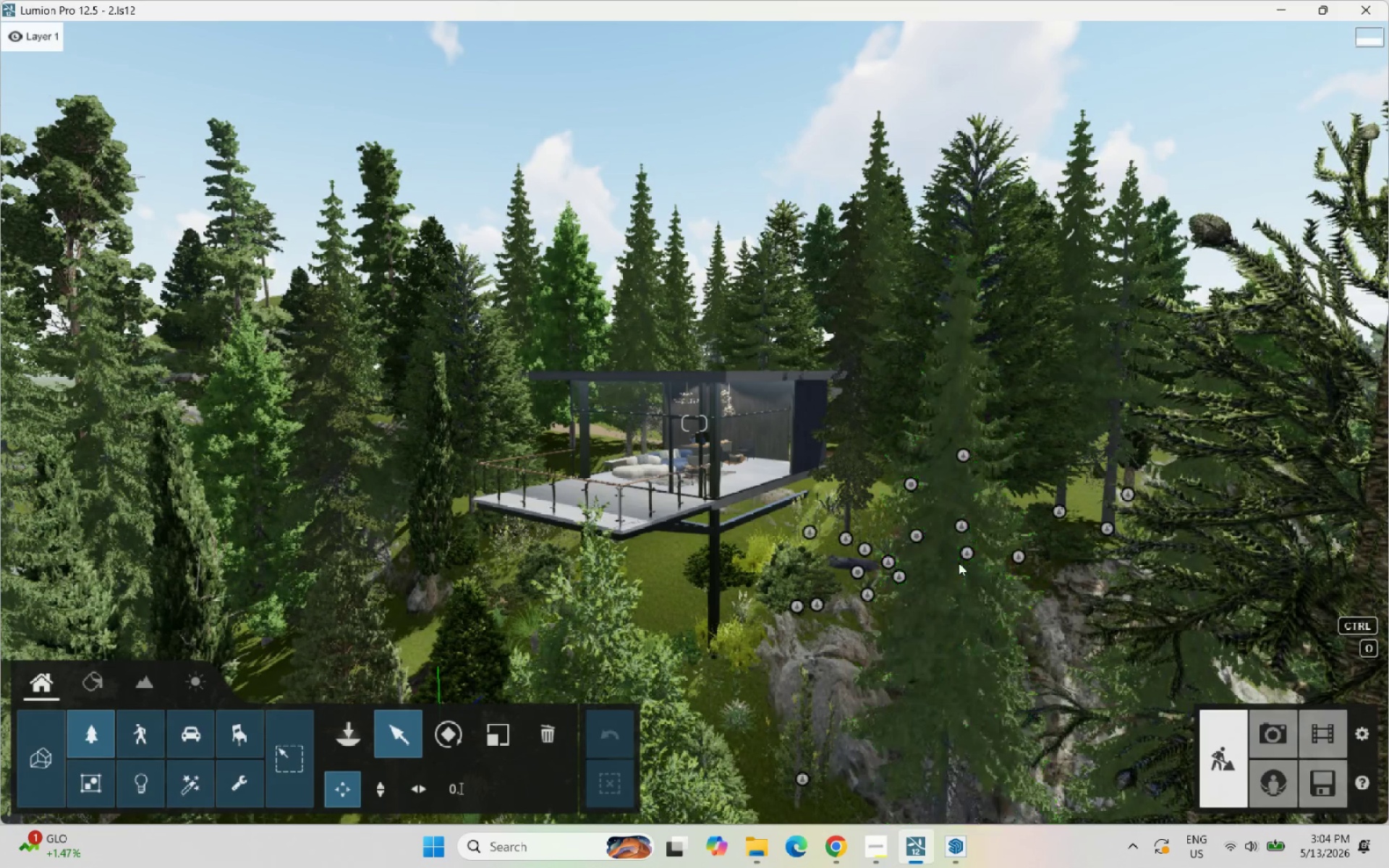 
wait(8.05)
 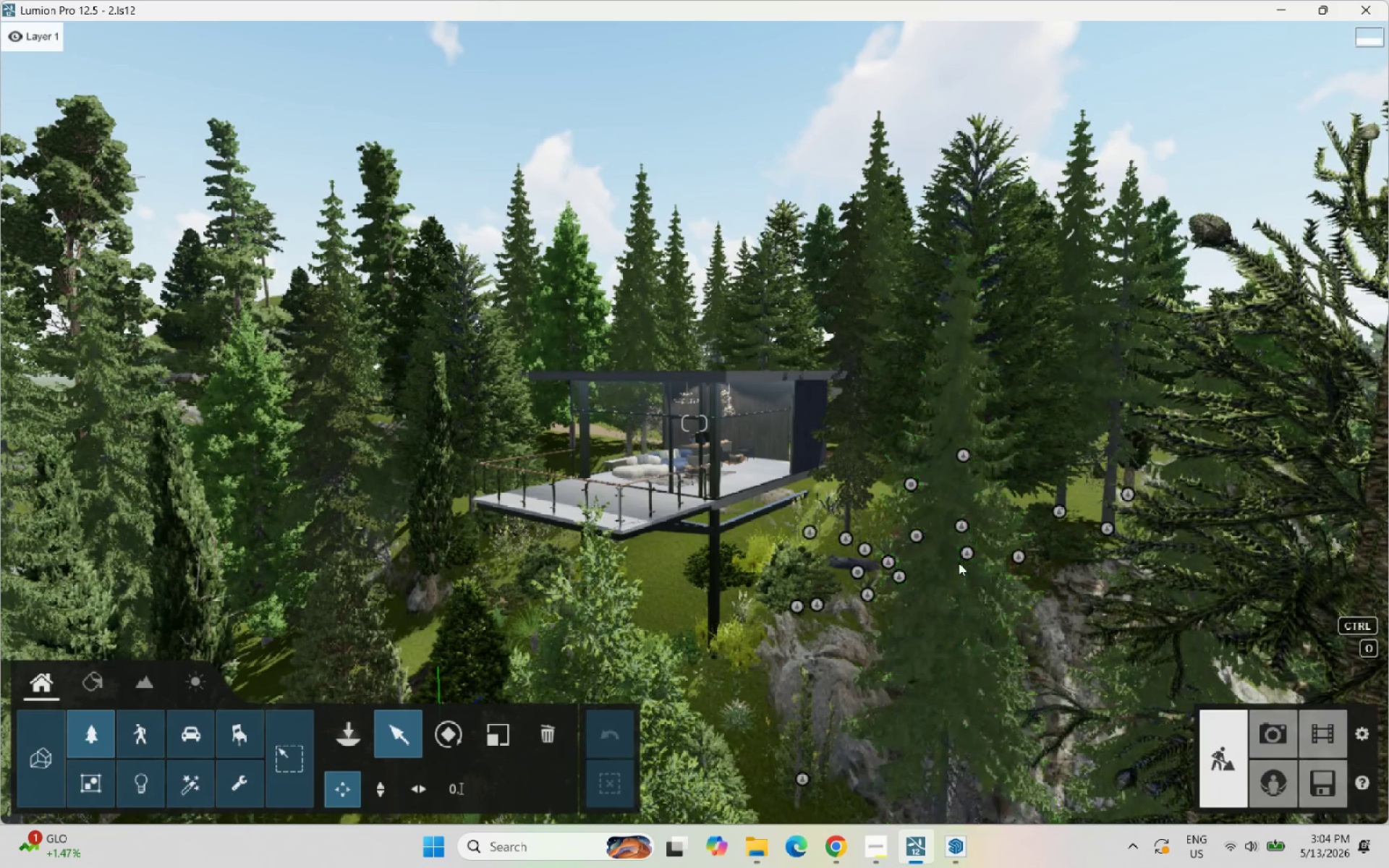 
scroll: coordinate [925, 527], scroll_direction: up, amount: 1.0
 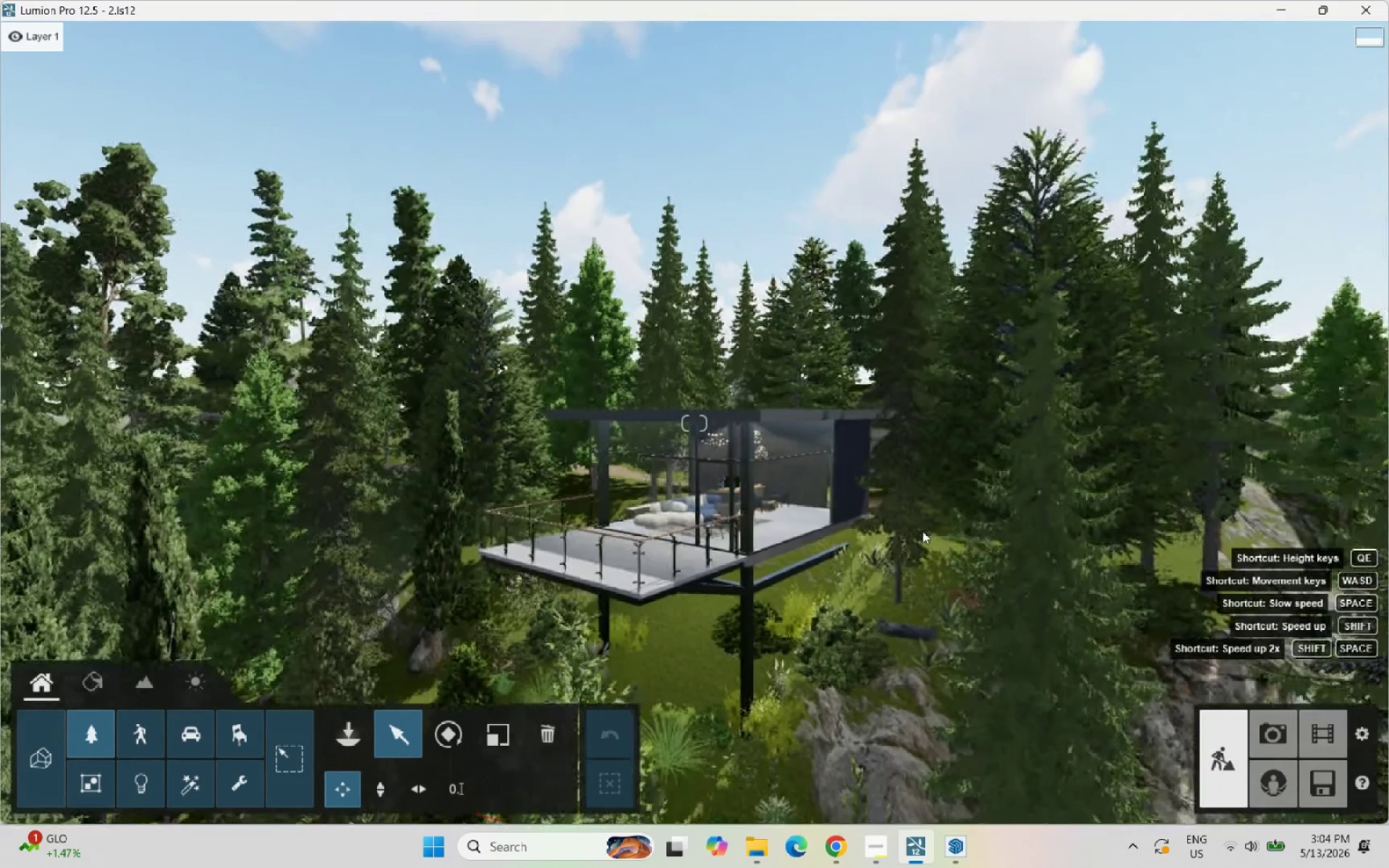 
right_click([925, 527])
 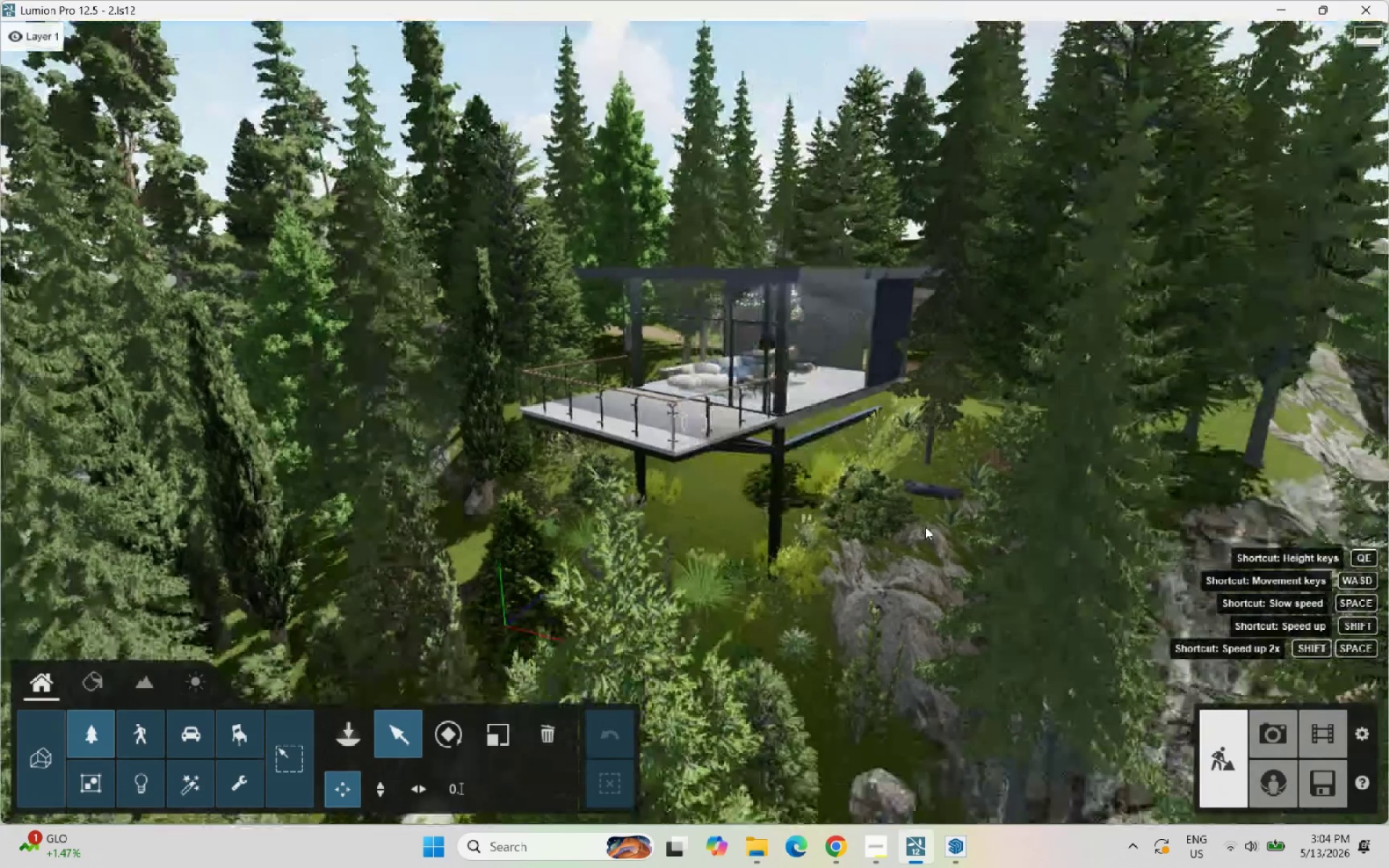 
scroll: coordinate [928, 522], scroll_direction: up, amount: 2.0
 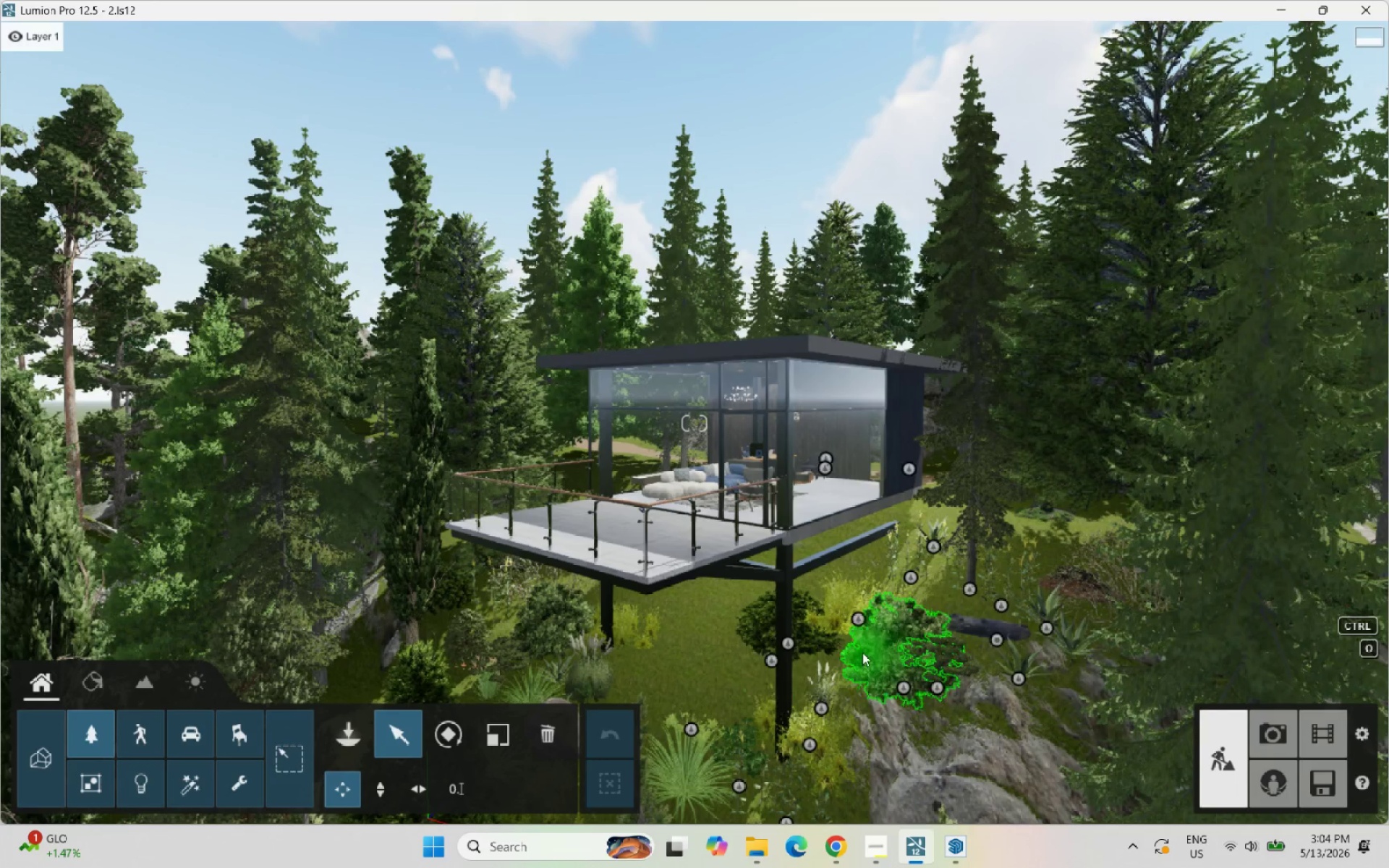 
wait(6.23)
 